 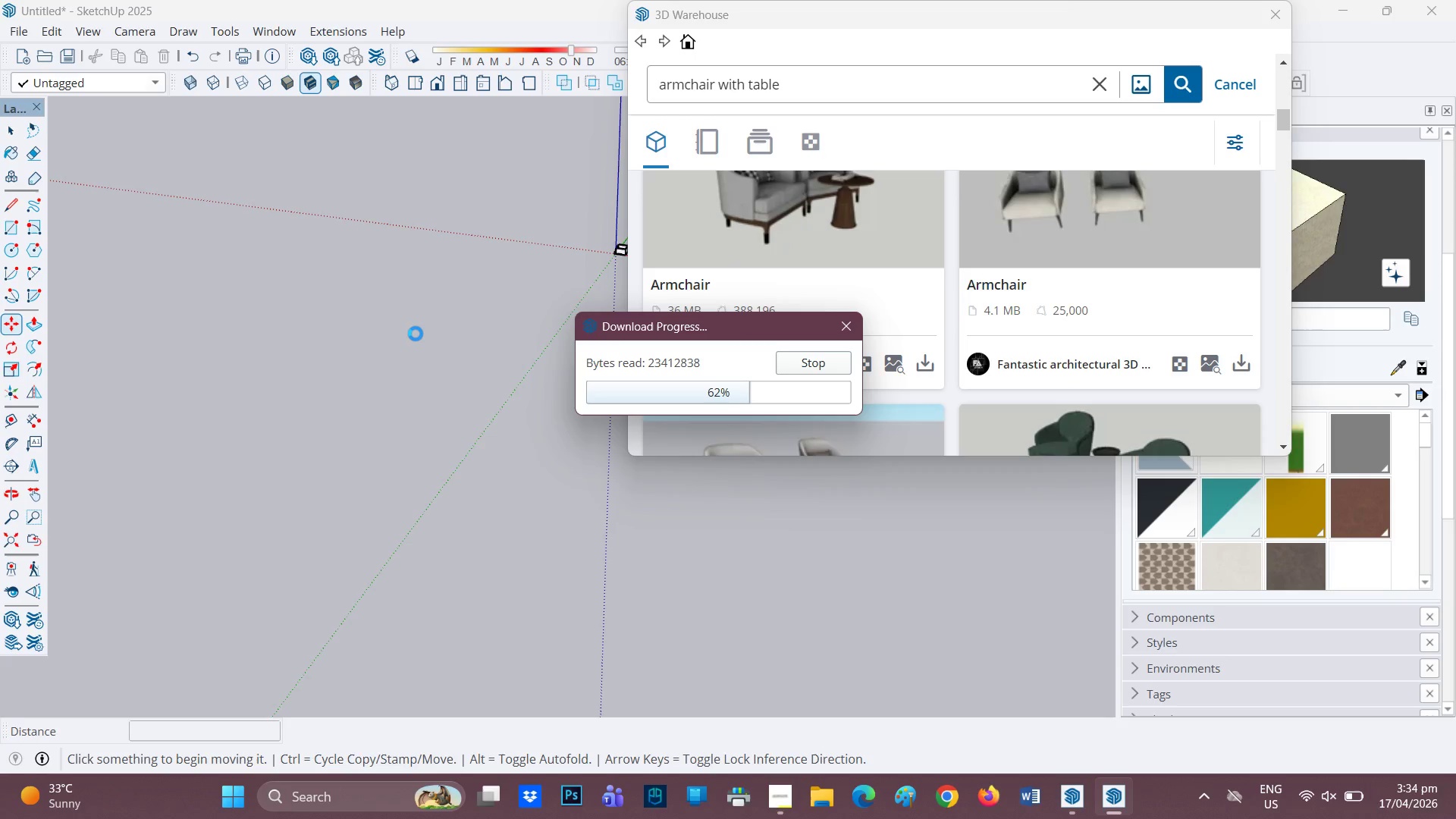 
scroll: coordinate [653, 400], scroll_direction: down, amount: 1.0
 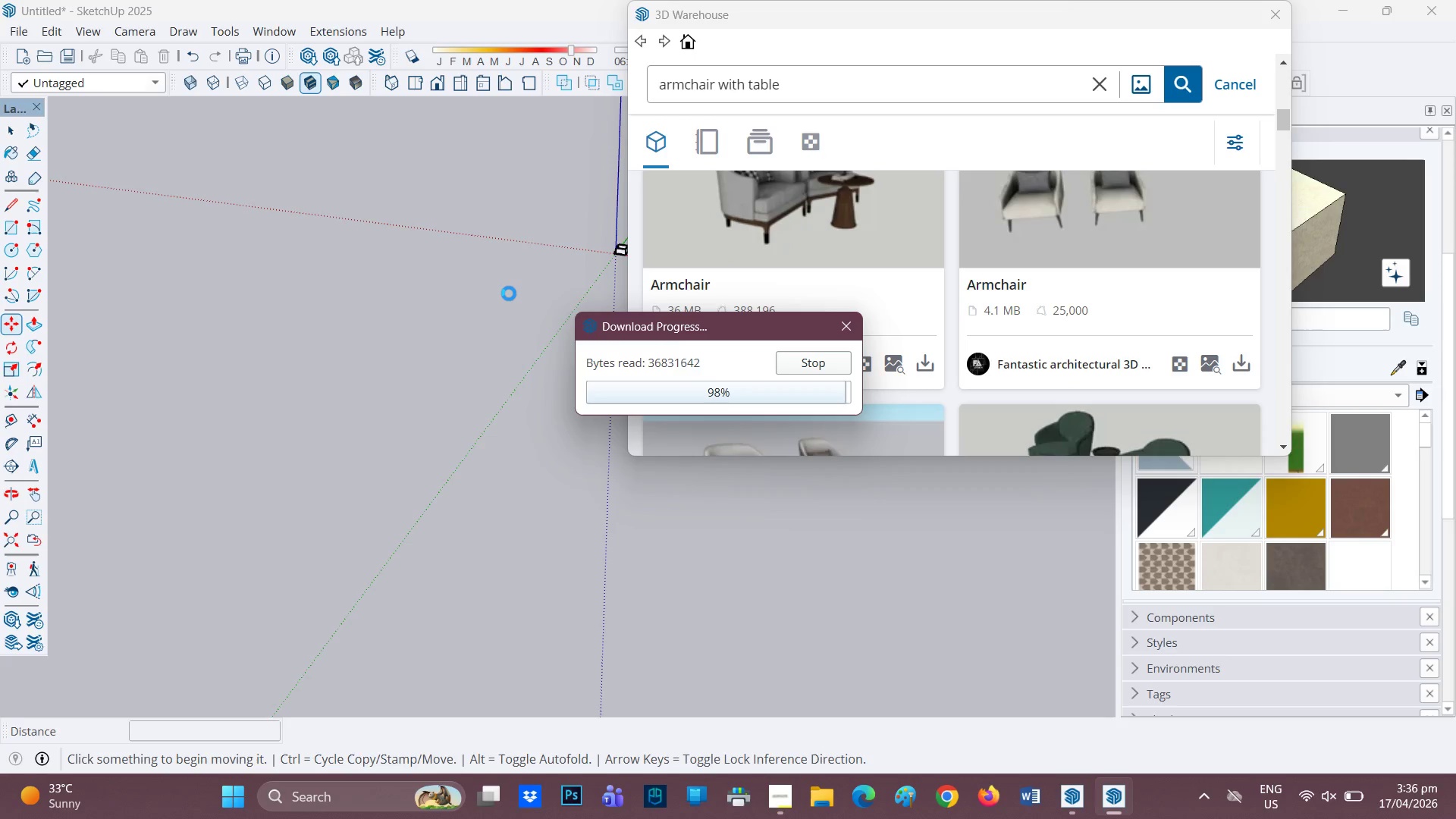 
wait(130.94)
 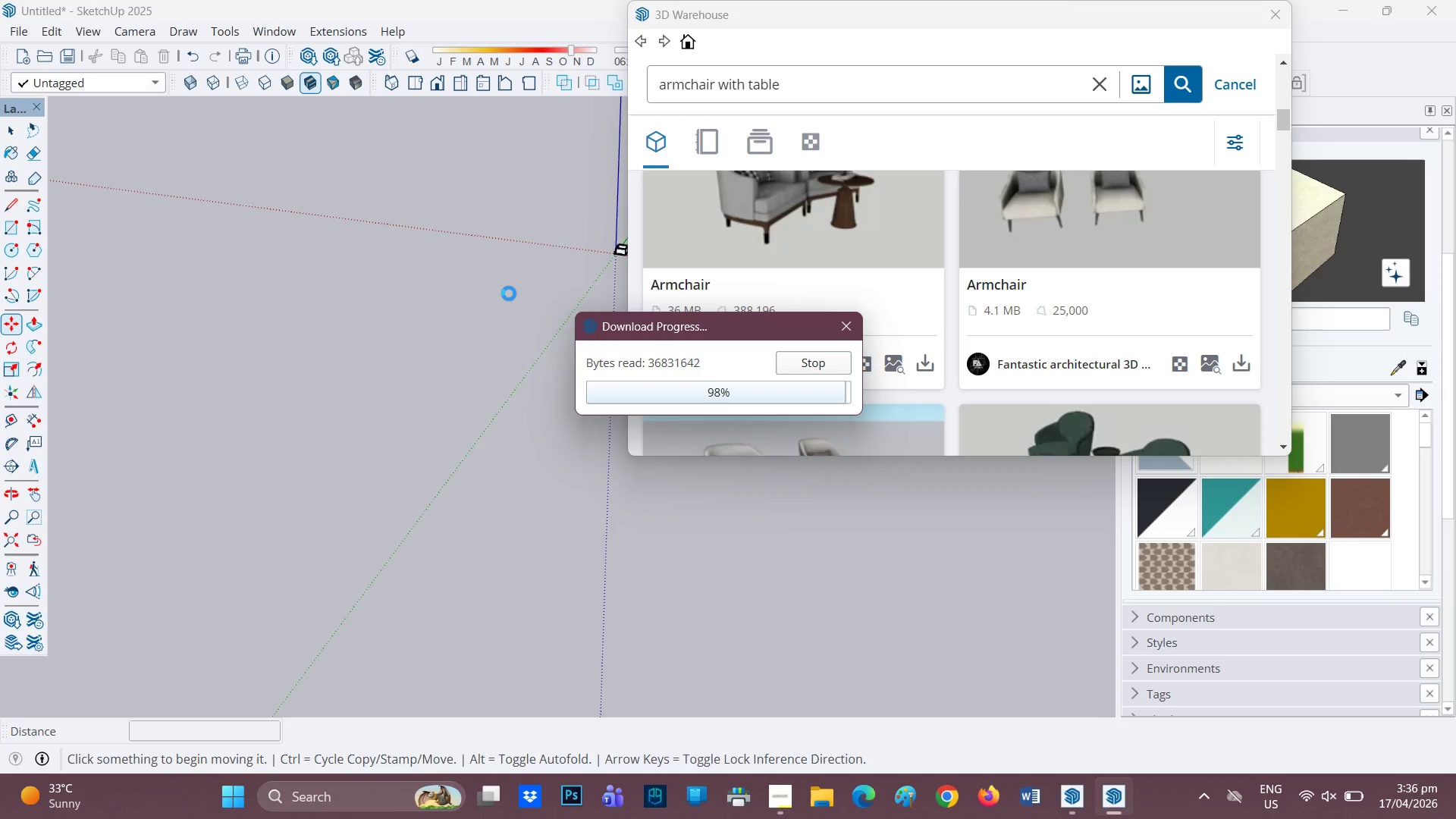 
scroll: coordinate [671, 254], scroll_direction: up, amount: 3.0
 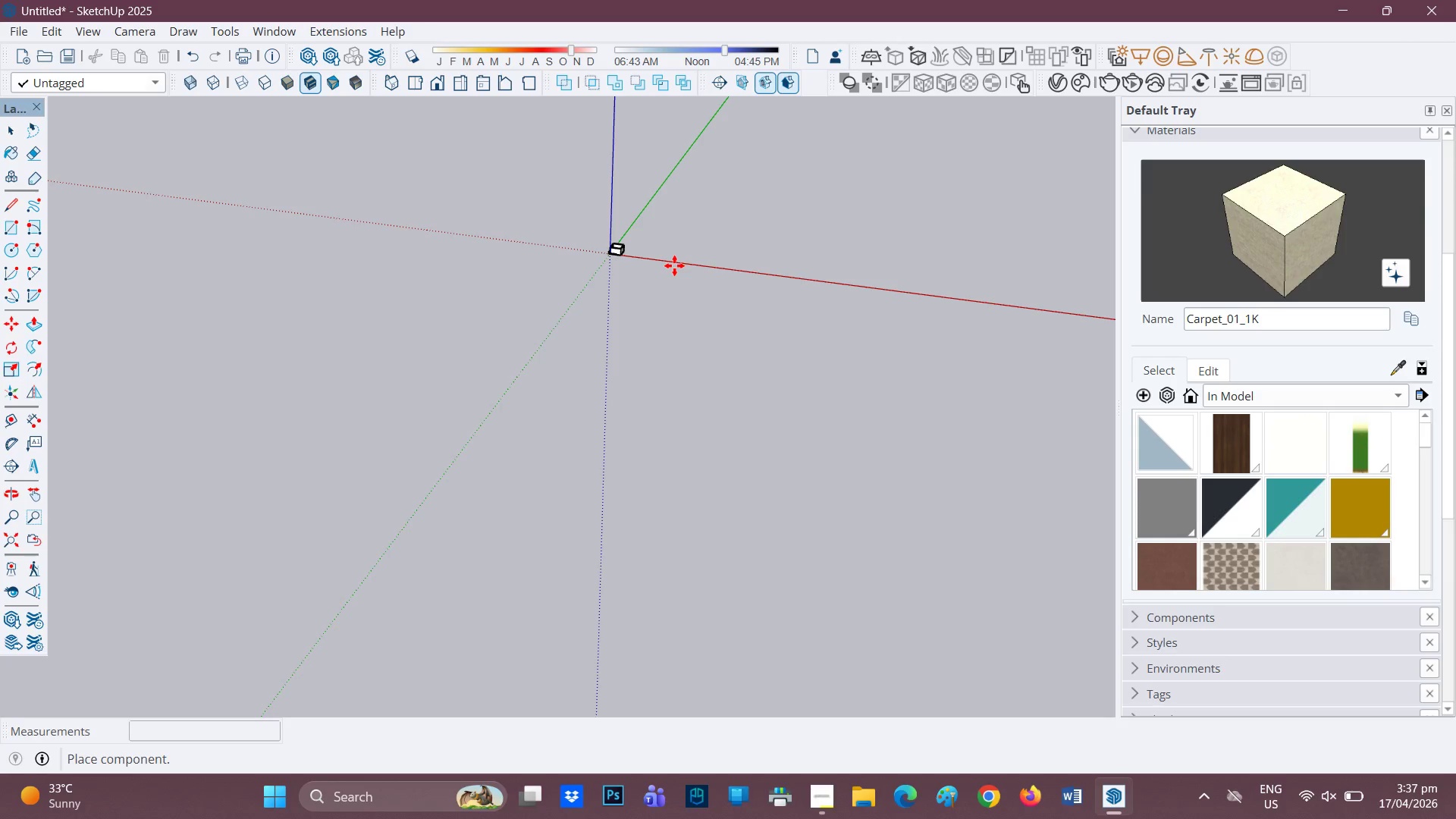 
wait(18.14)
 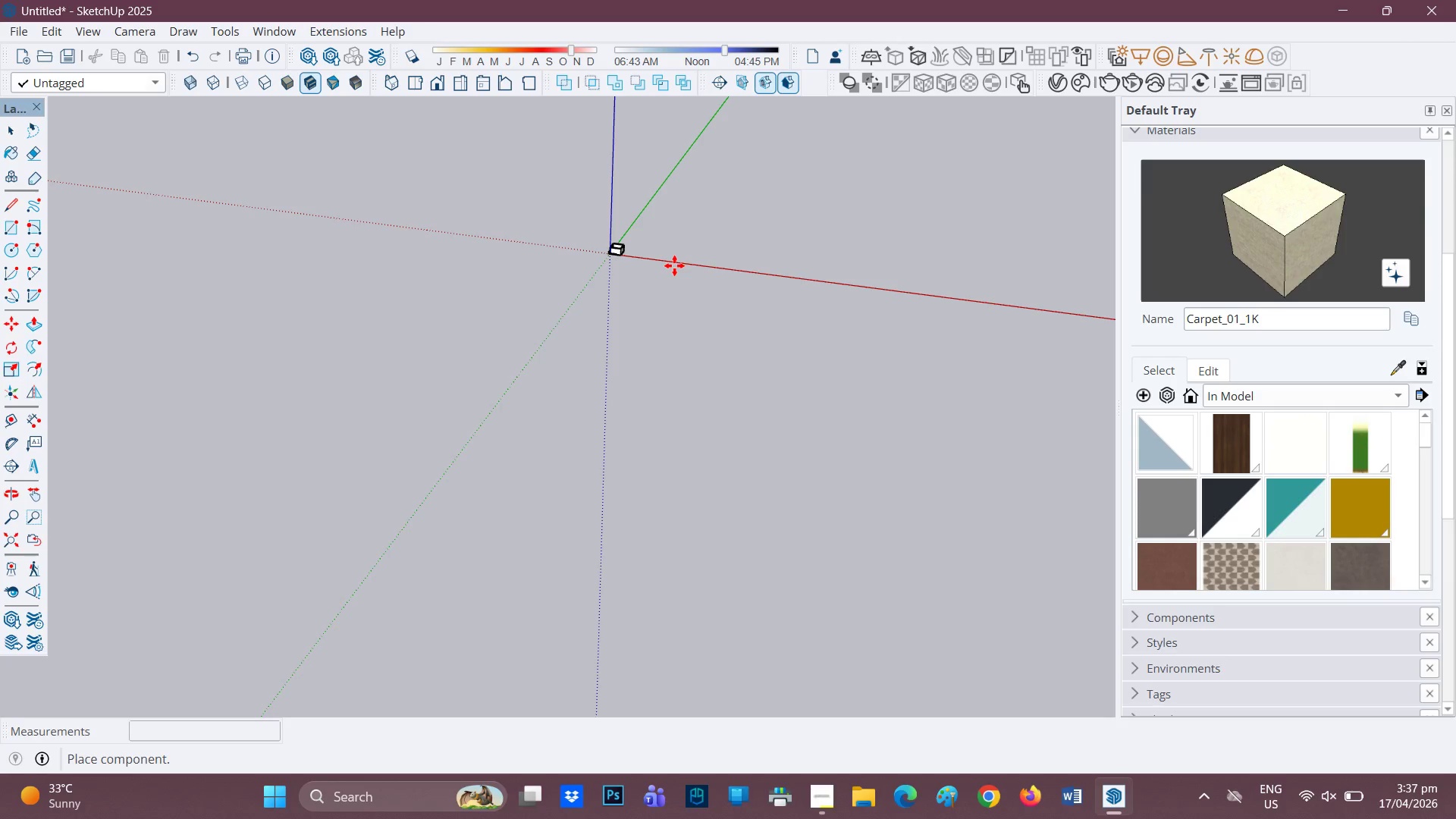 
scroll: coordinate [571, 253], scroll_direction: up, amount: 46.0
 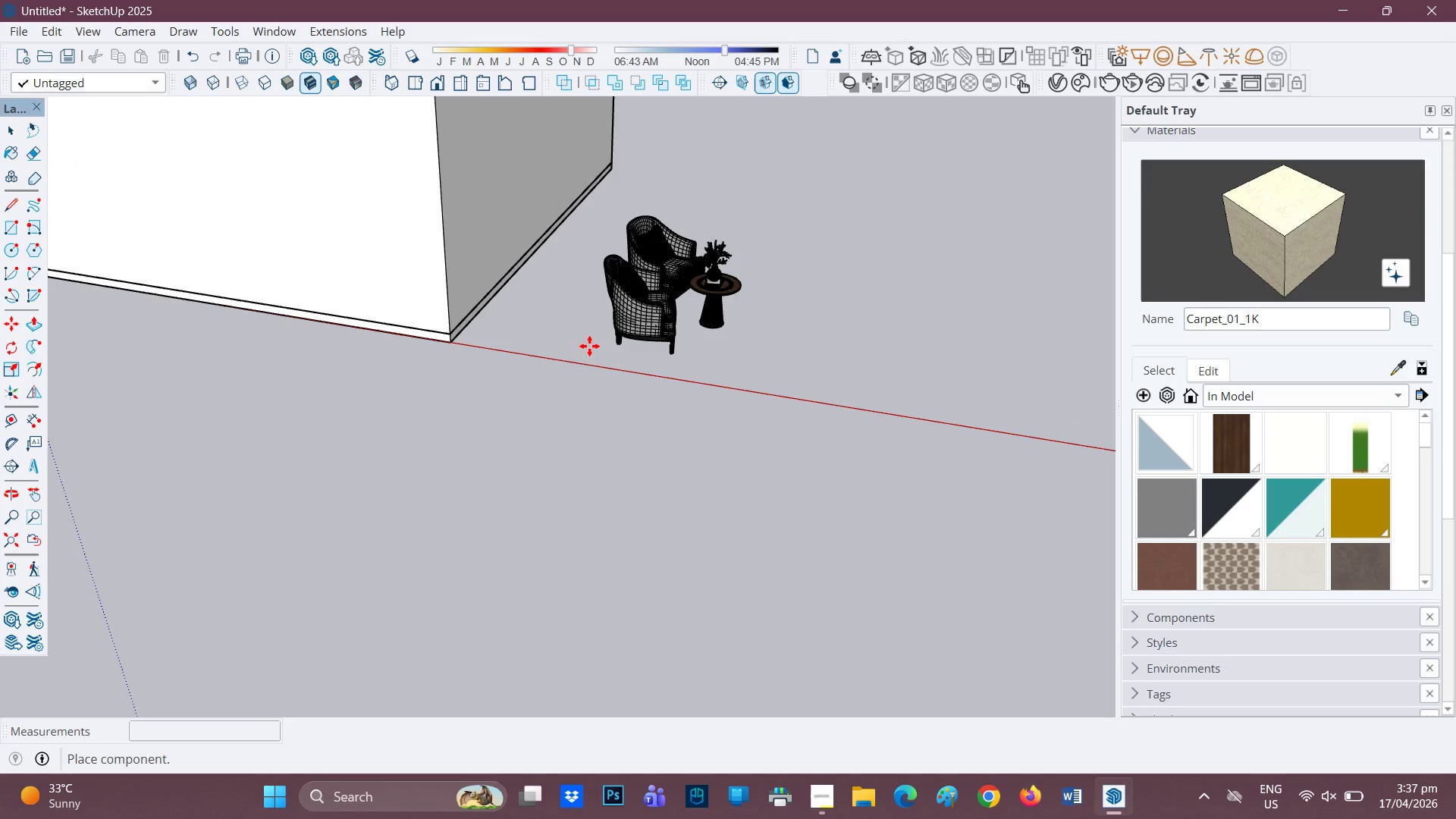 
left_click([589, 346])
 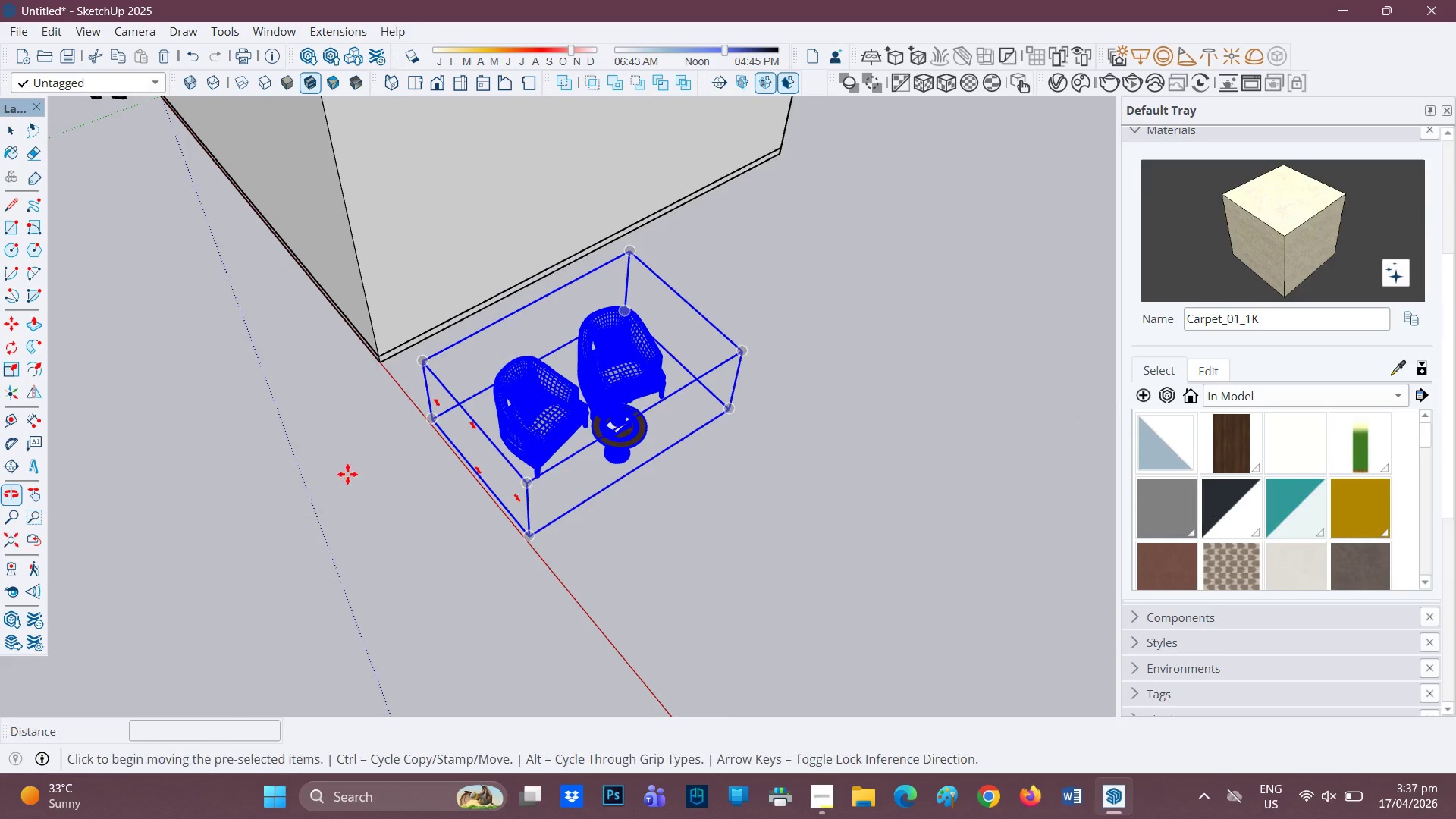 
key(H)
 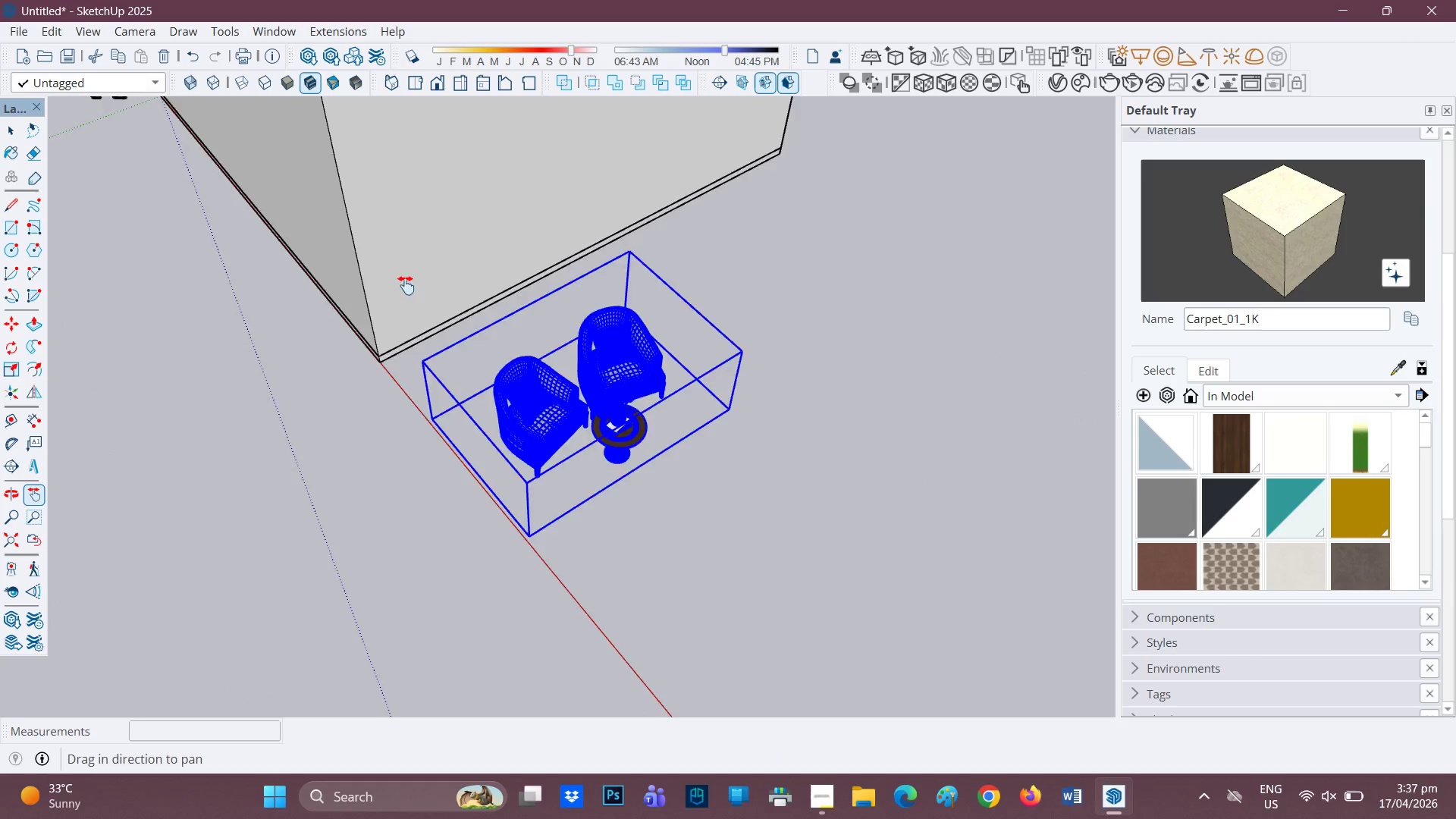 
left_click_drag(start_coordinate=[406, 277], to_coordinate=[433, 460])
 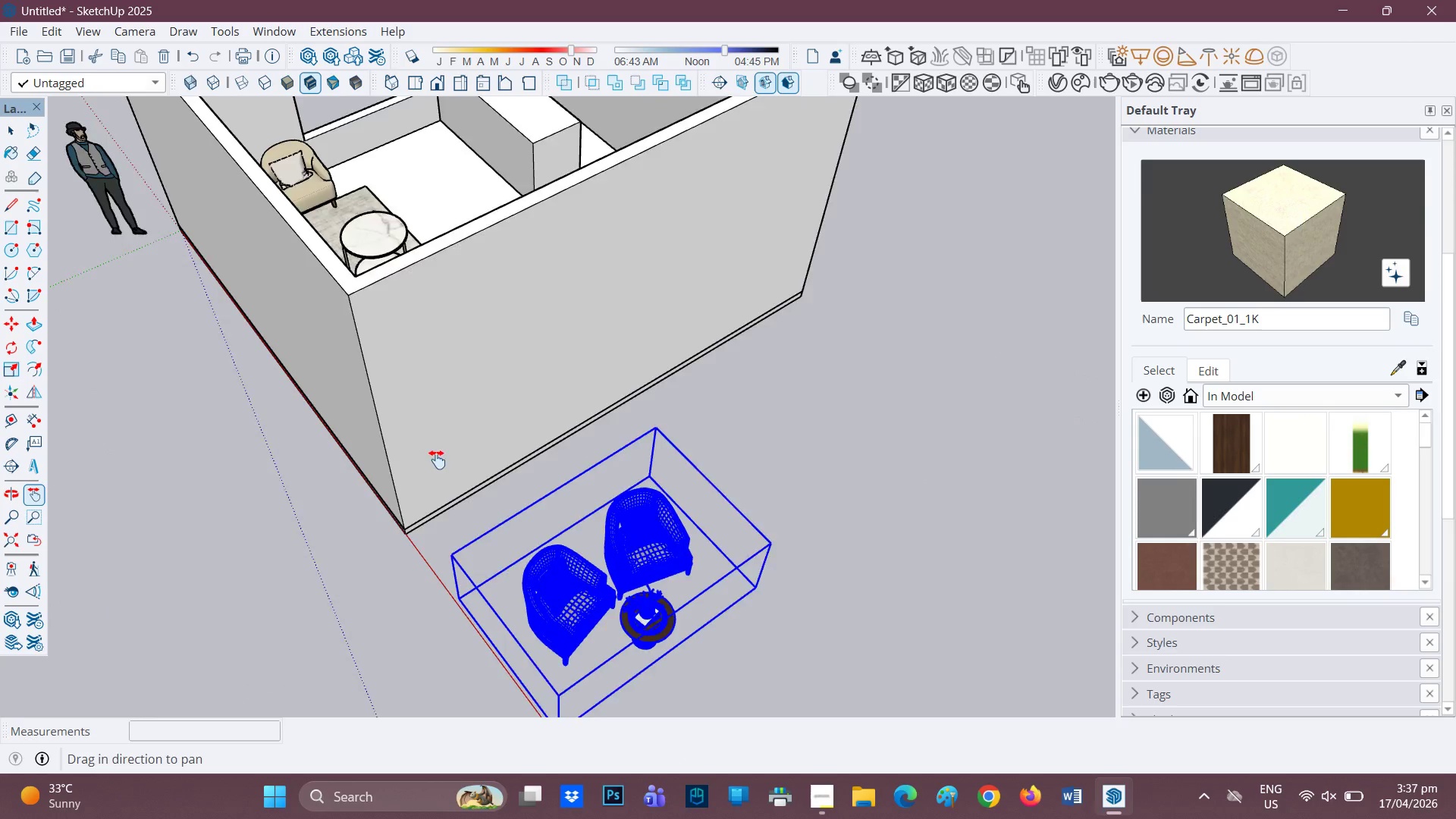 
scroll: coordinate [440, 460], scroll_direction: down, amount: 3.0
 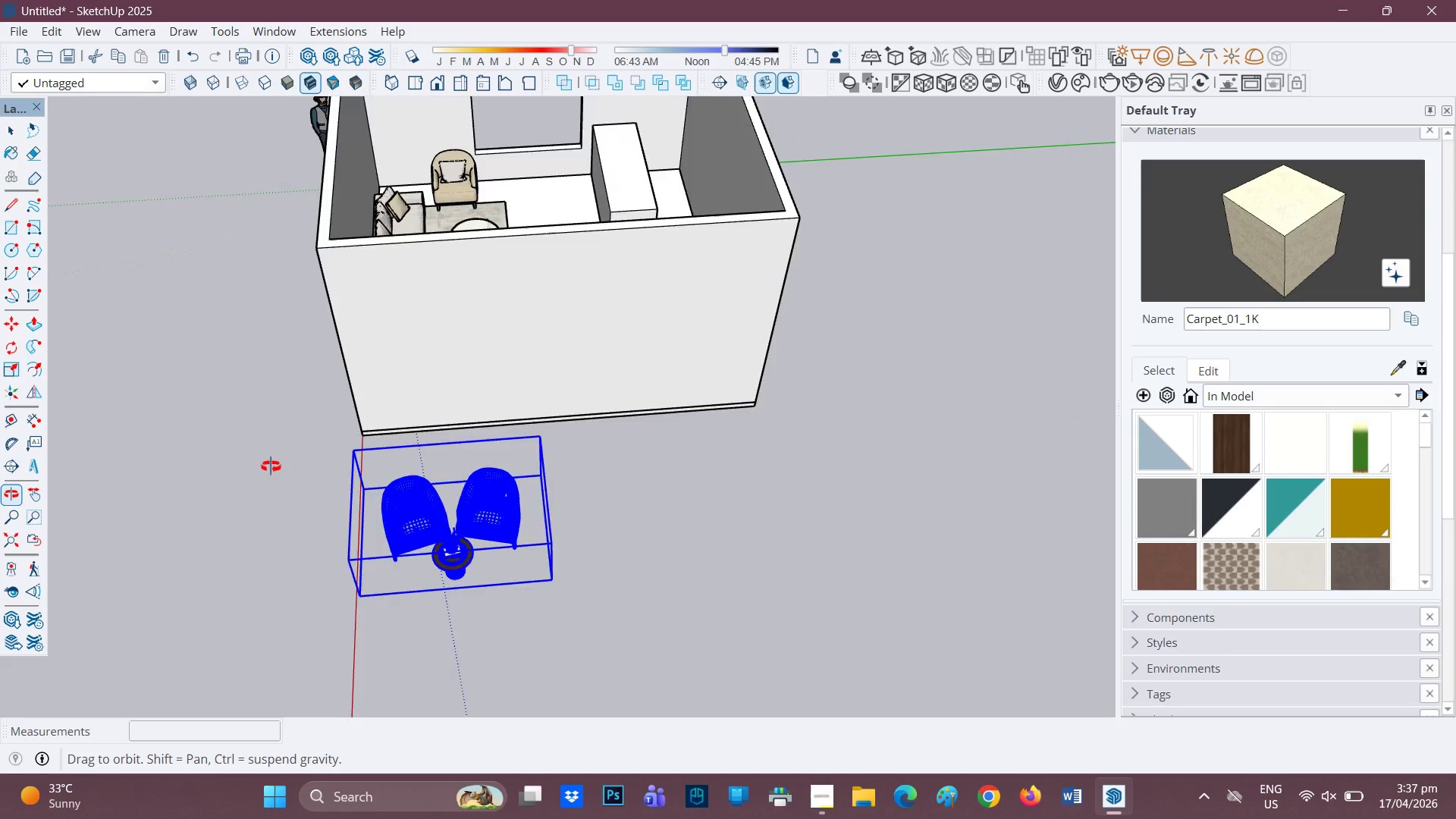 
key(Space)
 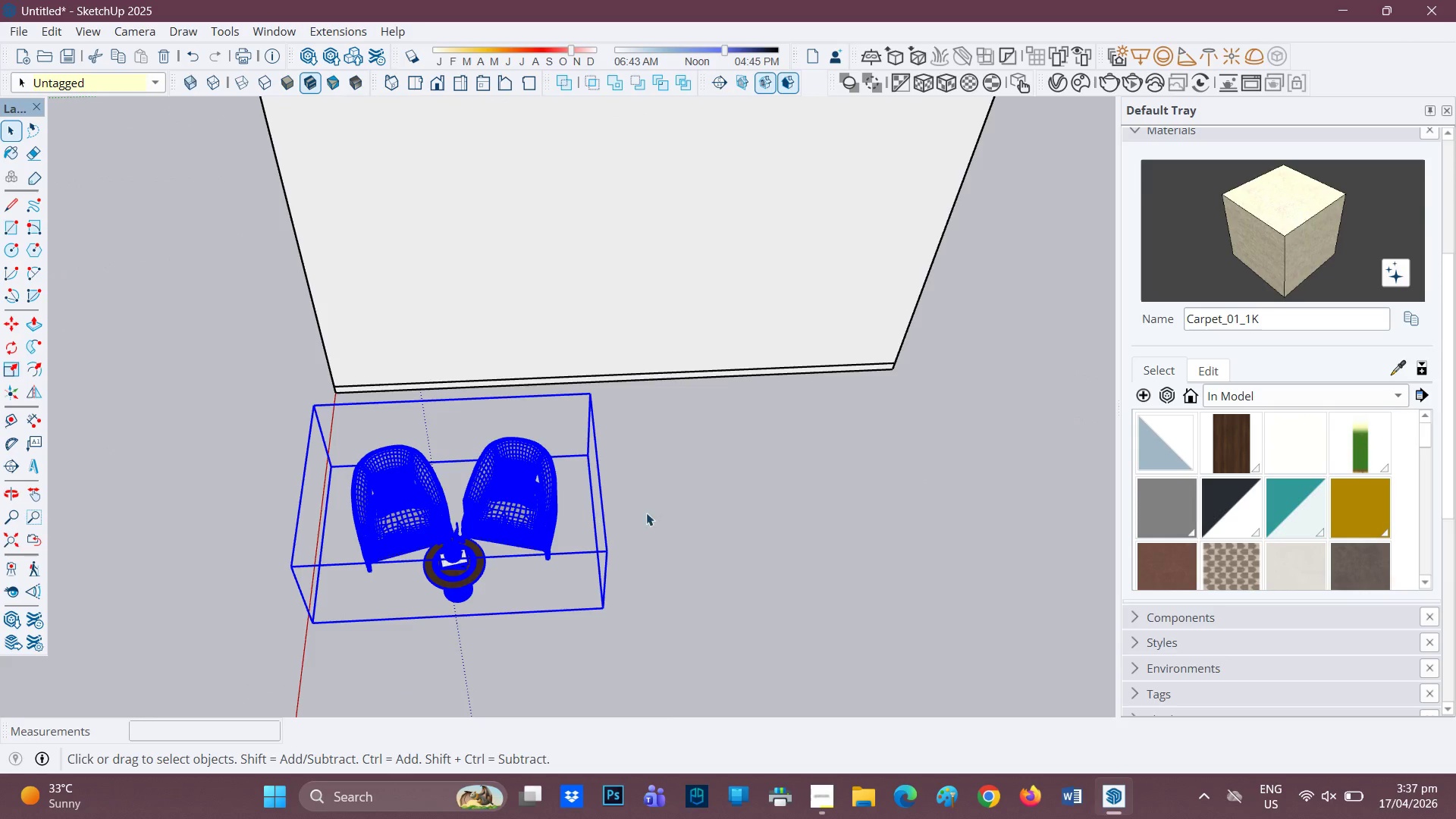 
scroll: coordinate [474, 534], scroll_direction: up, amount: 5.0
 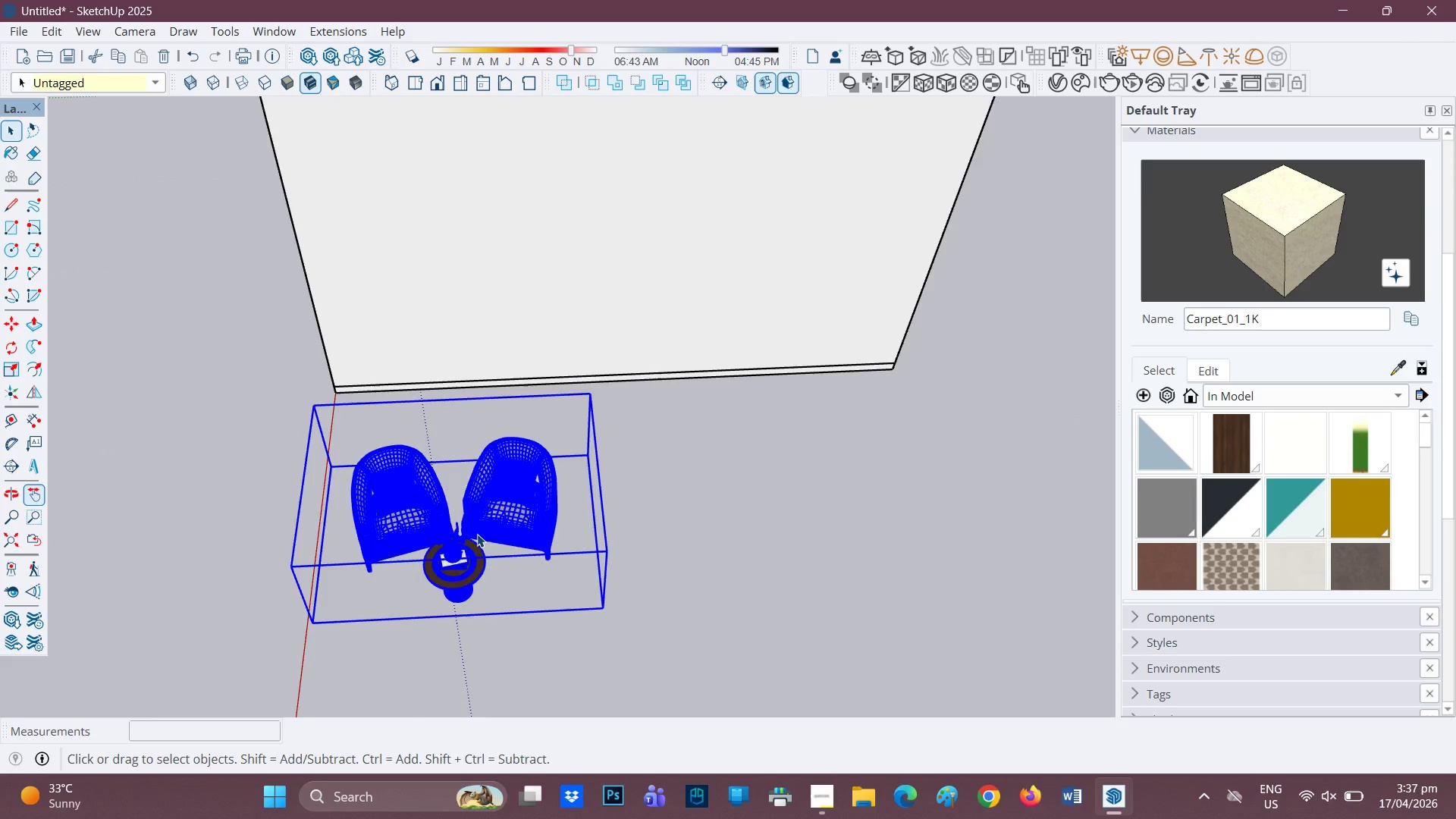 
left_click([662, 512])
 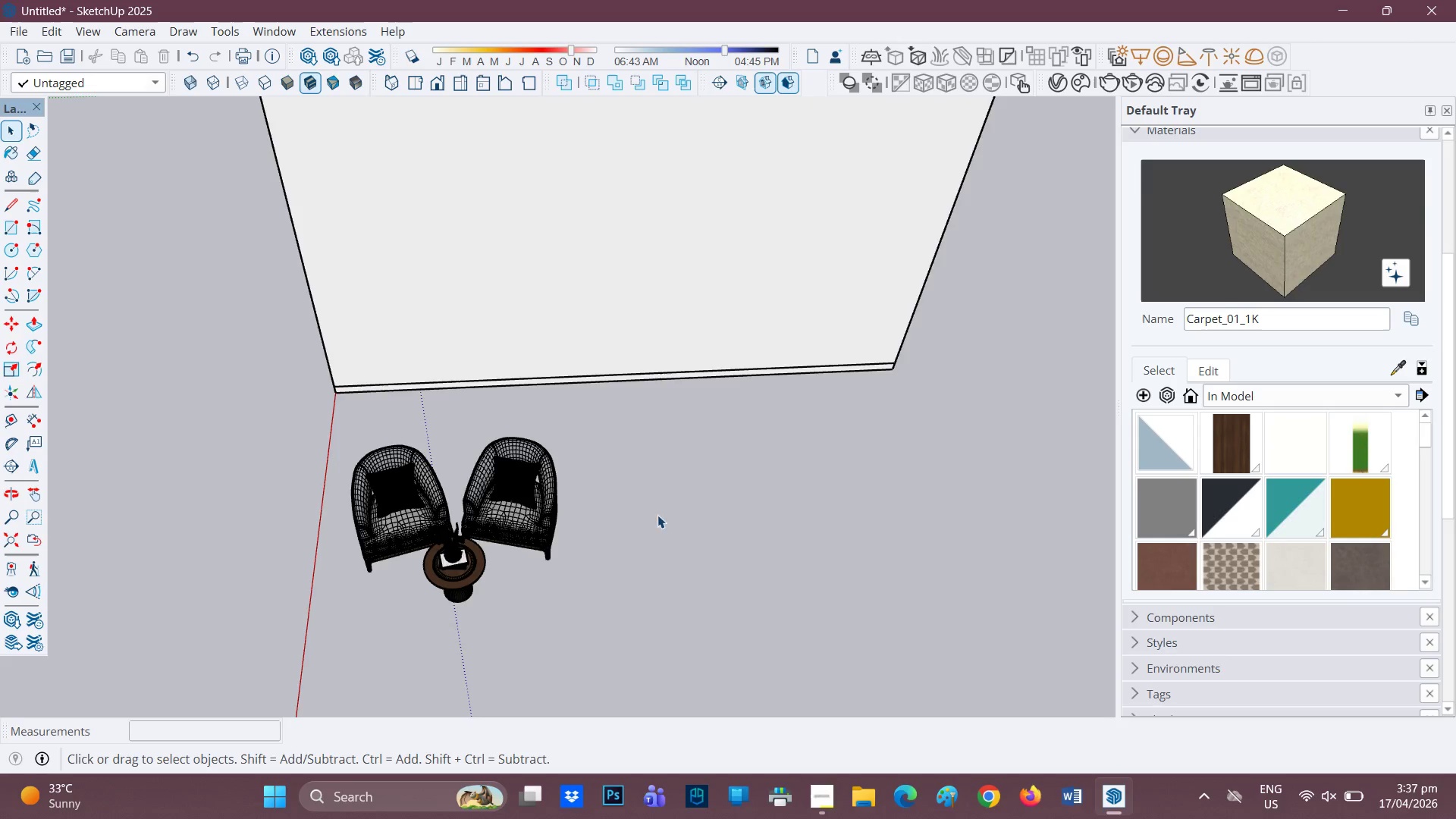 
scroll: coordinate [466, 434], scroll_direction: up, amount: 10.0
 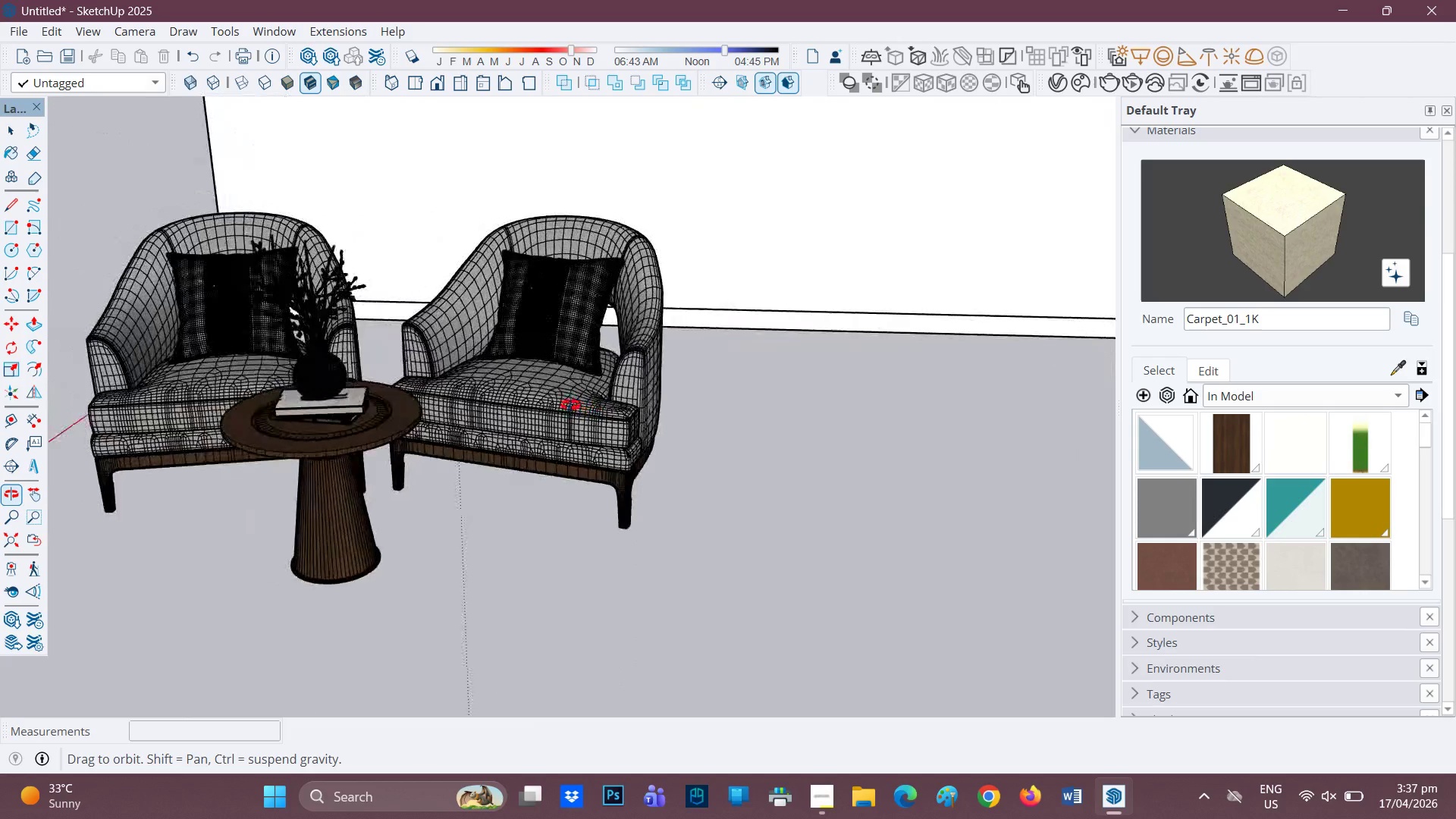 
scroll: coordinate [570, 432], scroll_direction: none, amount: 0.0
 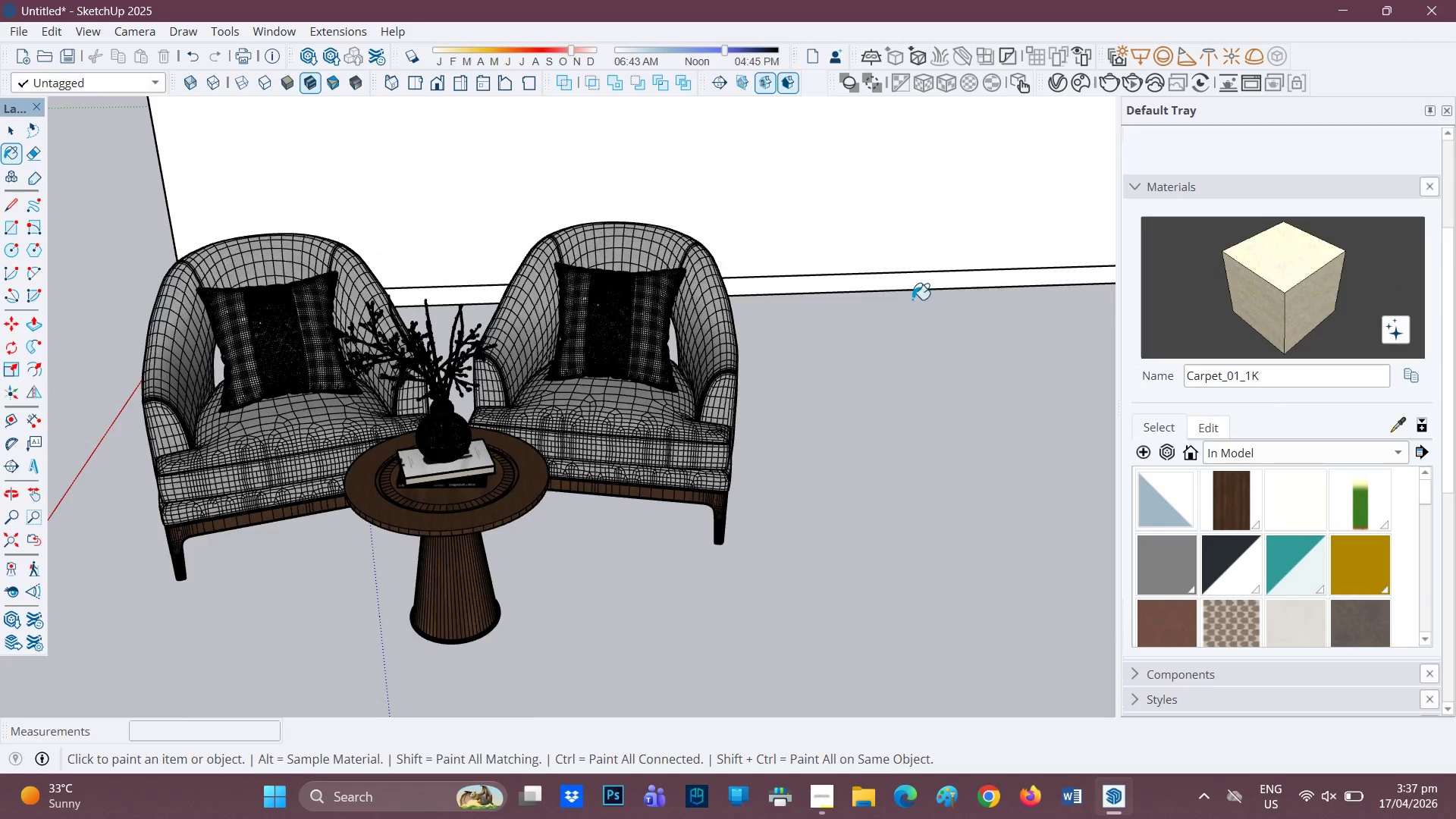 
left_click([628, 413])
 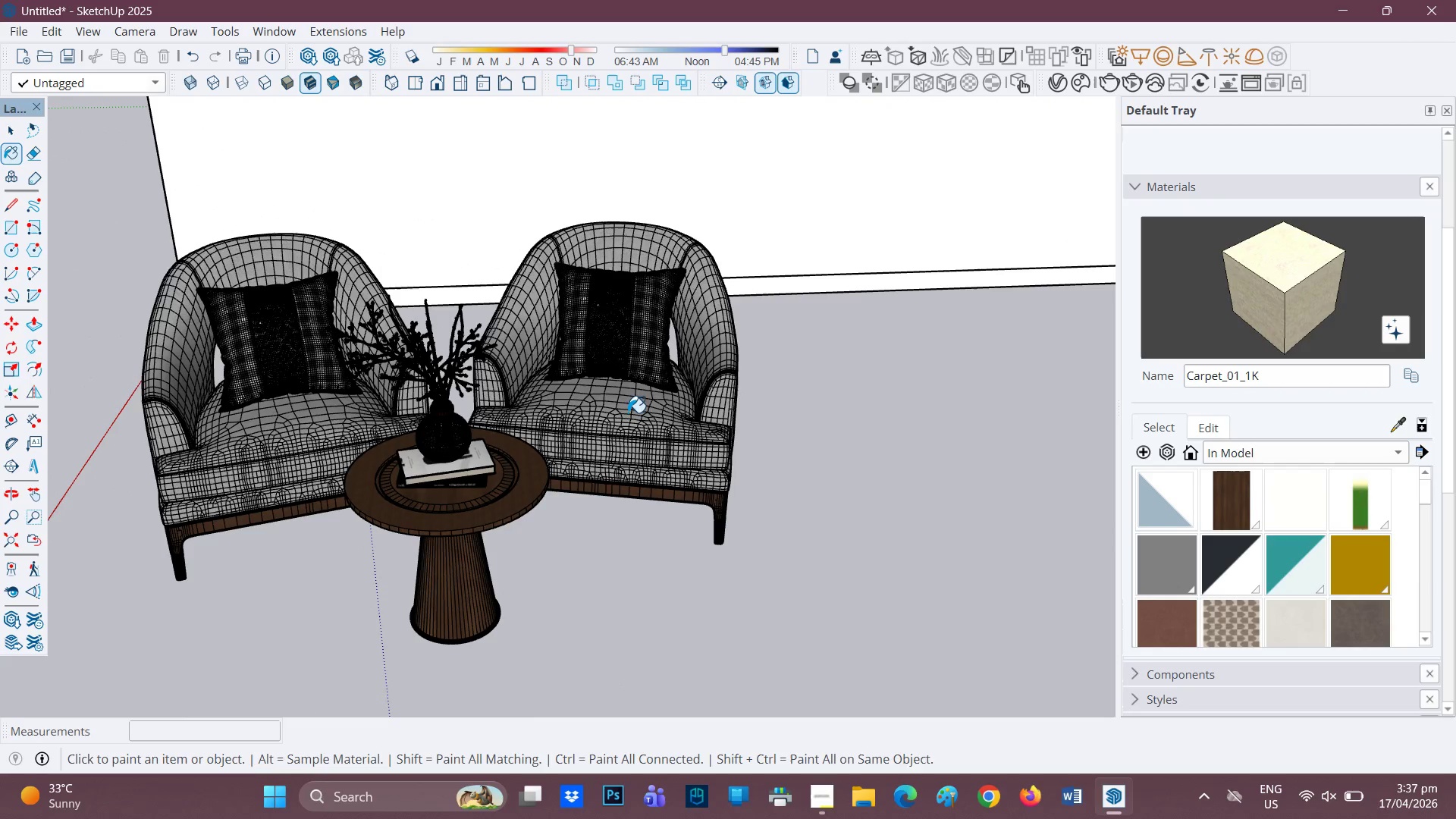 
key(Space)
 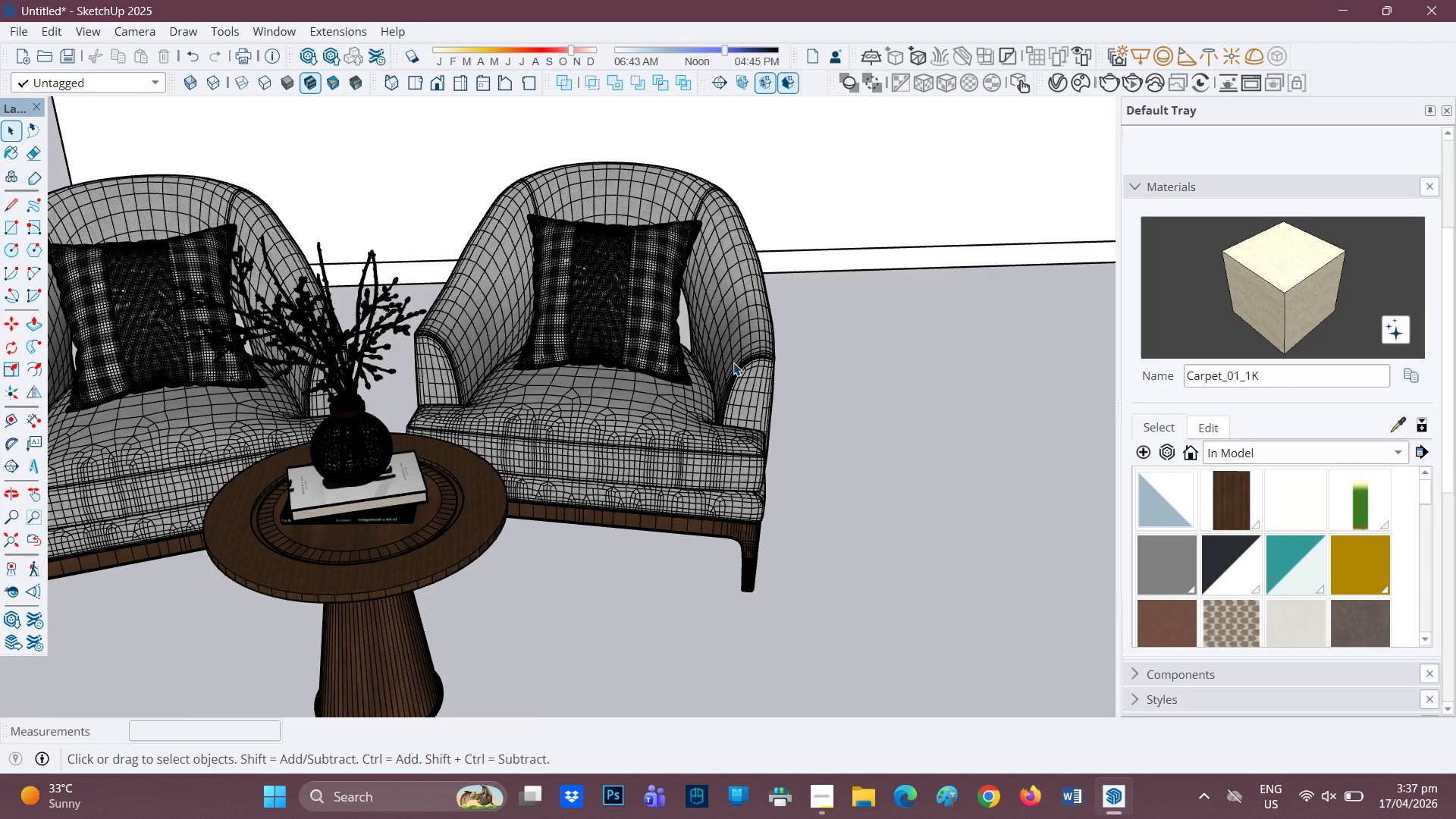 
scroll: coordinate [642, 410], scroll_direction: up, amount: 3.0
 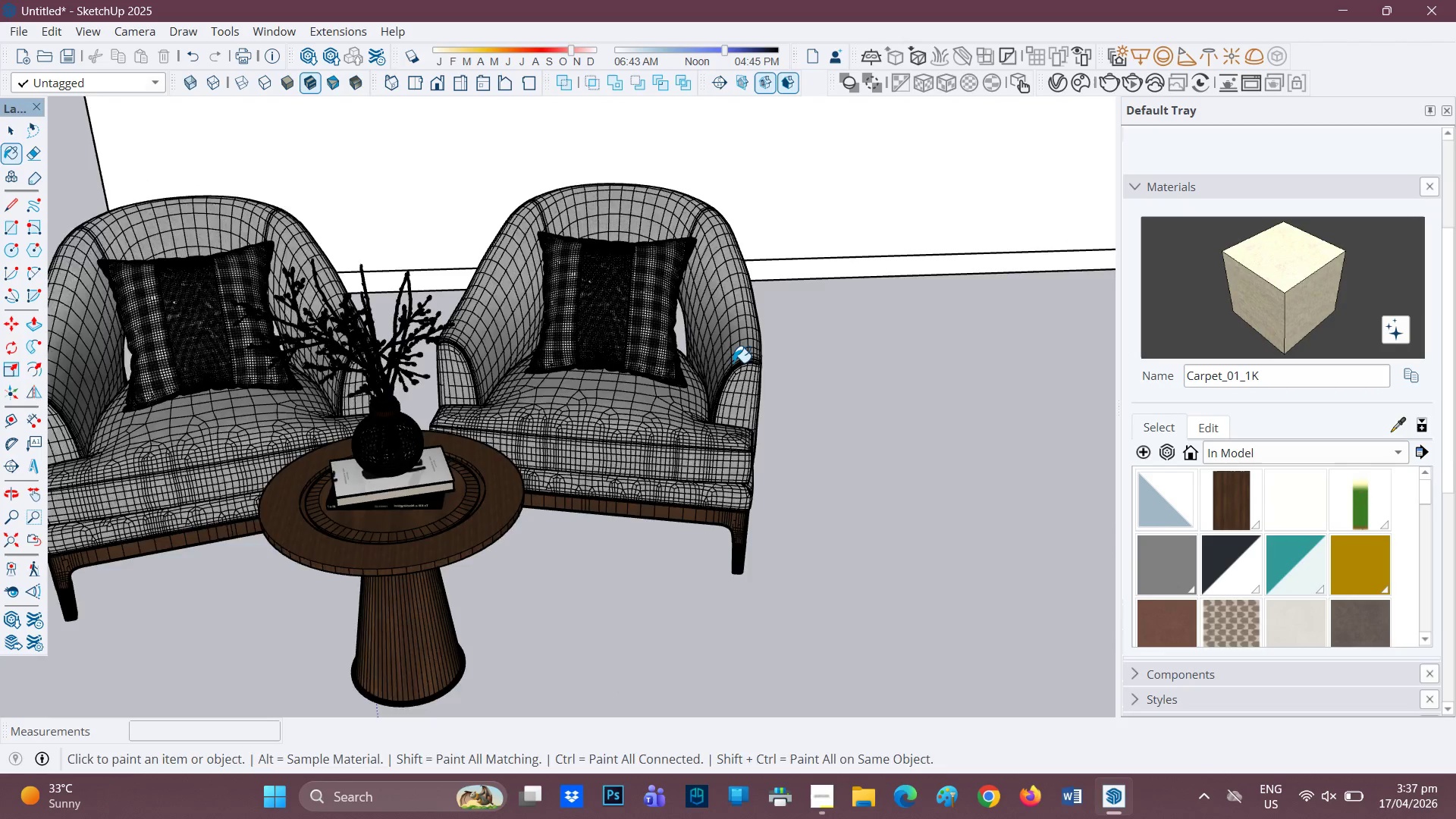 
left_click([733, 362])
 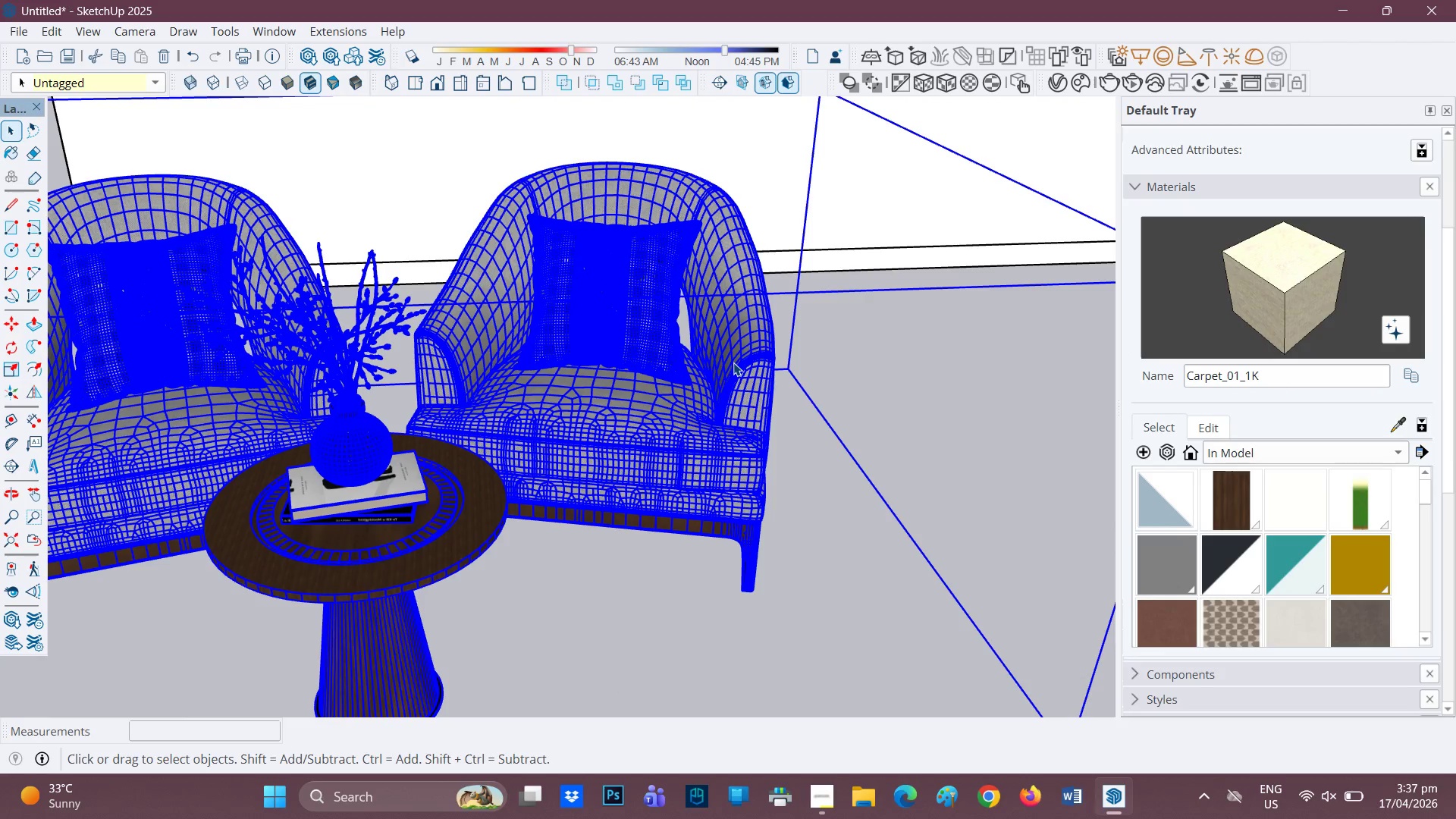 
double_click([733, 362])
 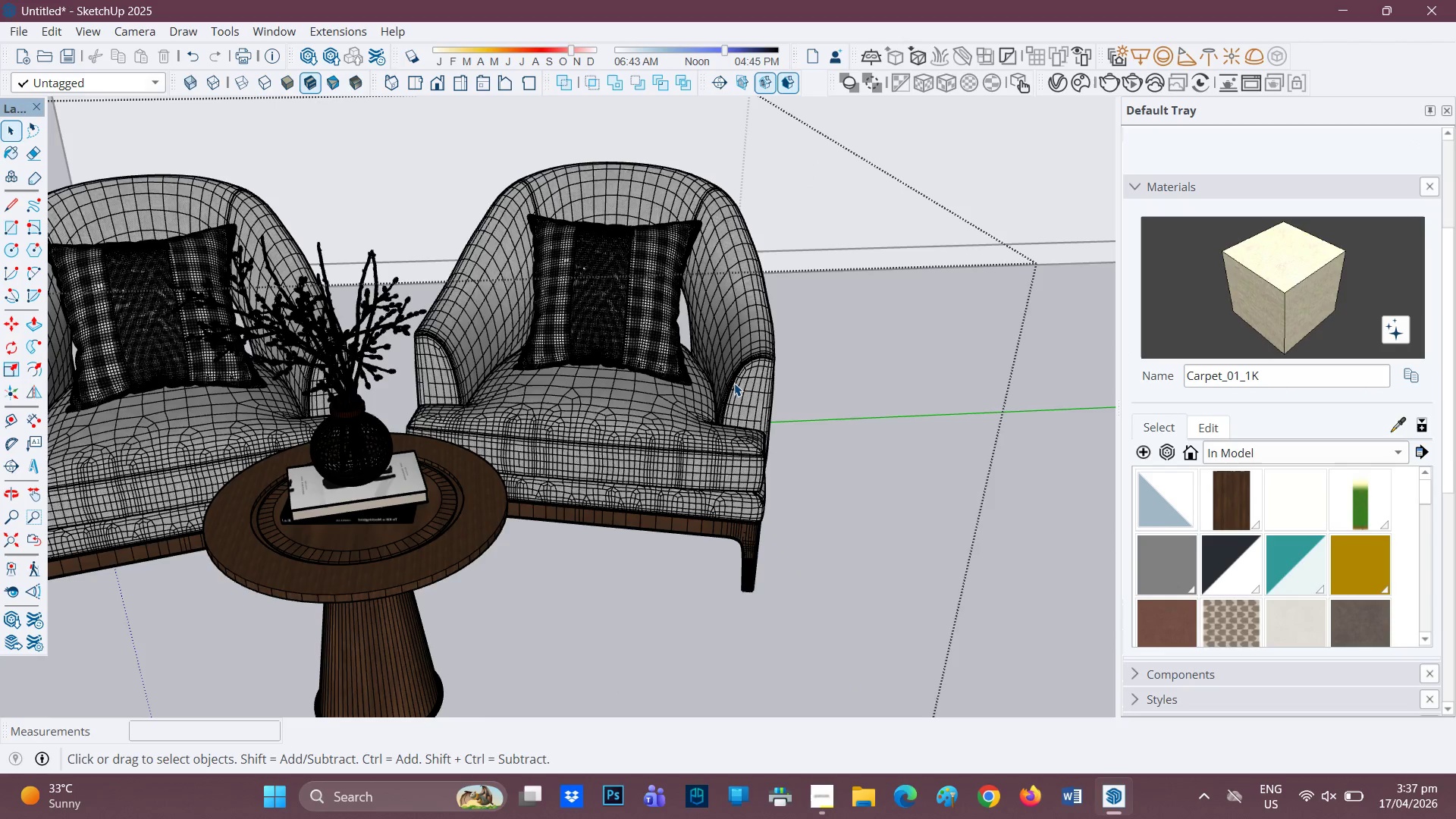 
left_click([734, 383])
 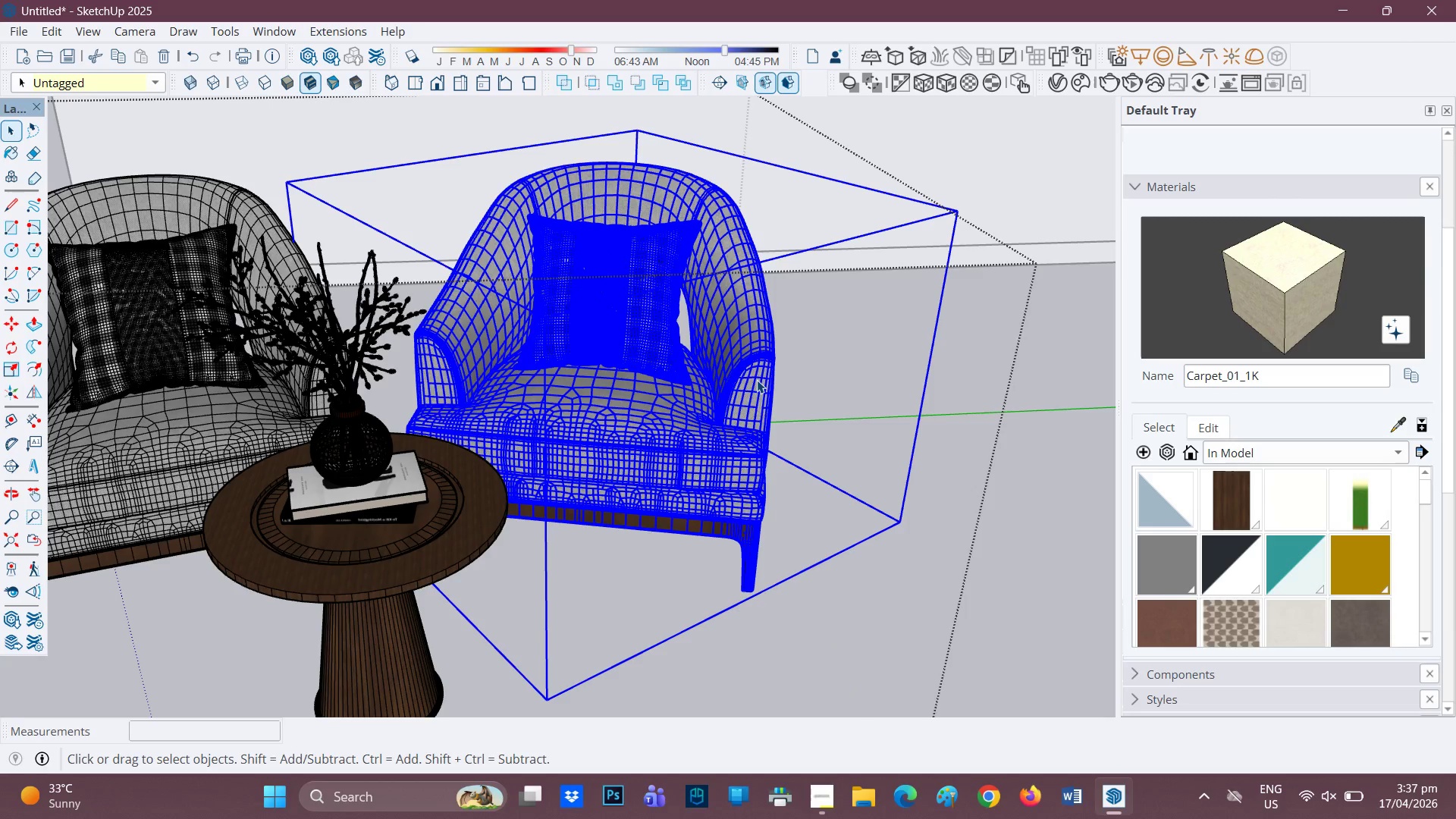 
double_click([757, 380])
 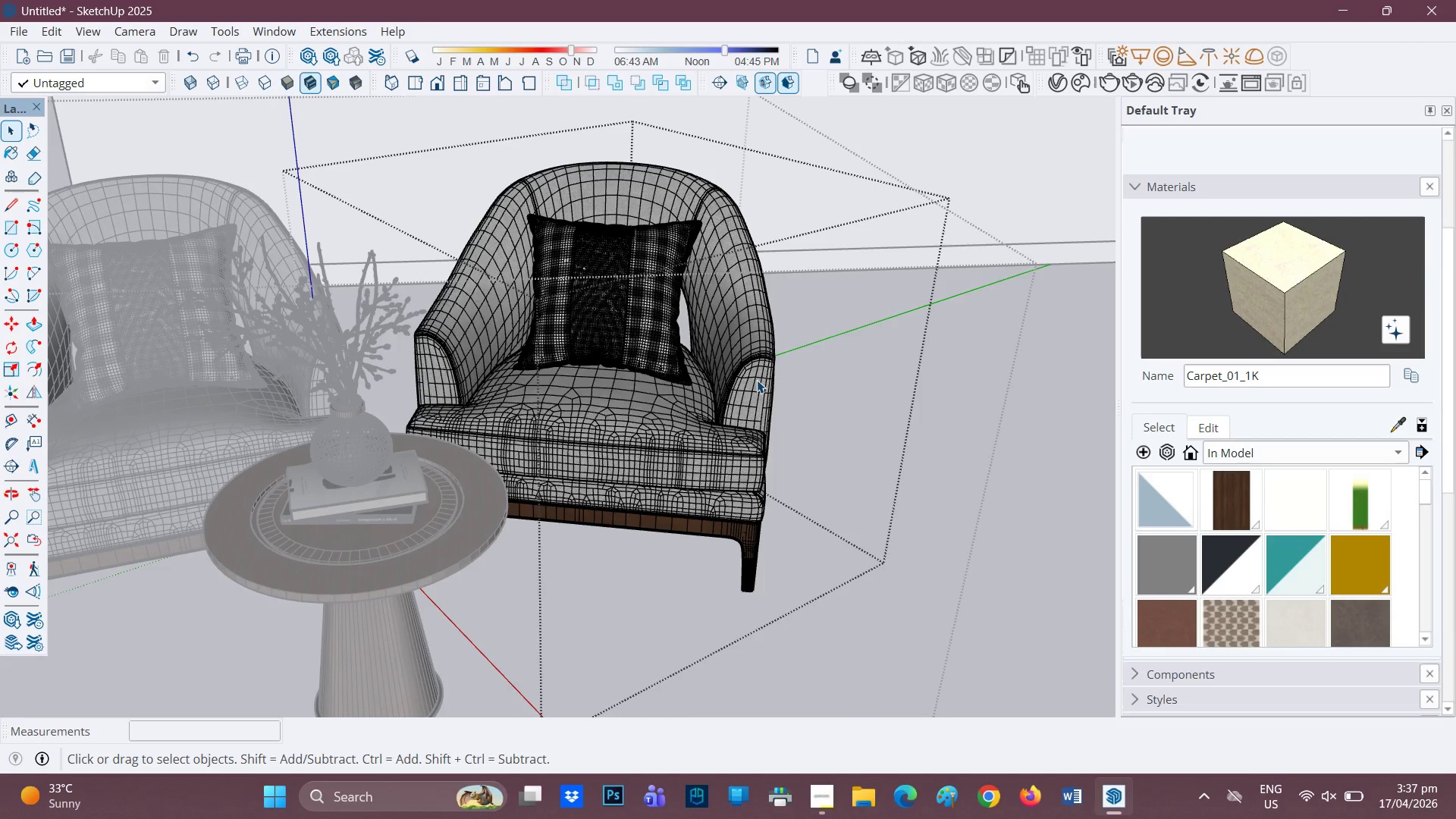 
left_click([1301, 251])
 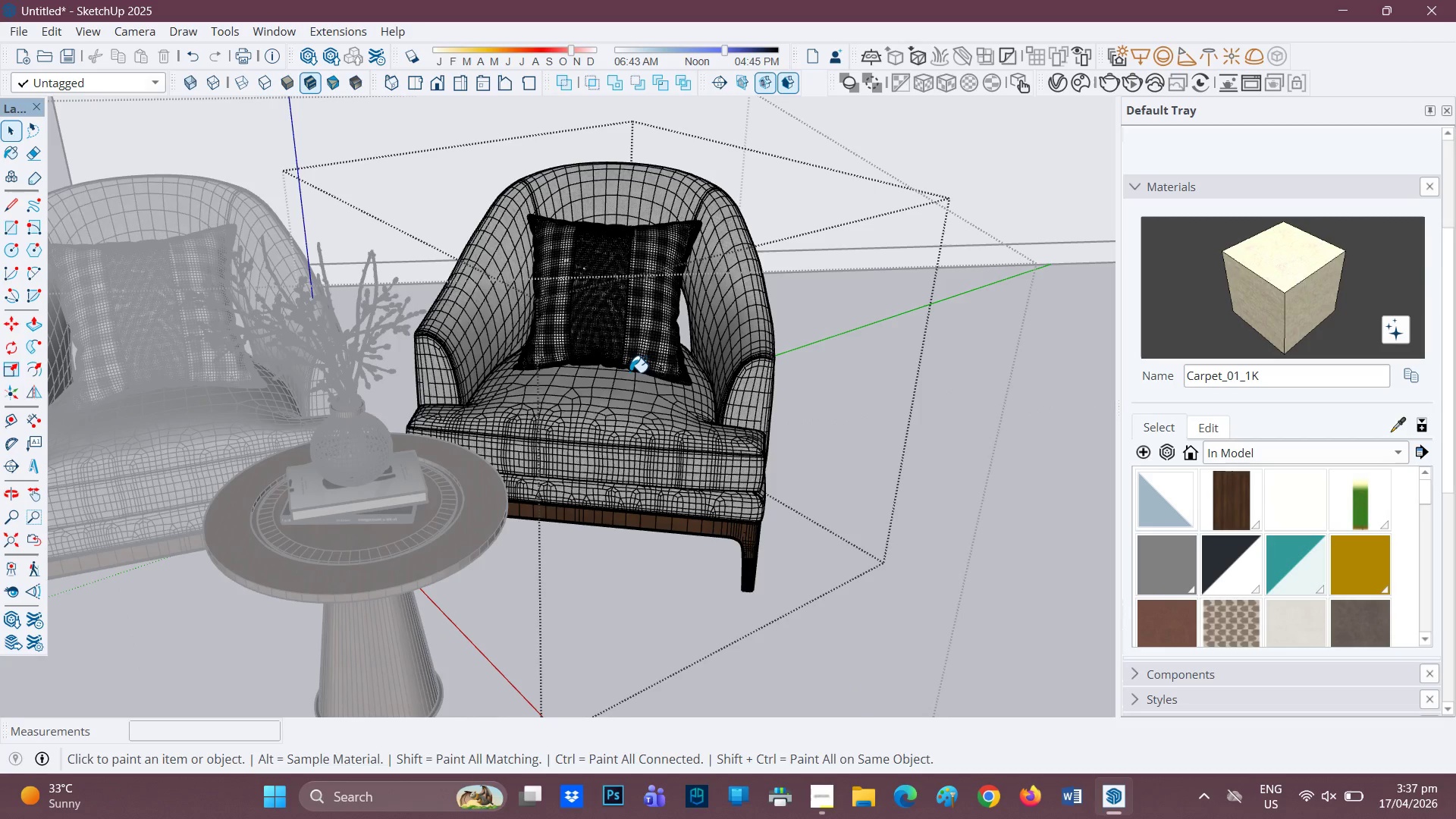 
left_click([632, 373])
 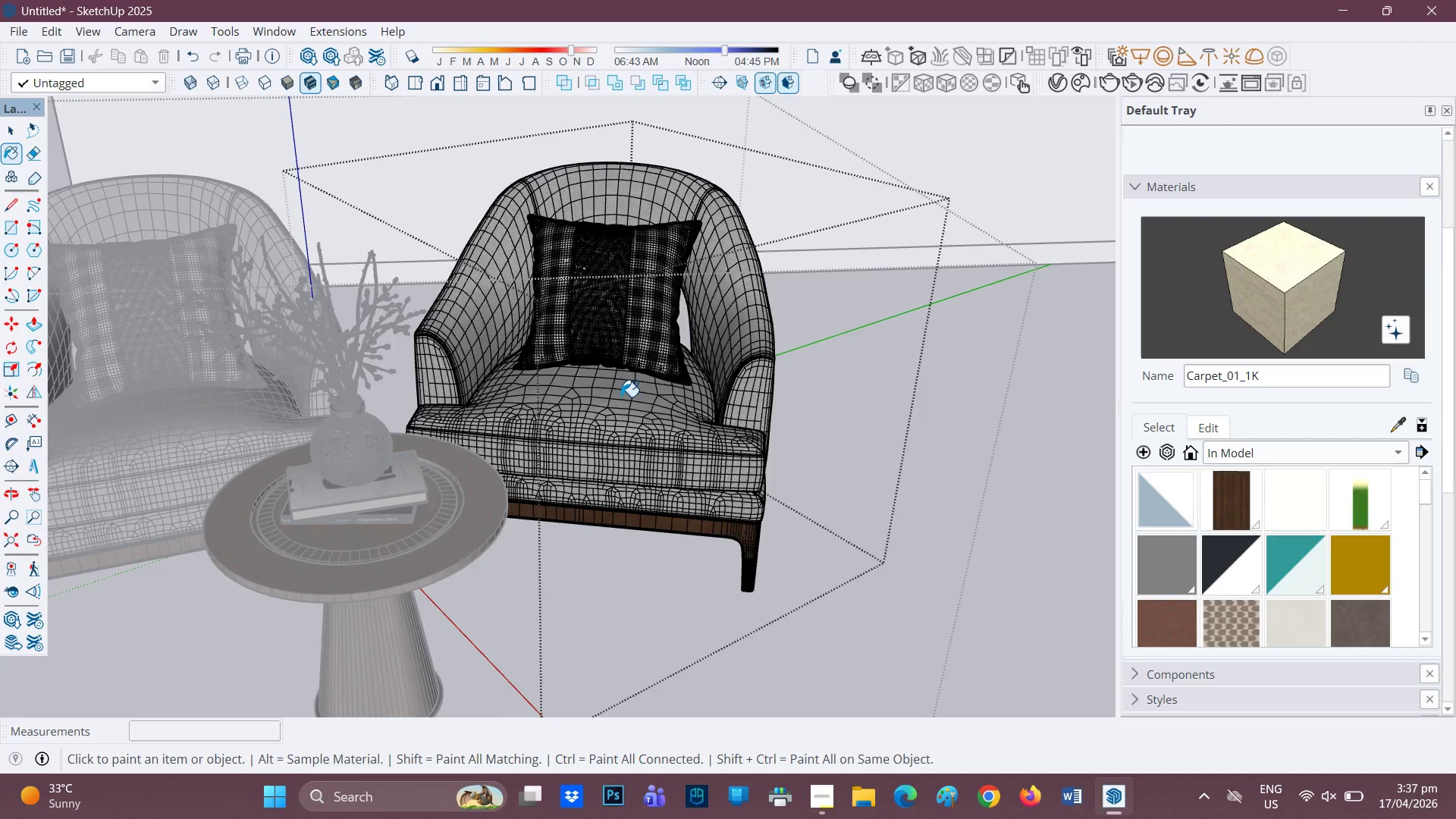 
double_click([621, 397])
 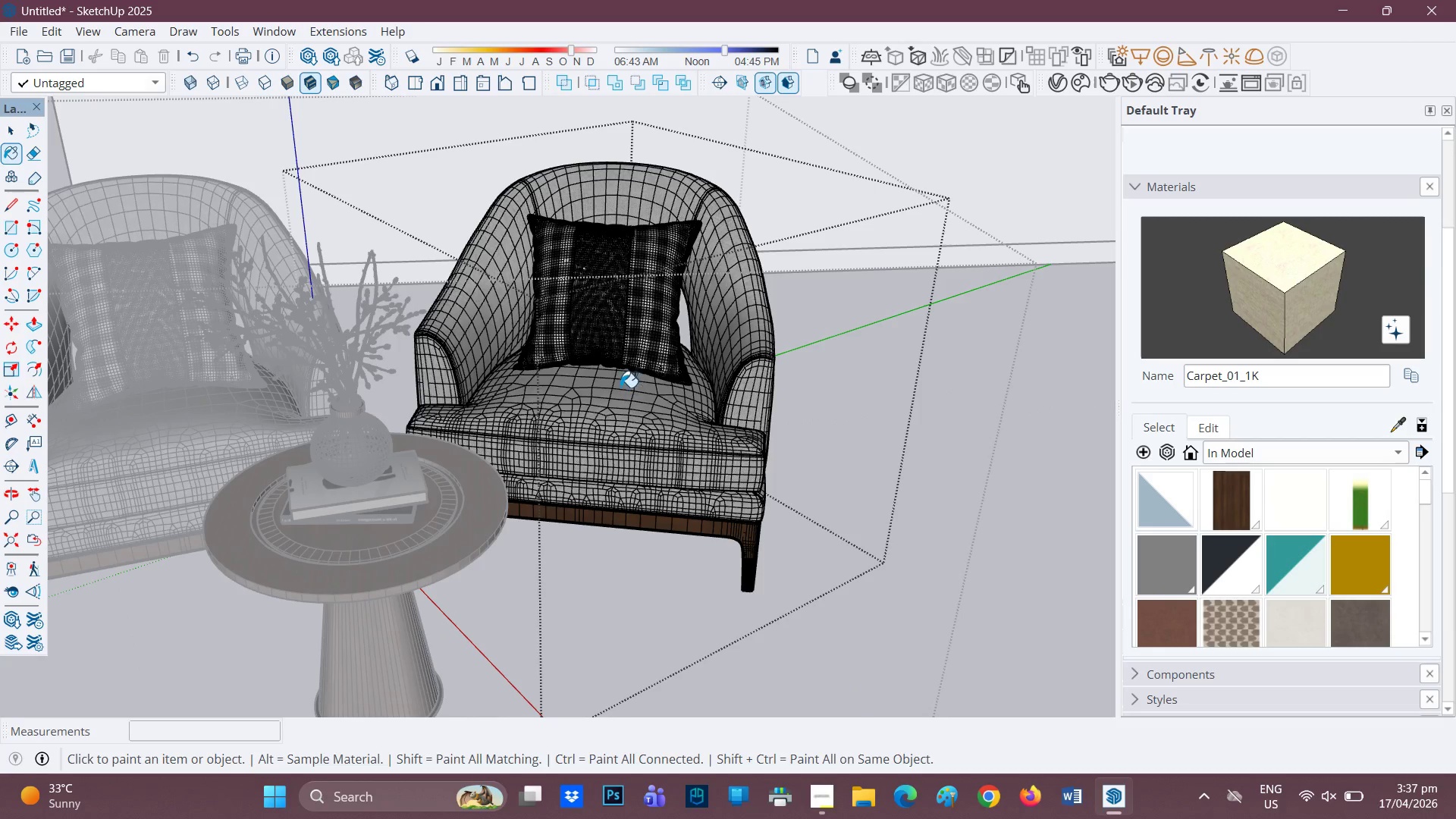 
key(Space)
 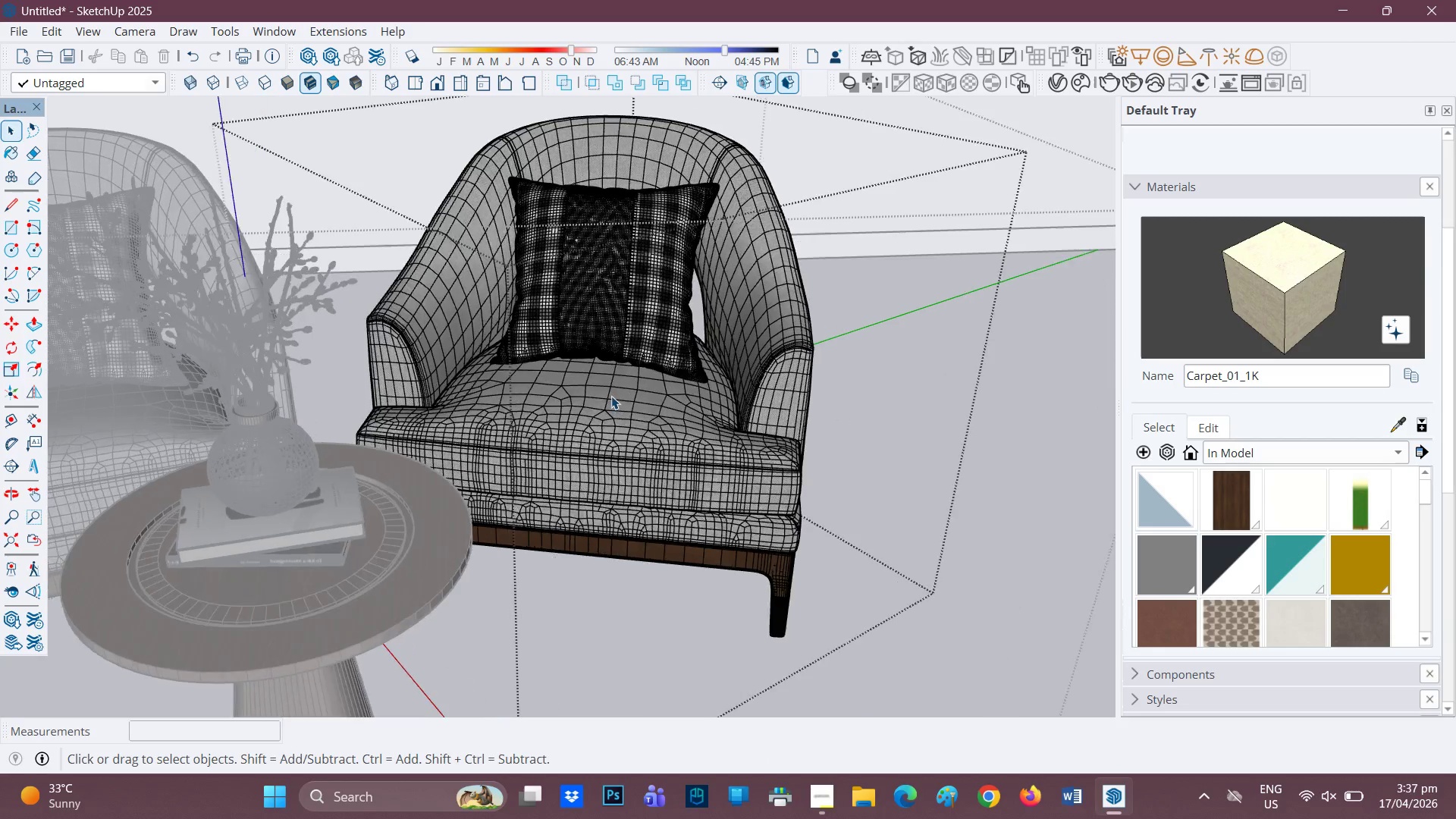 
scroll: coordinate [618, 399], scroll_direction: up, amount: 2.0
 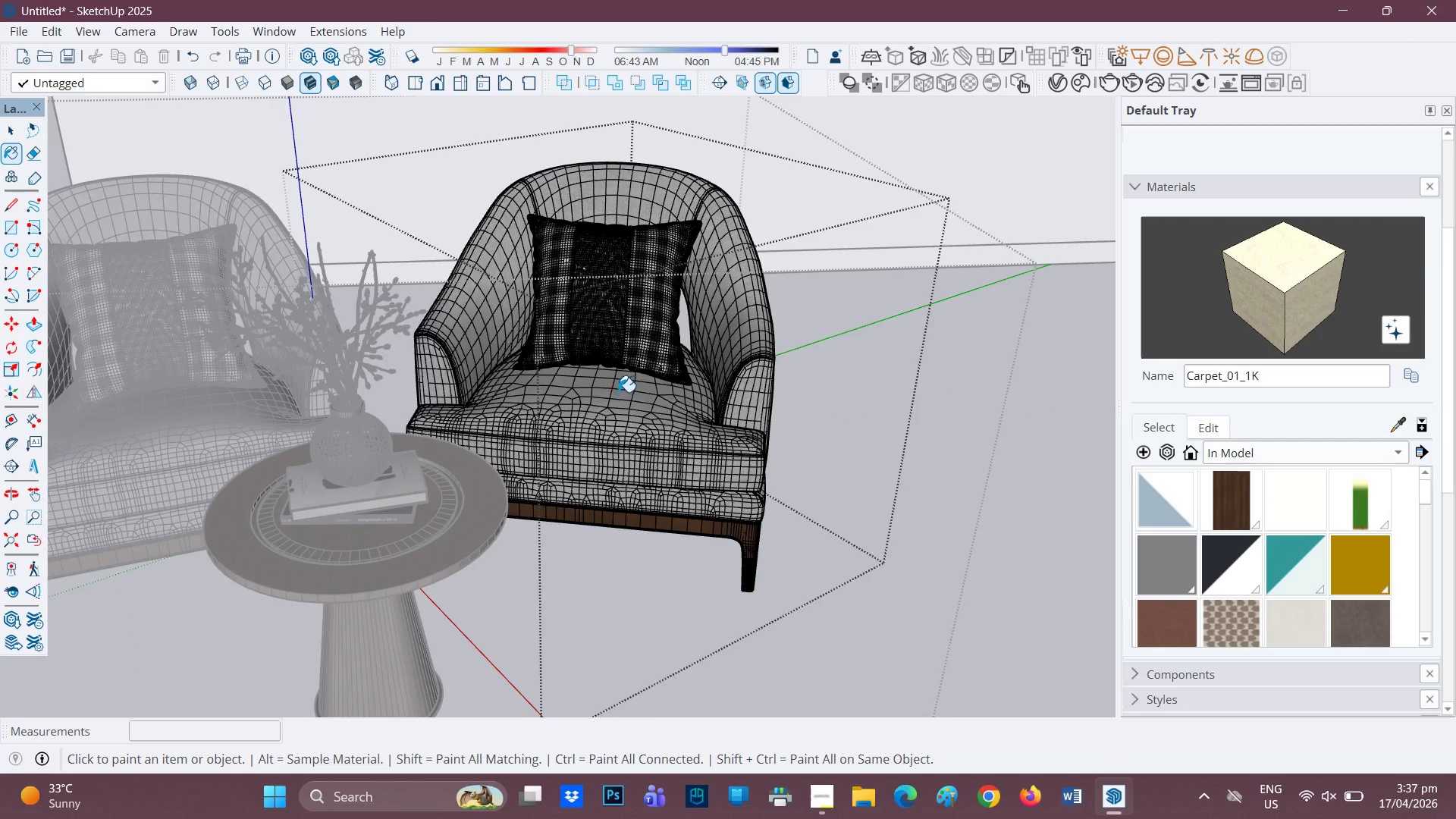 
left_click([611, 396])
 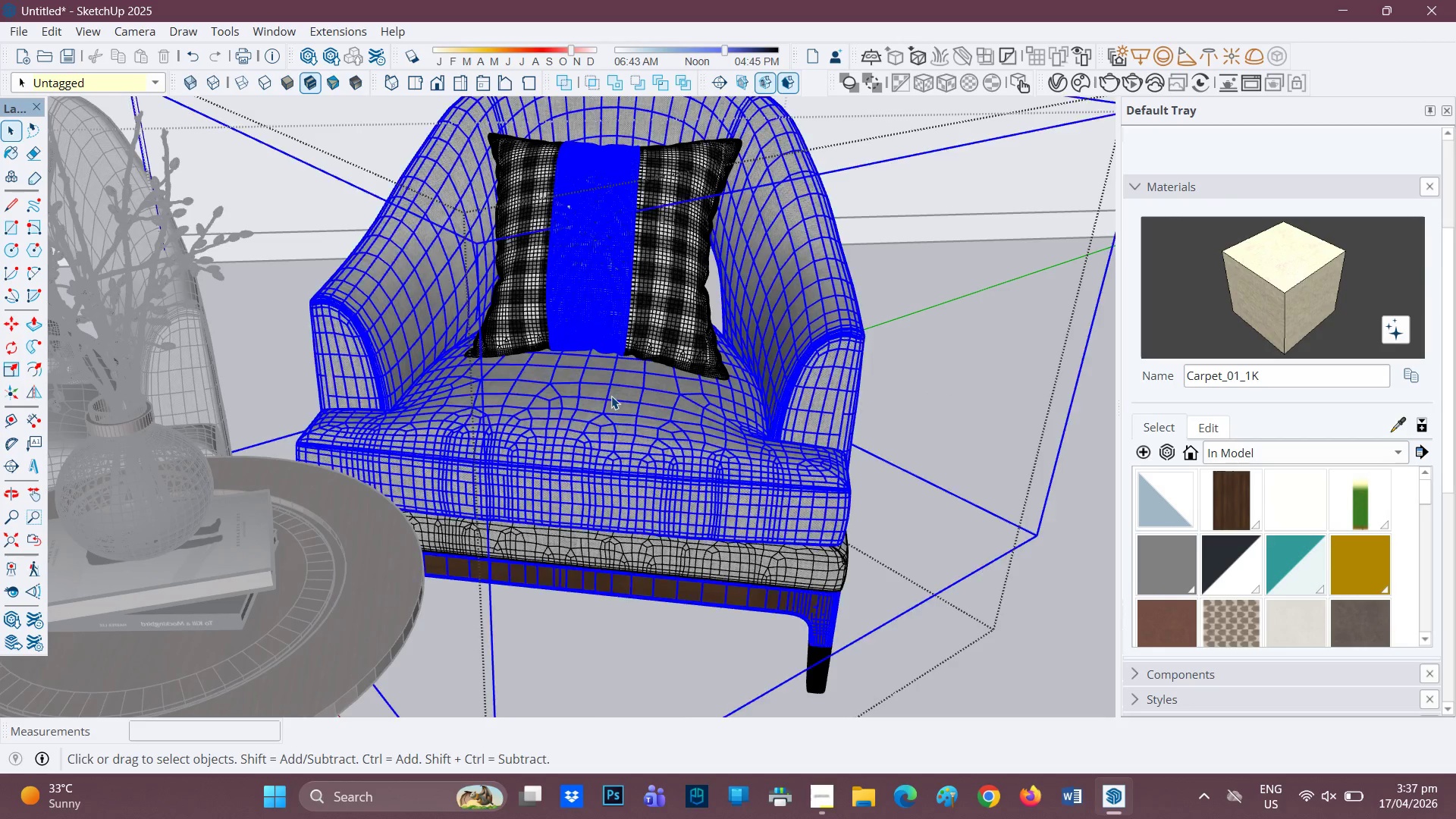 
scroll: coordinate [611, 396], scroll_direction: up, amount: 2.0
 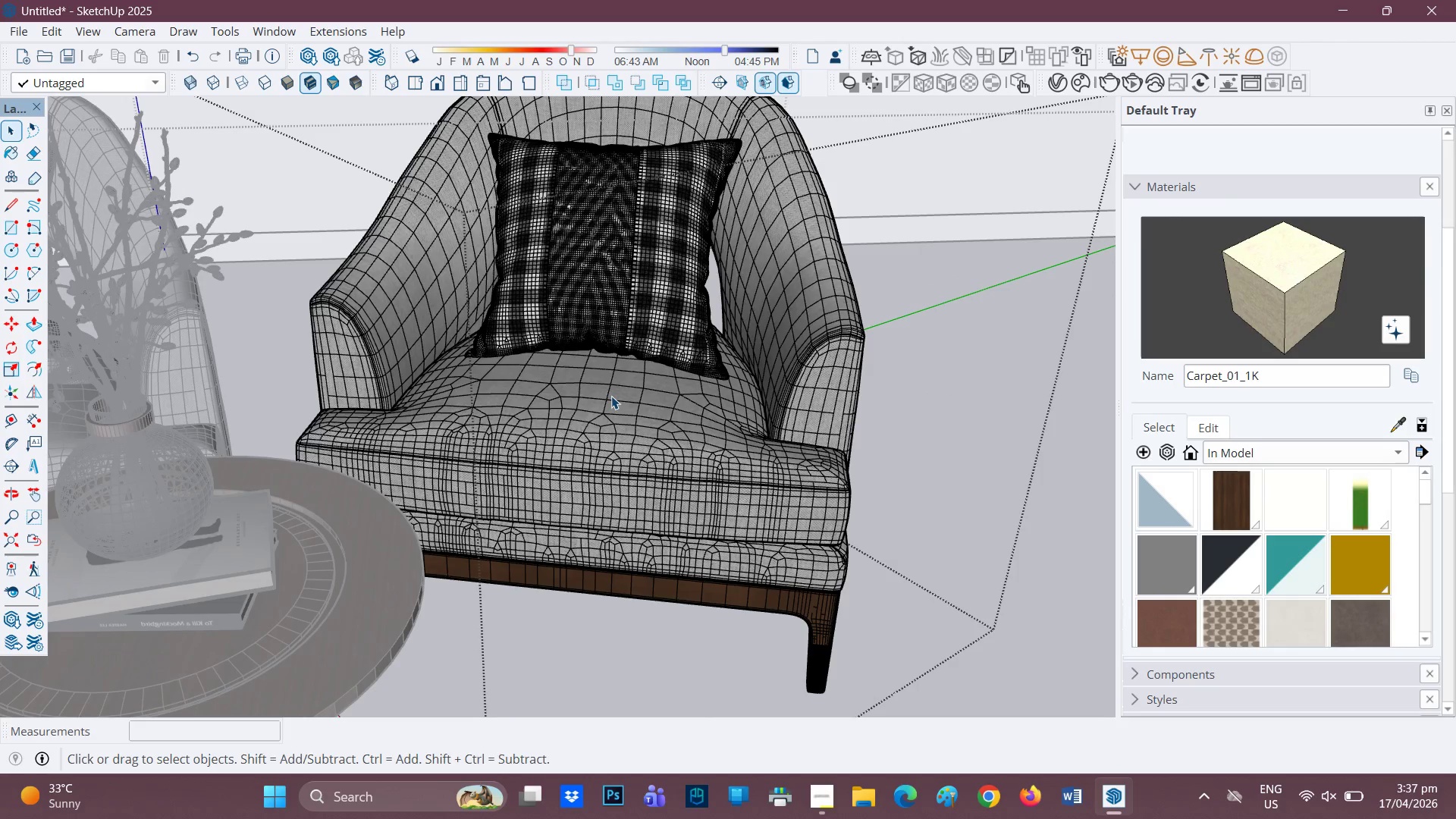 
double_click([611, 396])
 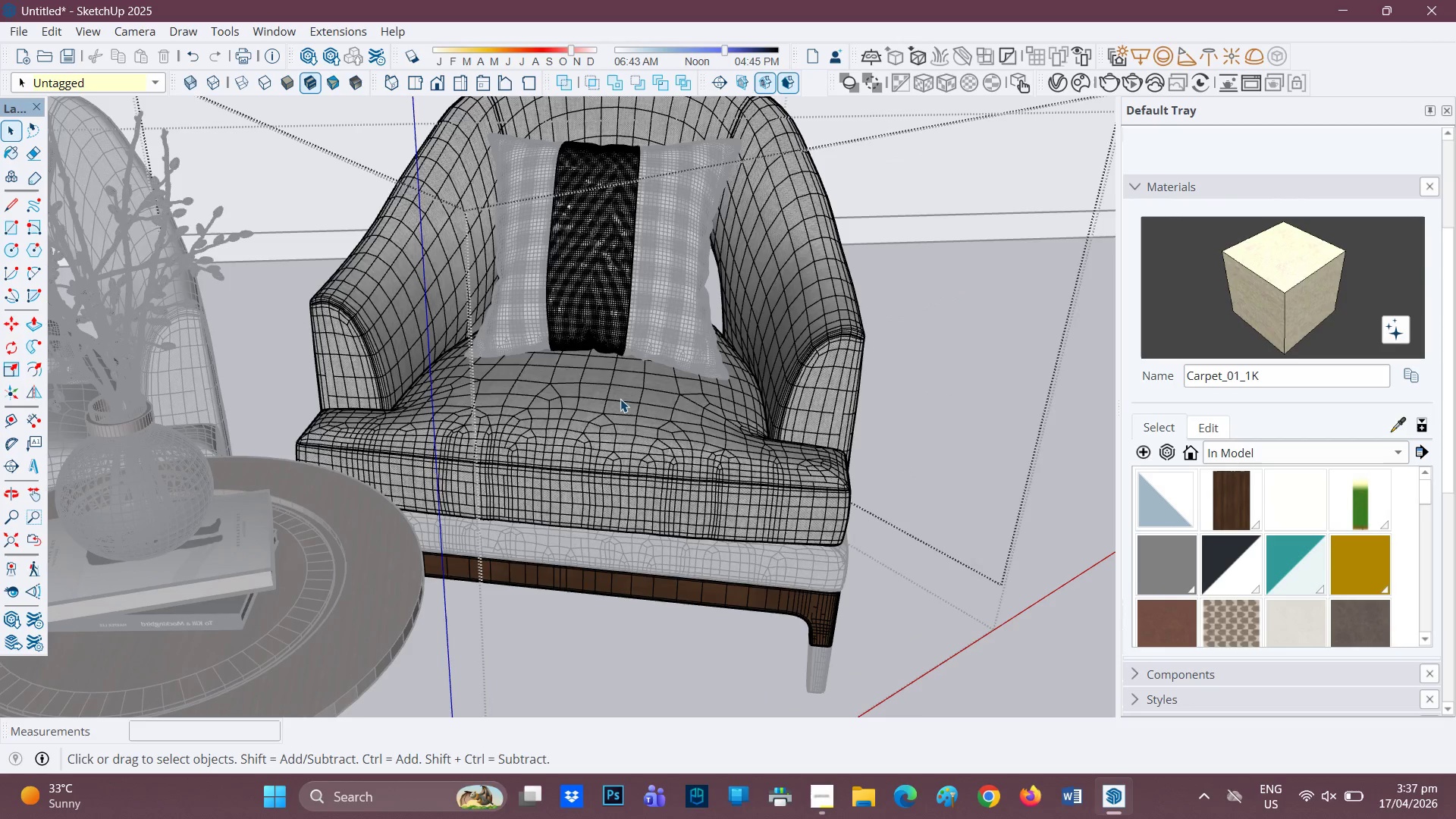 
double_click([620, 399])
 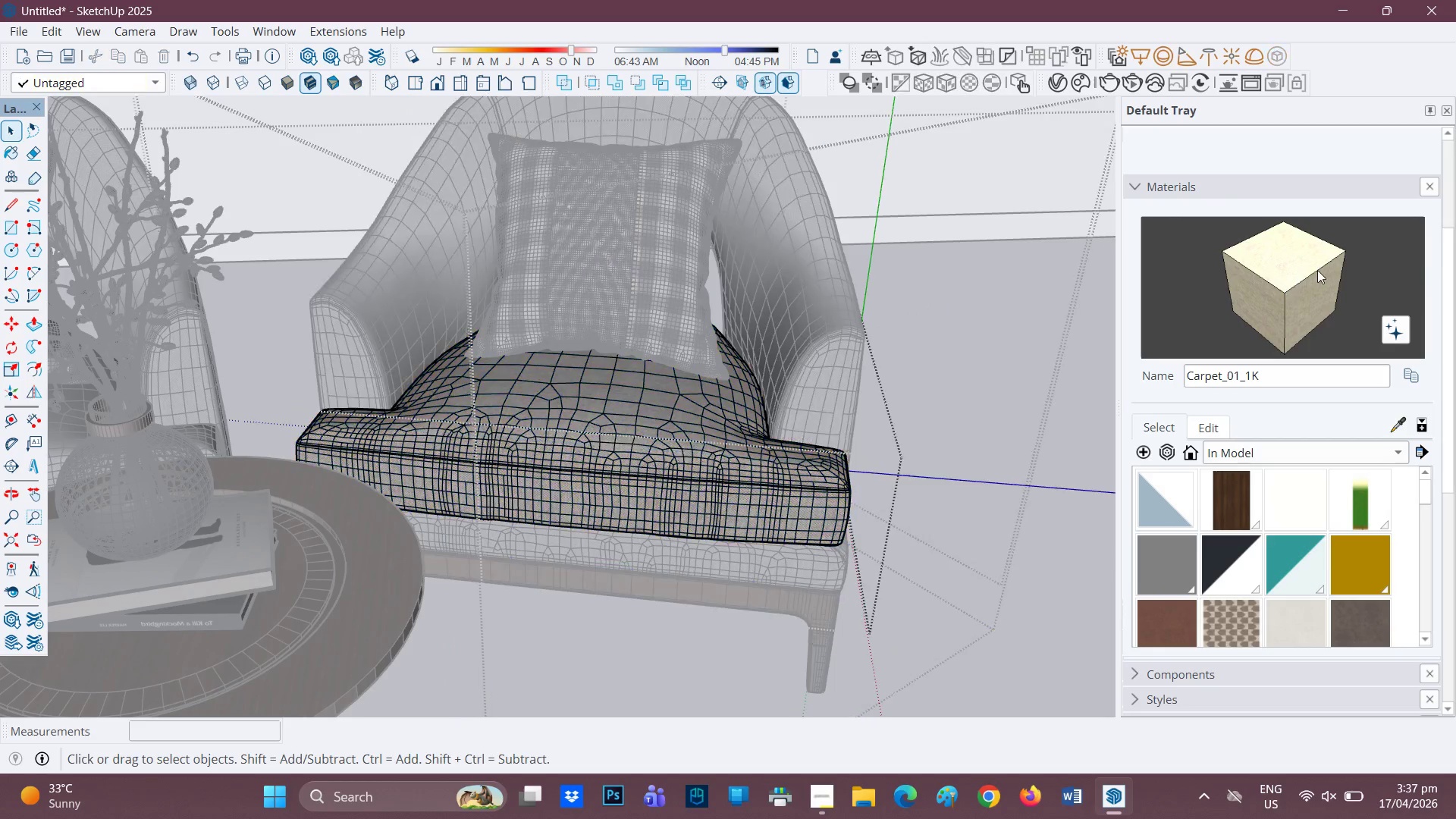 
left_click([1315, 268])
 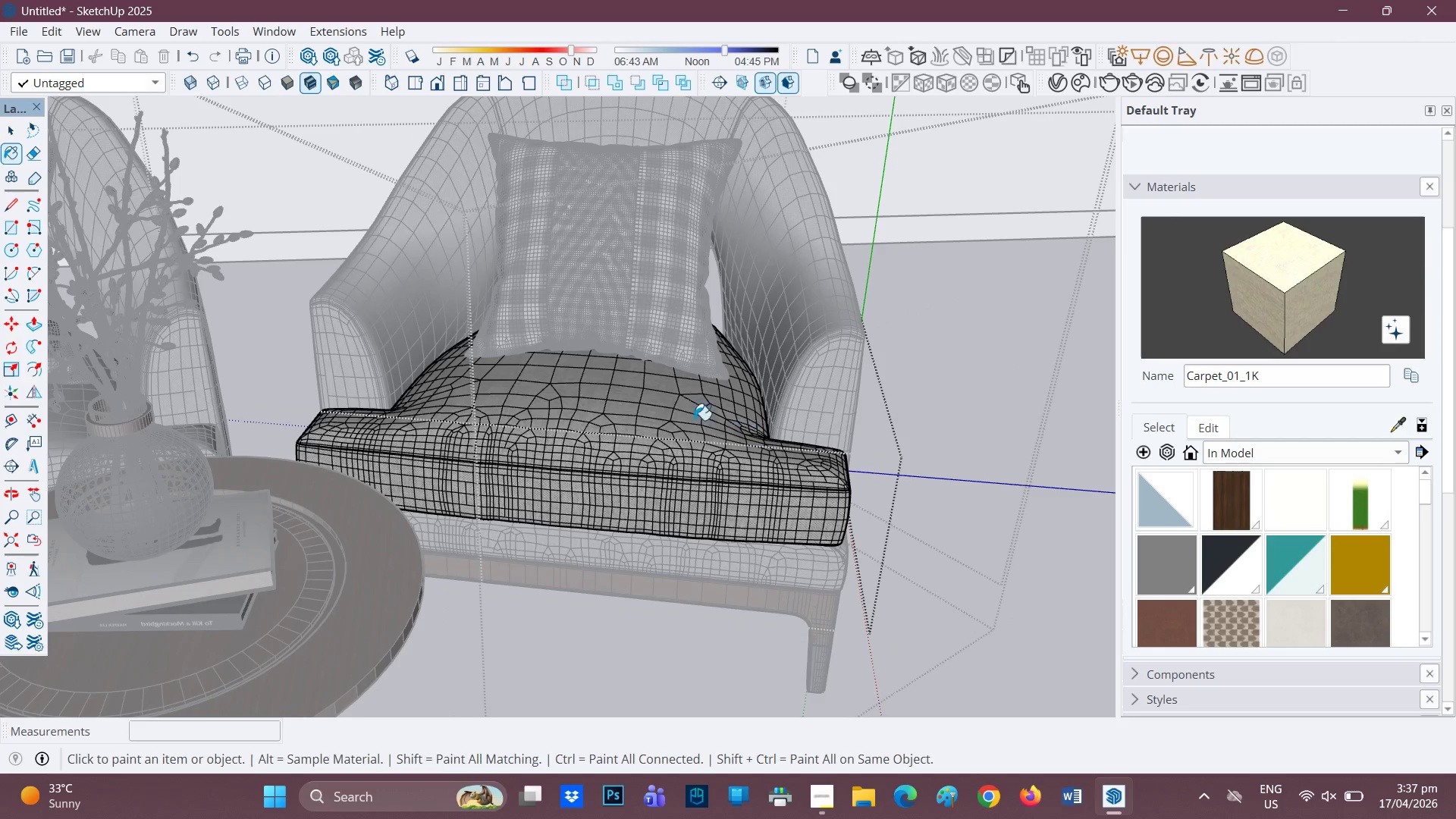 
left_click([651, 419])
 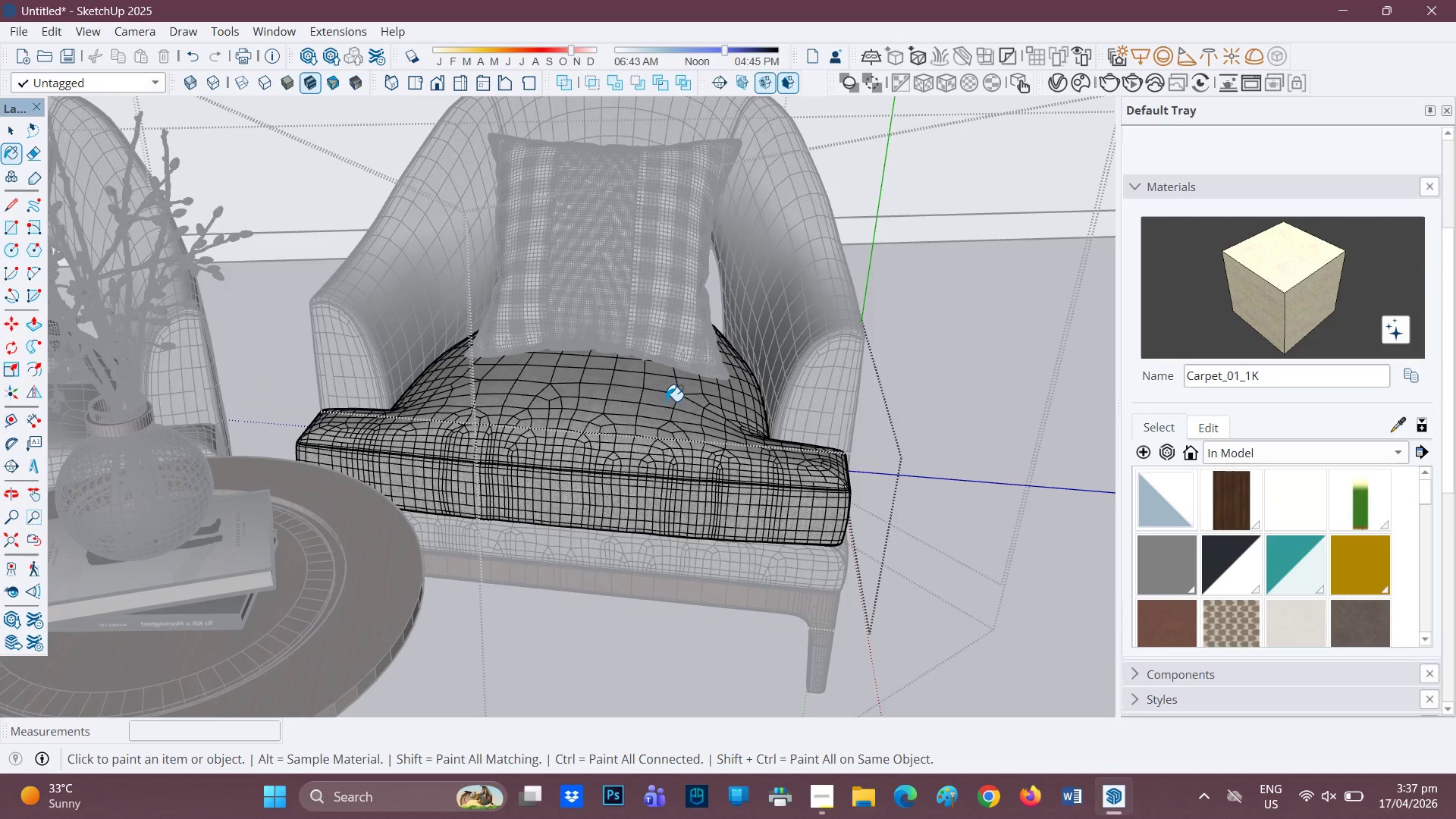 
left_click([666, 401])
 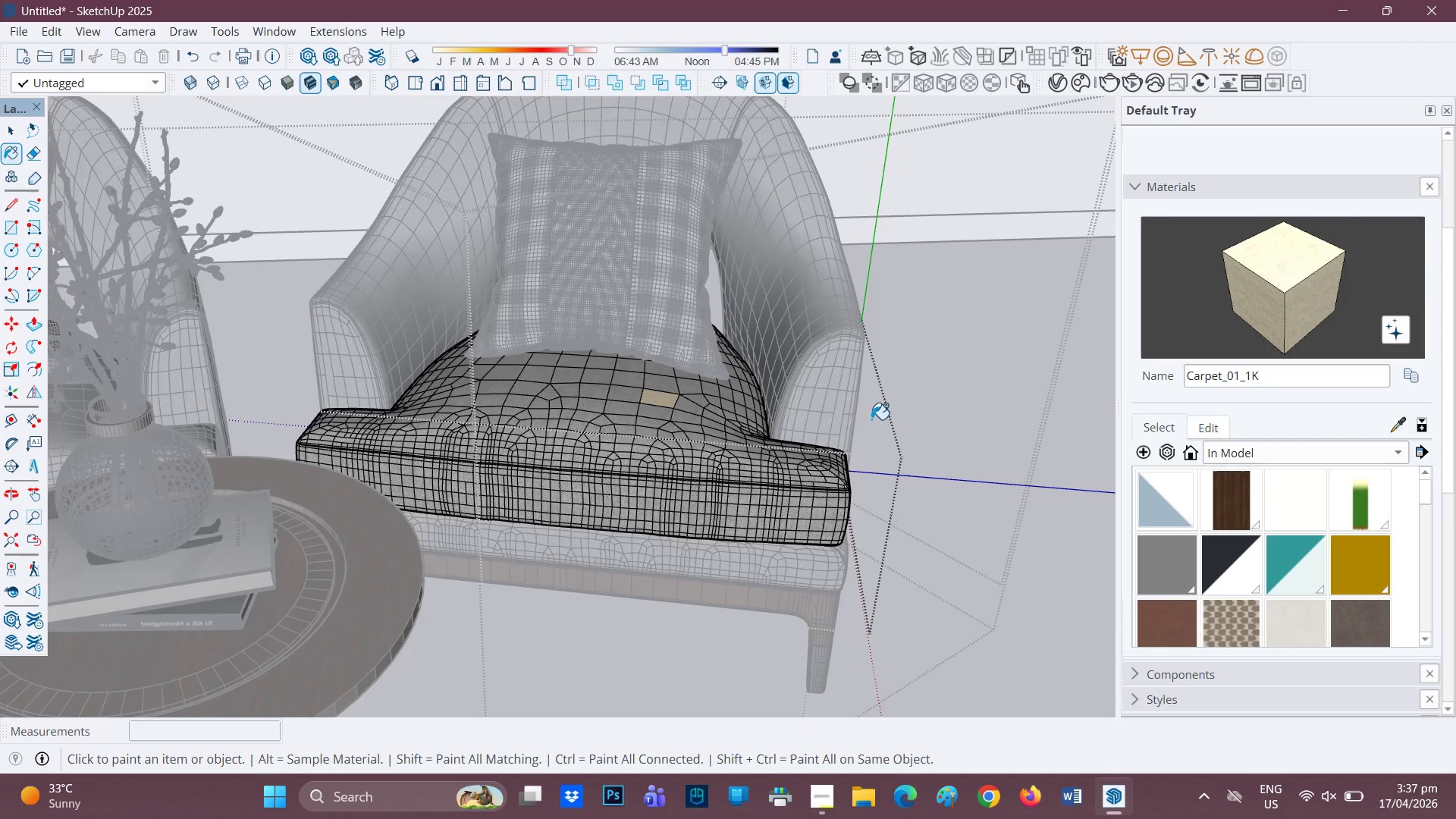 
left_click([637, 475])
 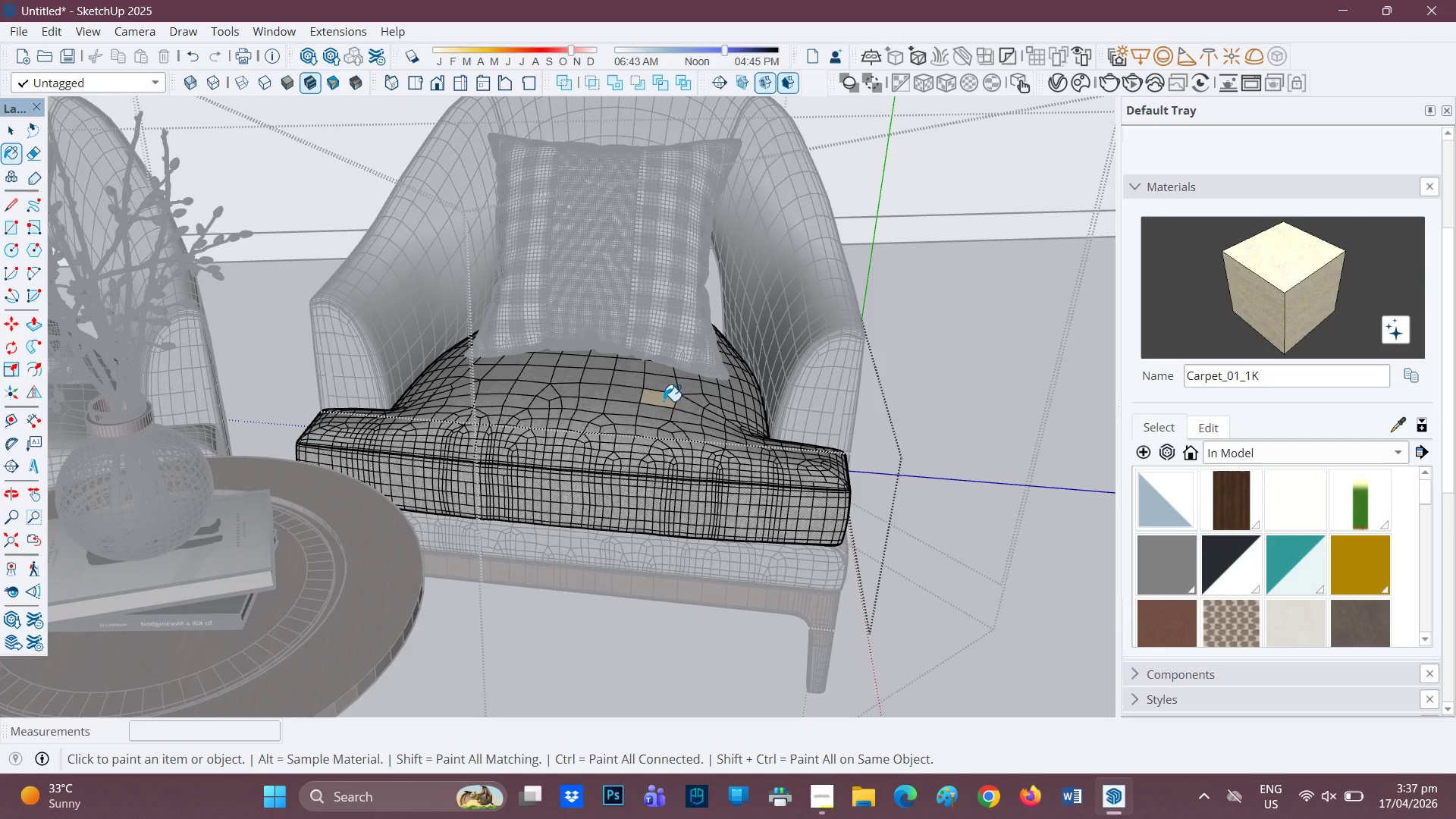 
key(Space)
 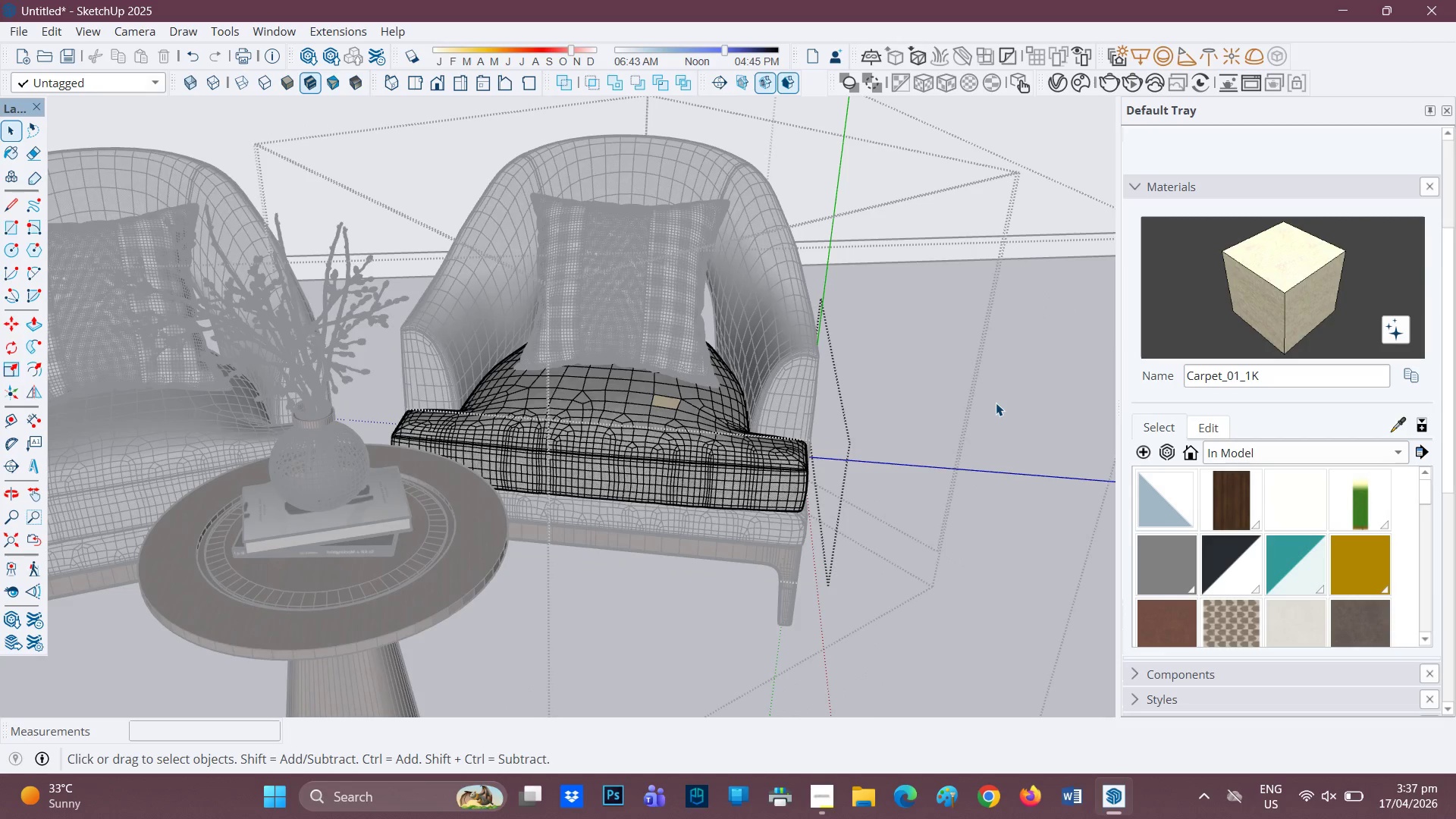 
scroll: coordinate [706, 419], scroll_direction: down, amount: 3.0
 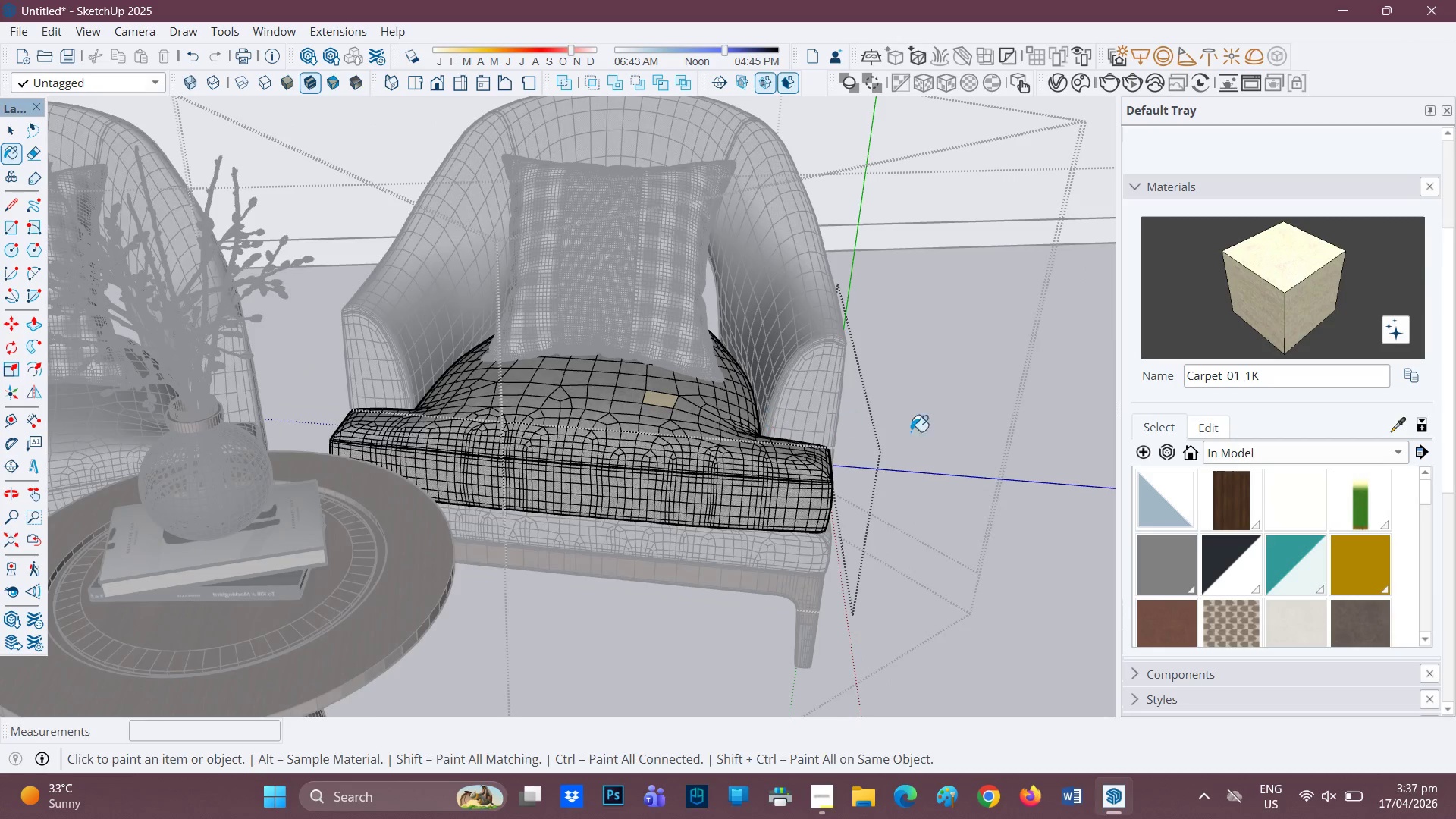 
left_click([996, 403])
 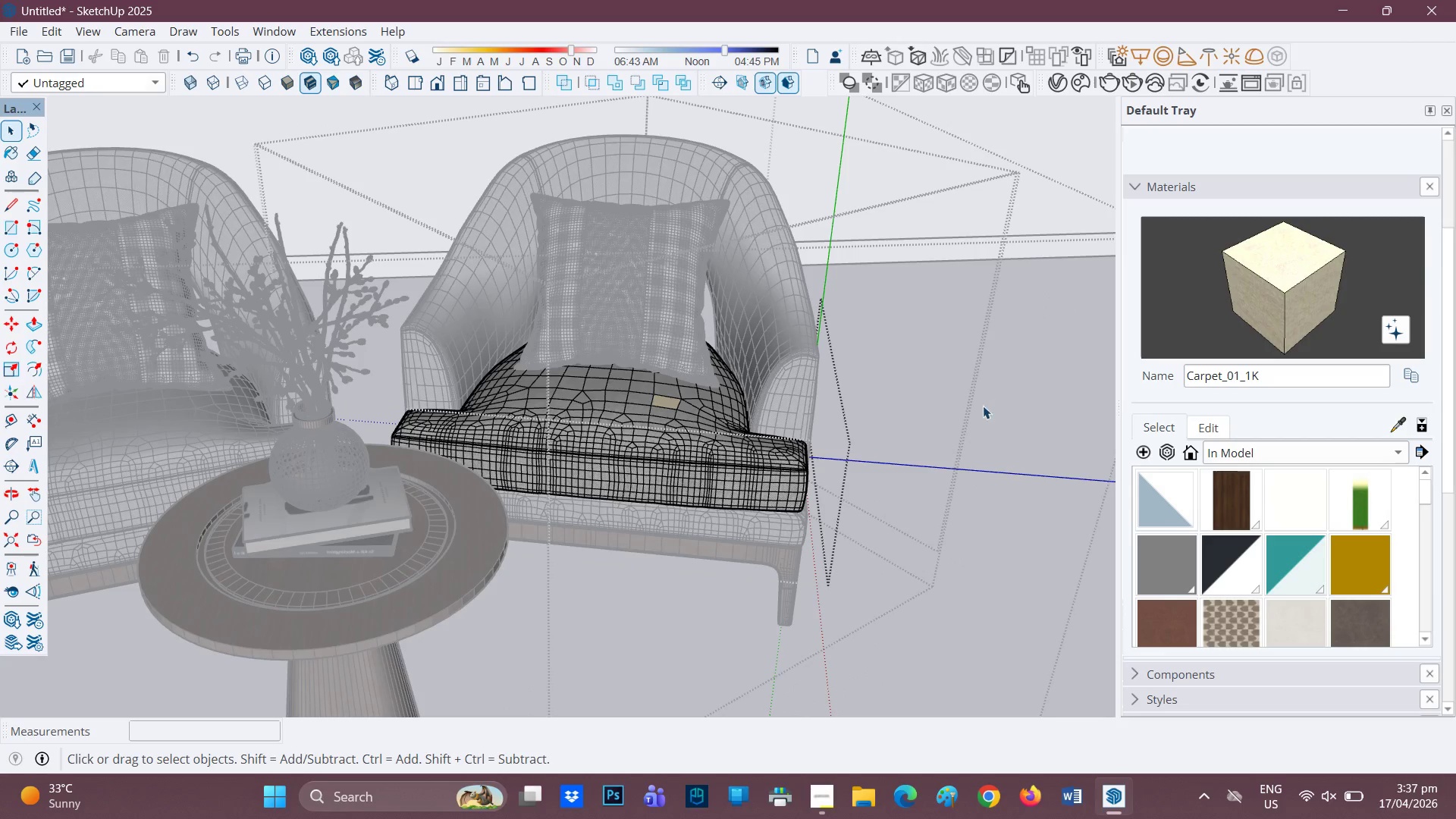 
scroll: coordinate [968, 412], scroll_direction: down, amount: 1.0
 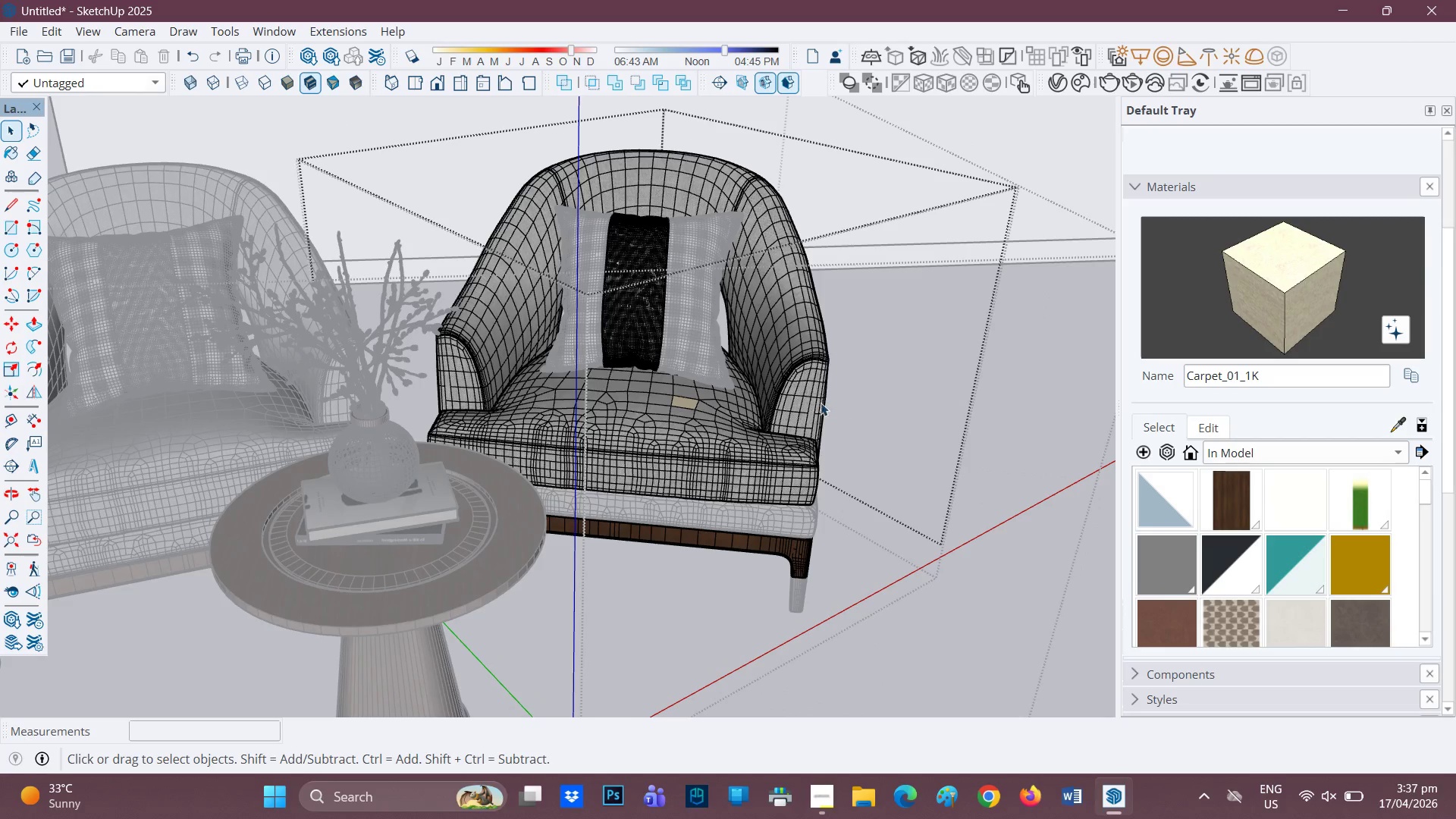 
key(Control+Z)
 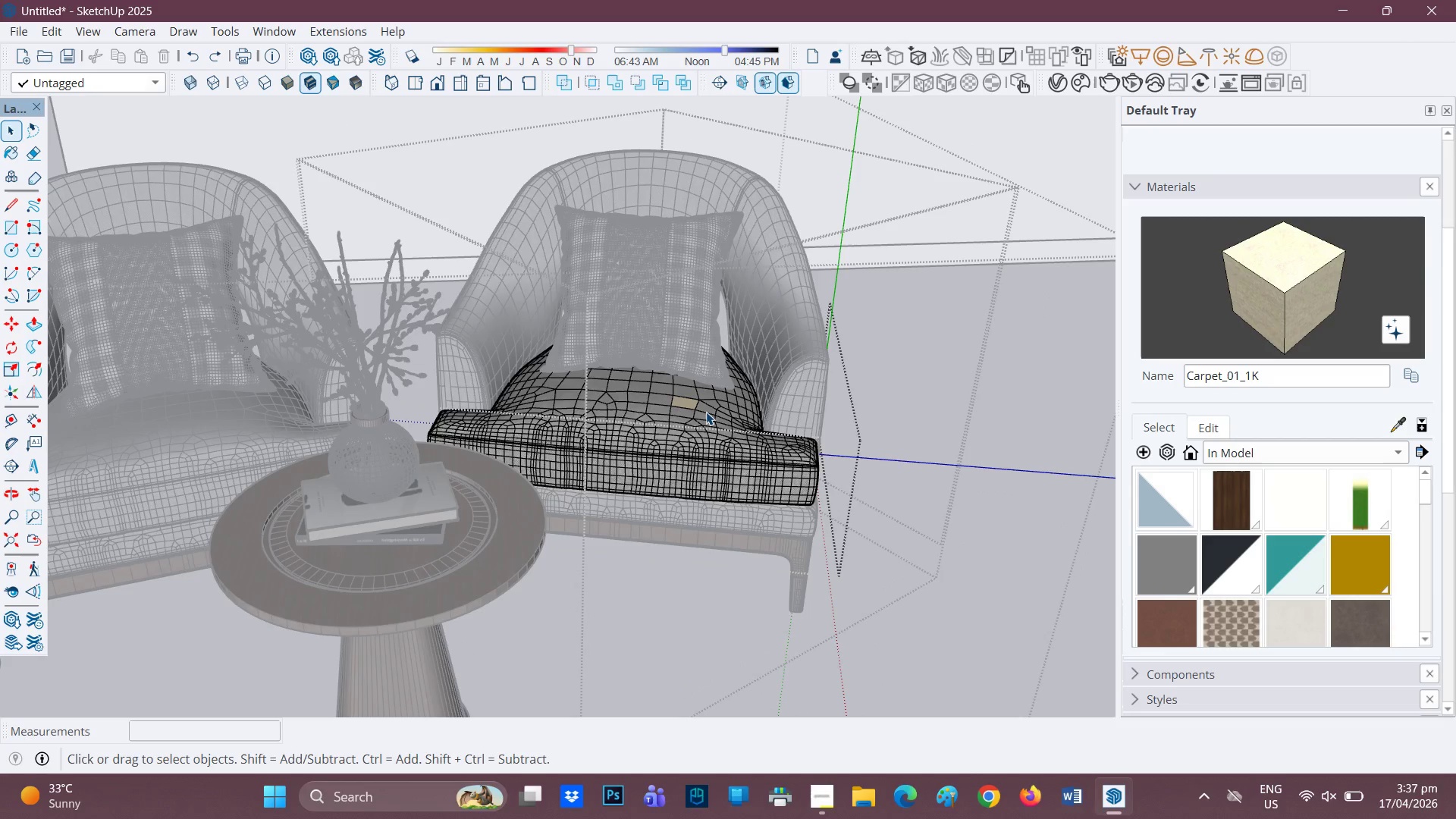 
key(Control+Z)
 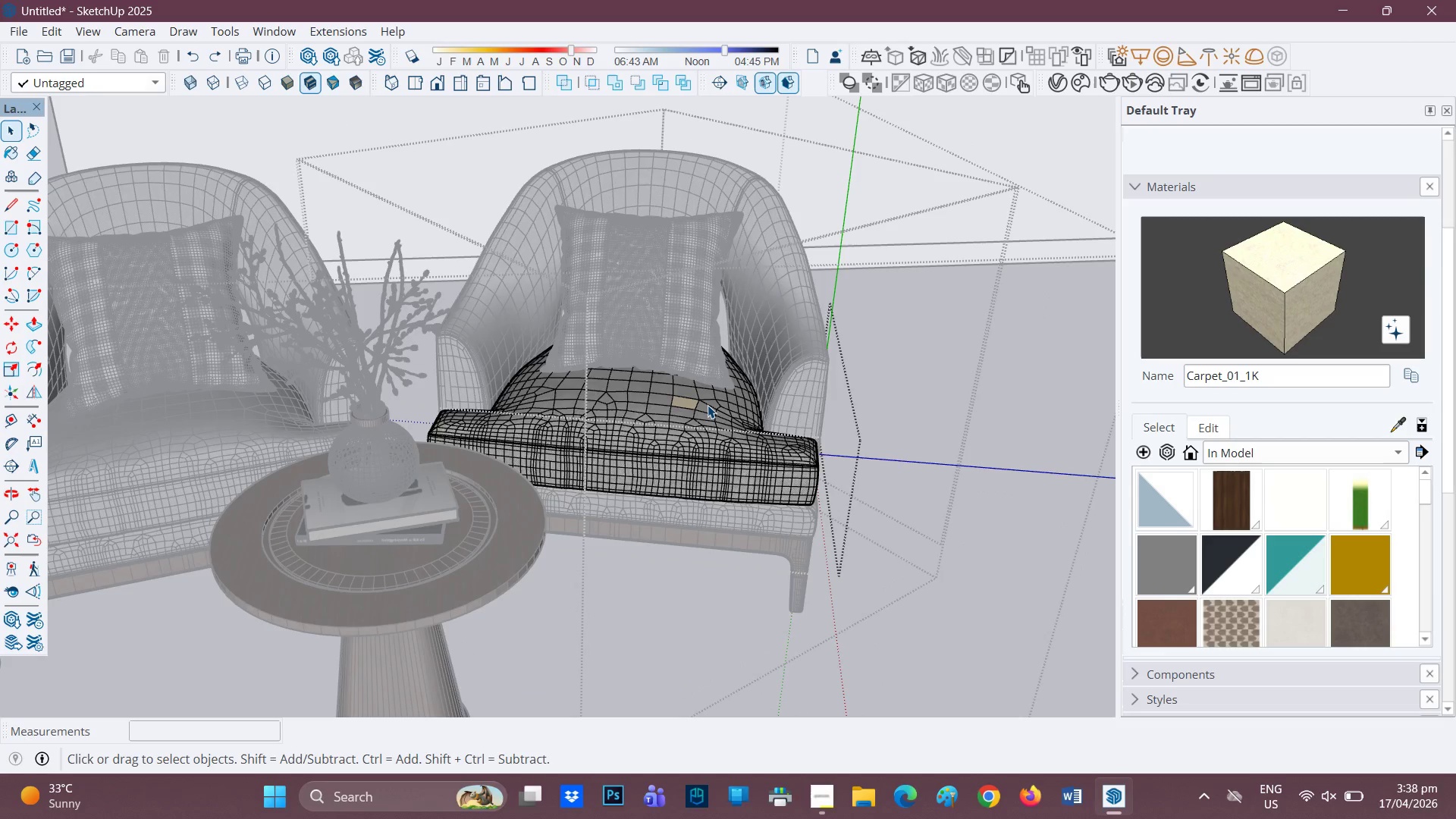 
key(Control+ControlLeft)
 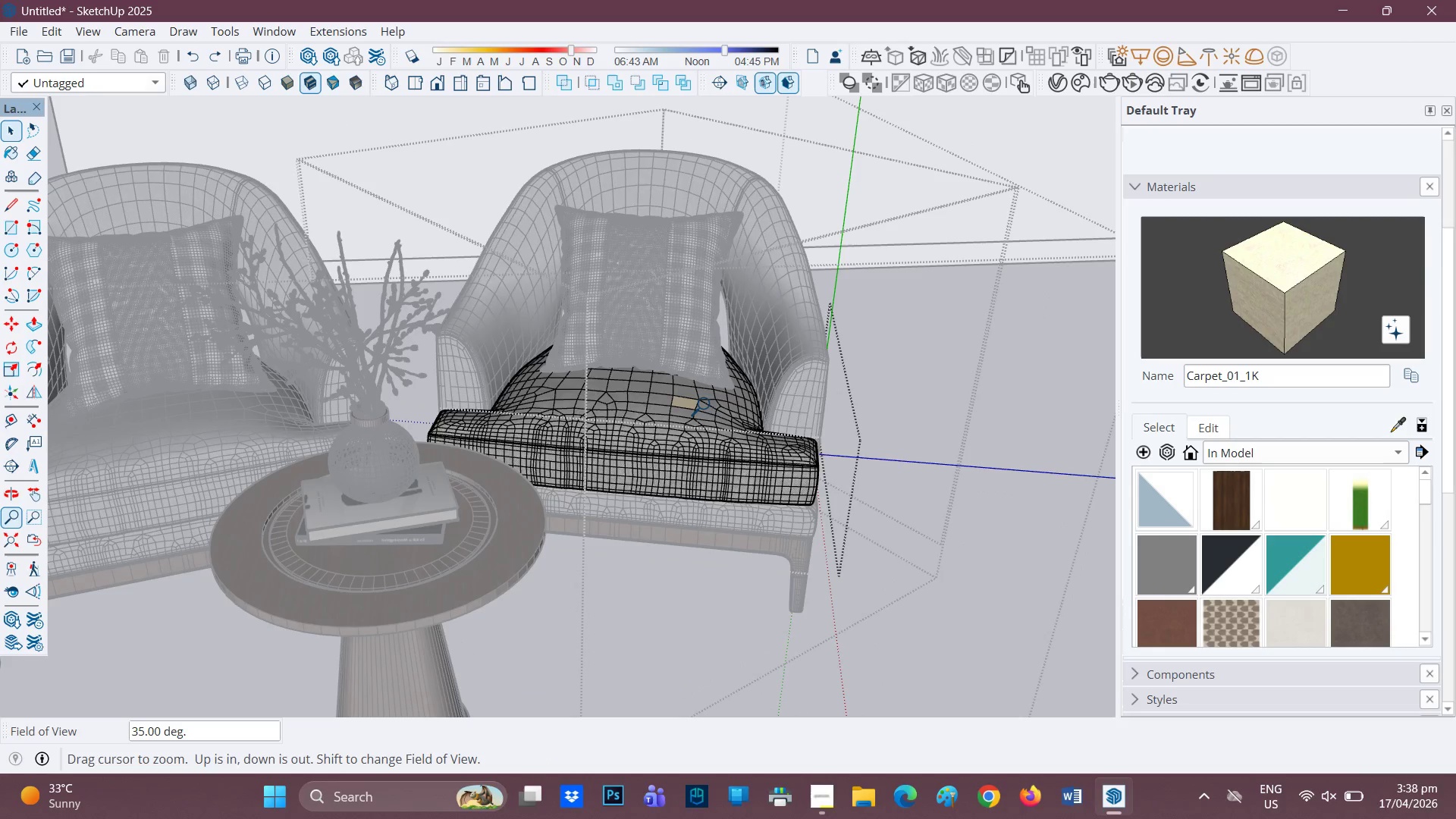 
key(Z)
 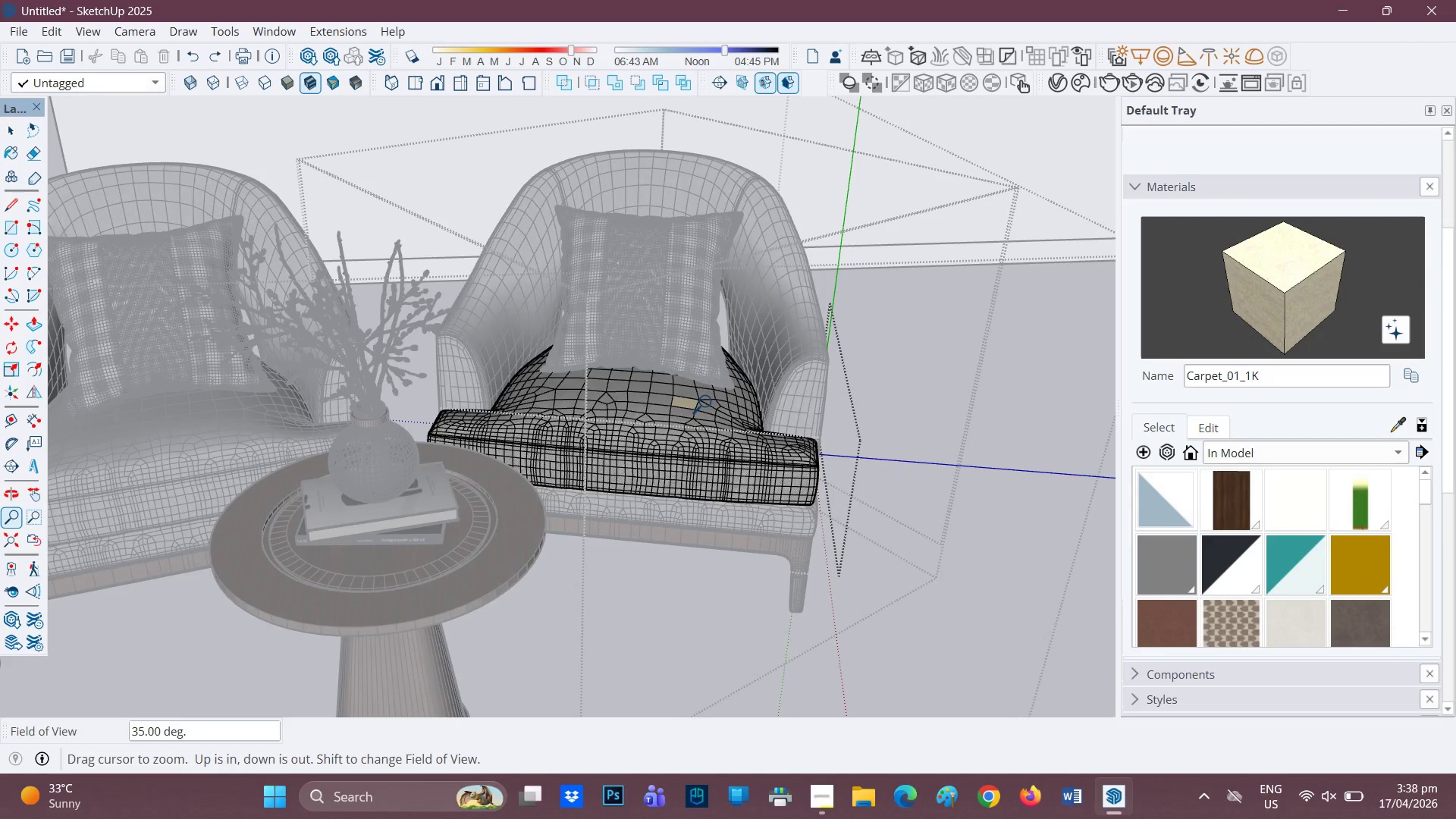 
scroll: coordinate [711, 403], scroll_direction: down, amount: 2.0
 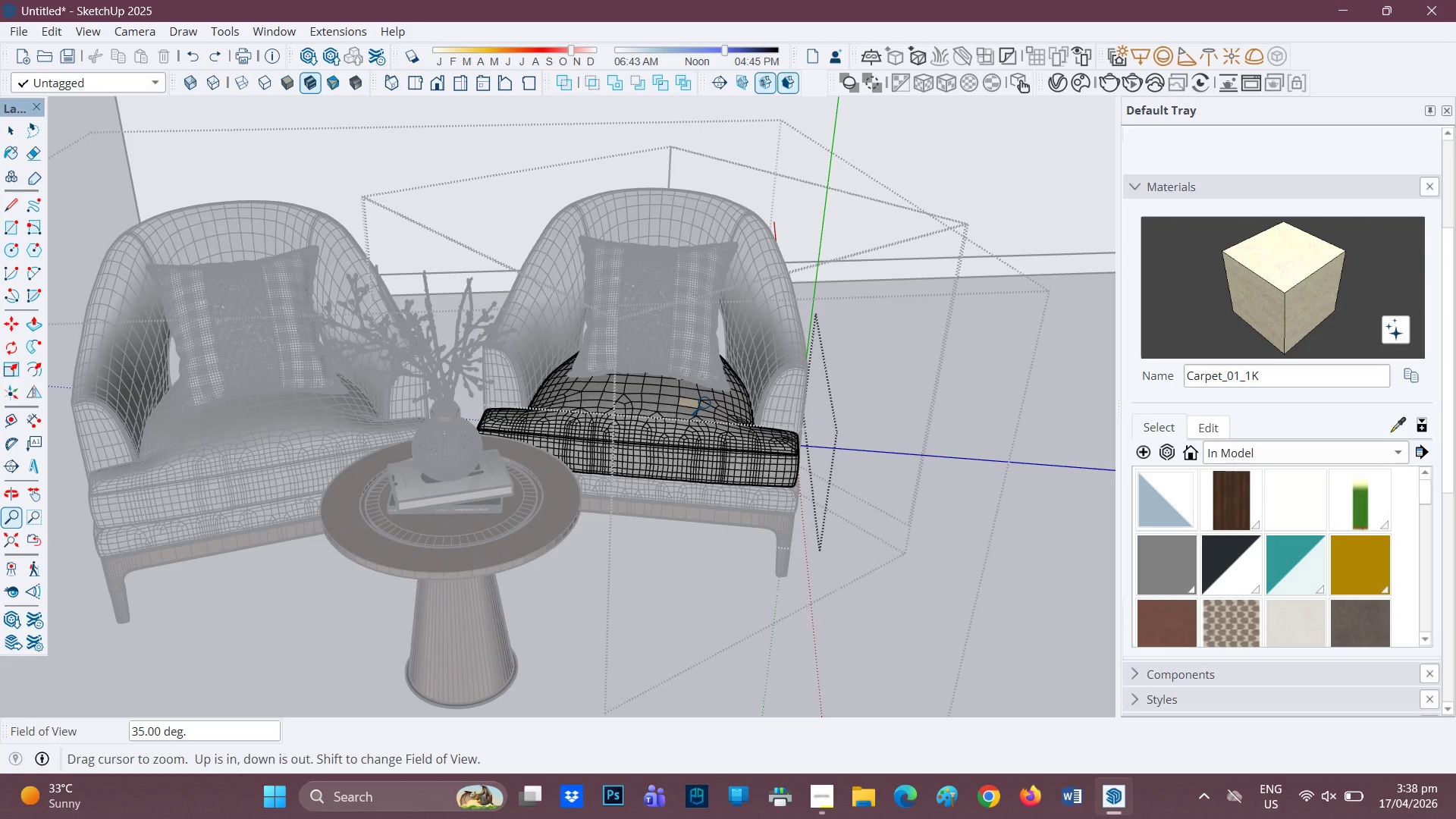 
key(Control+ControlLeft)
 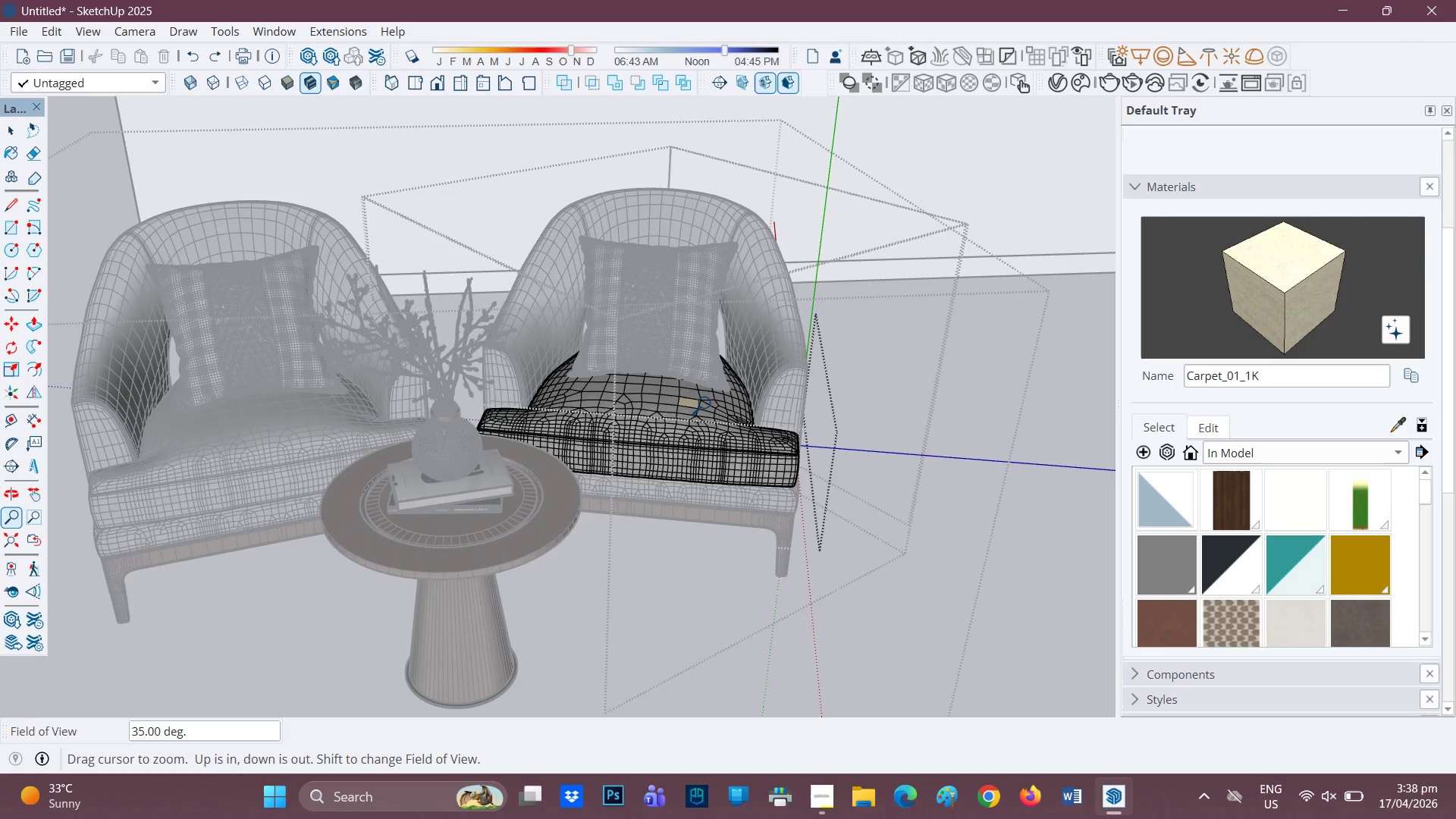 
key(Control+Z)
 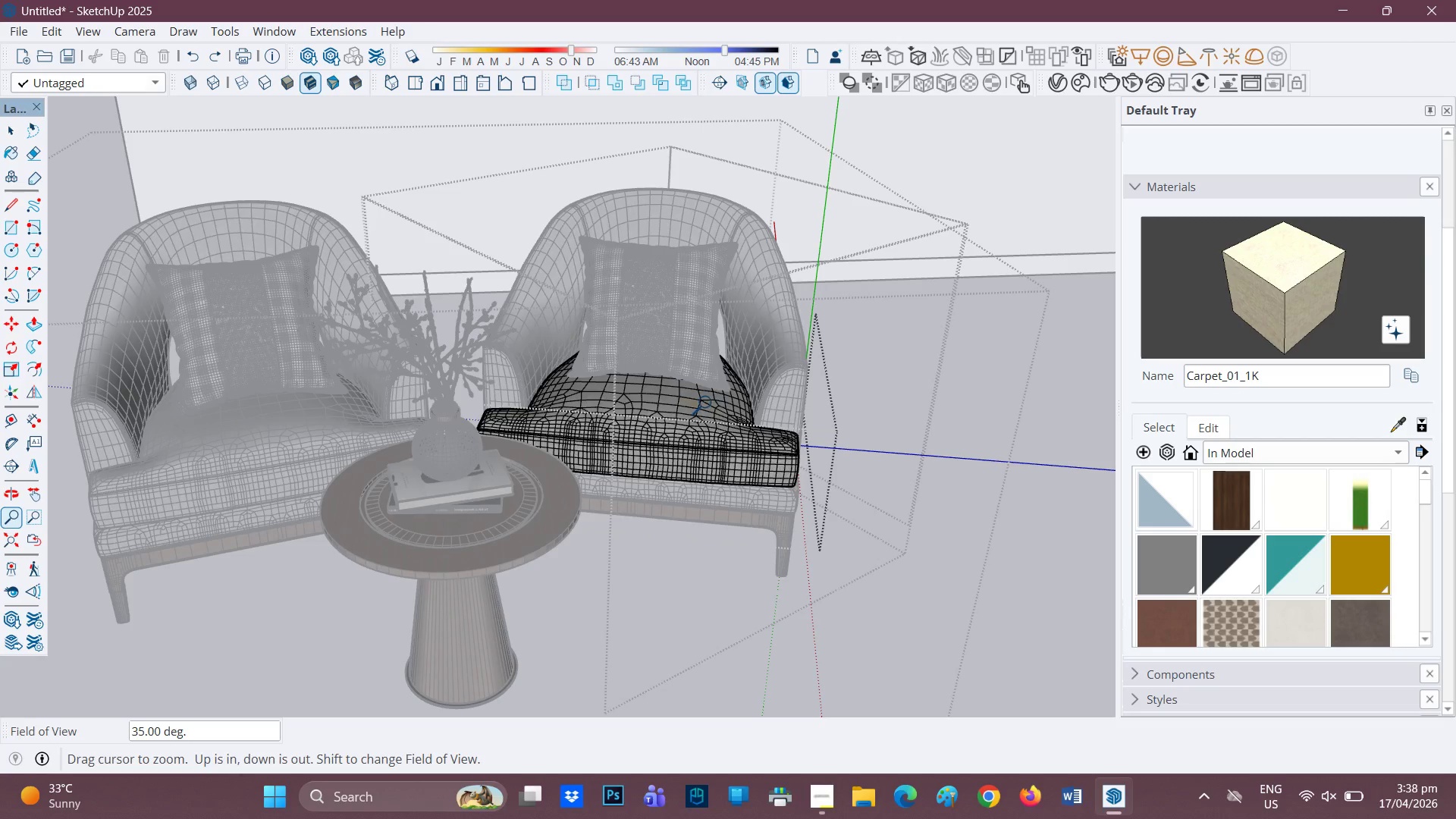 
scroll: coordinate [758, 393], scroll_direction: none, amount: 0.0
 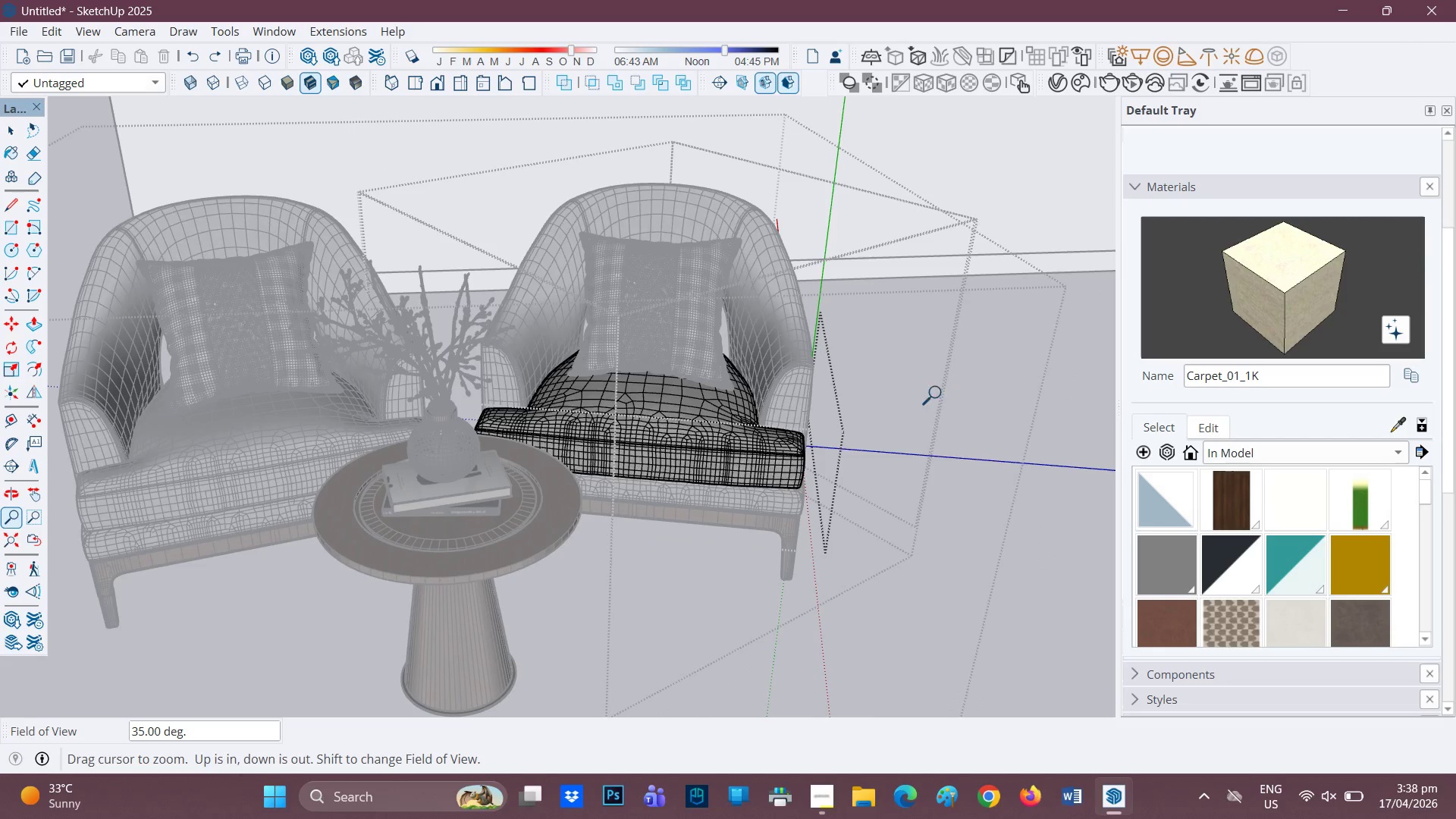 
key(Control+ControlLeft)
 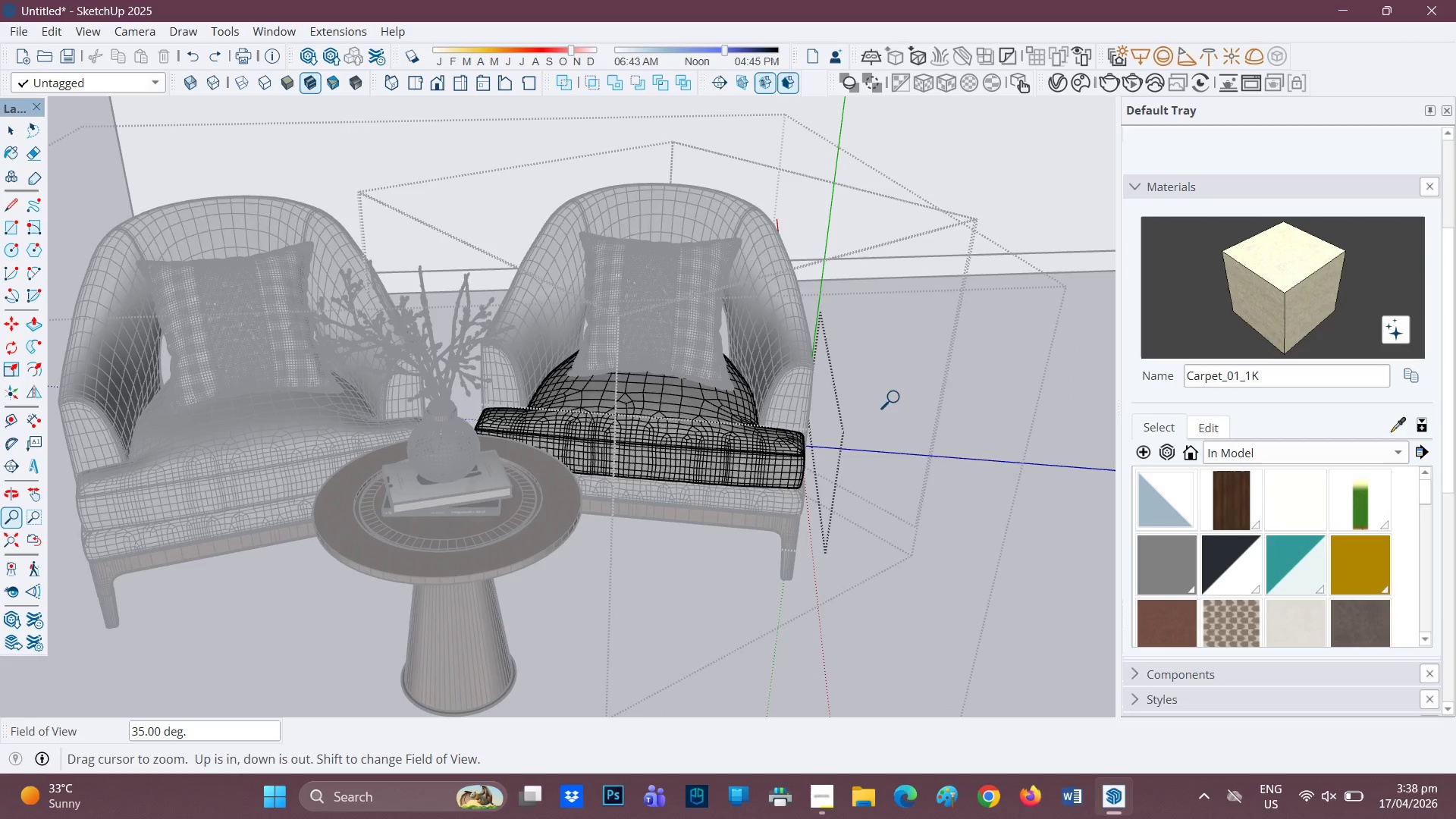 
key(Control+Z)
 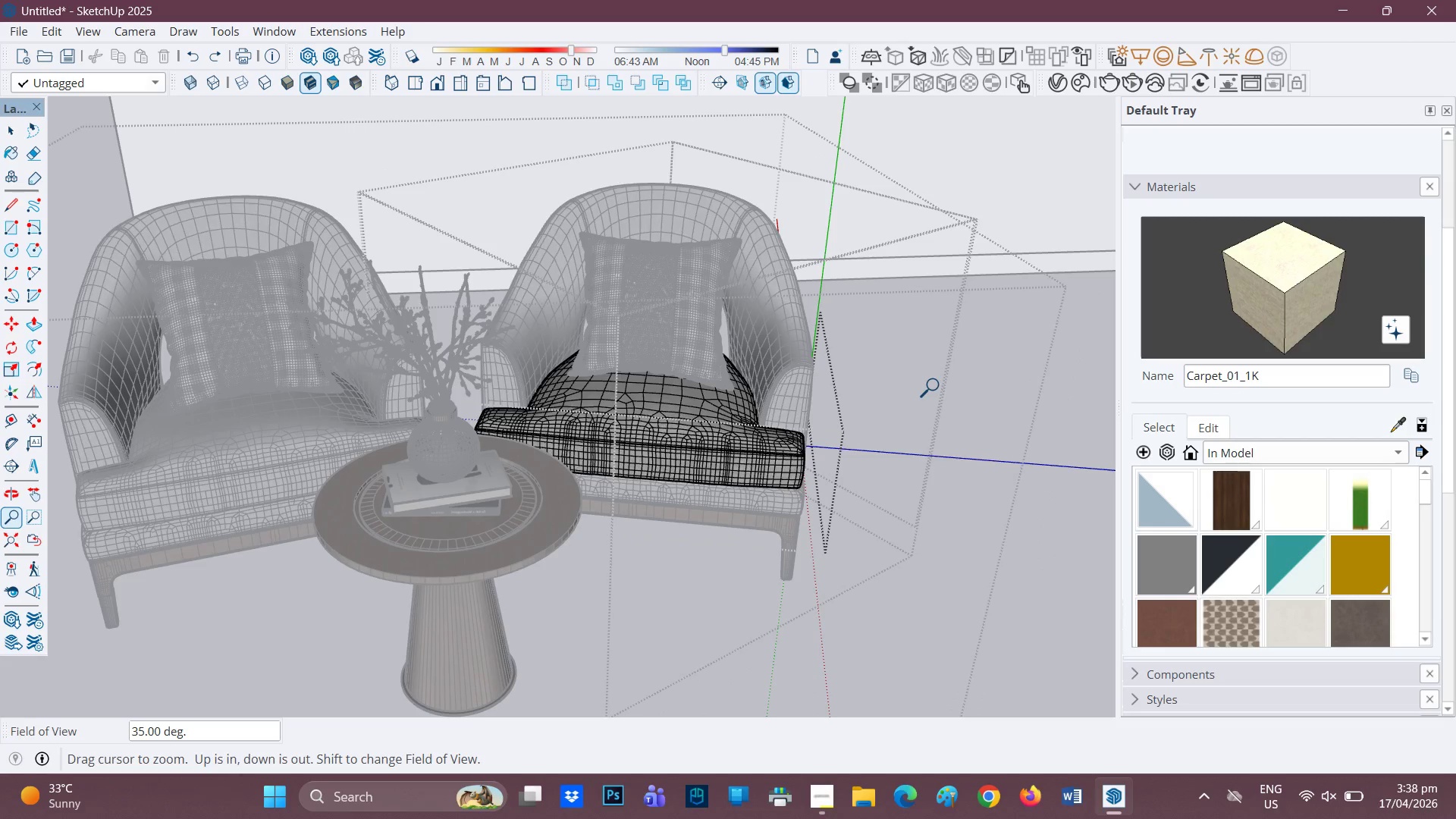 
key(Space)
 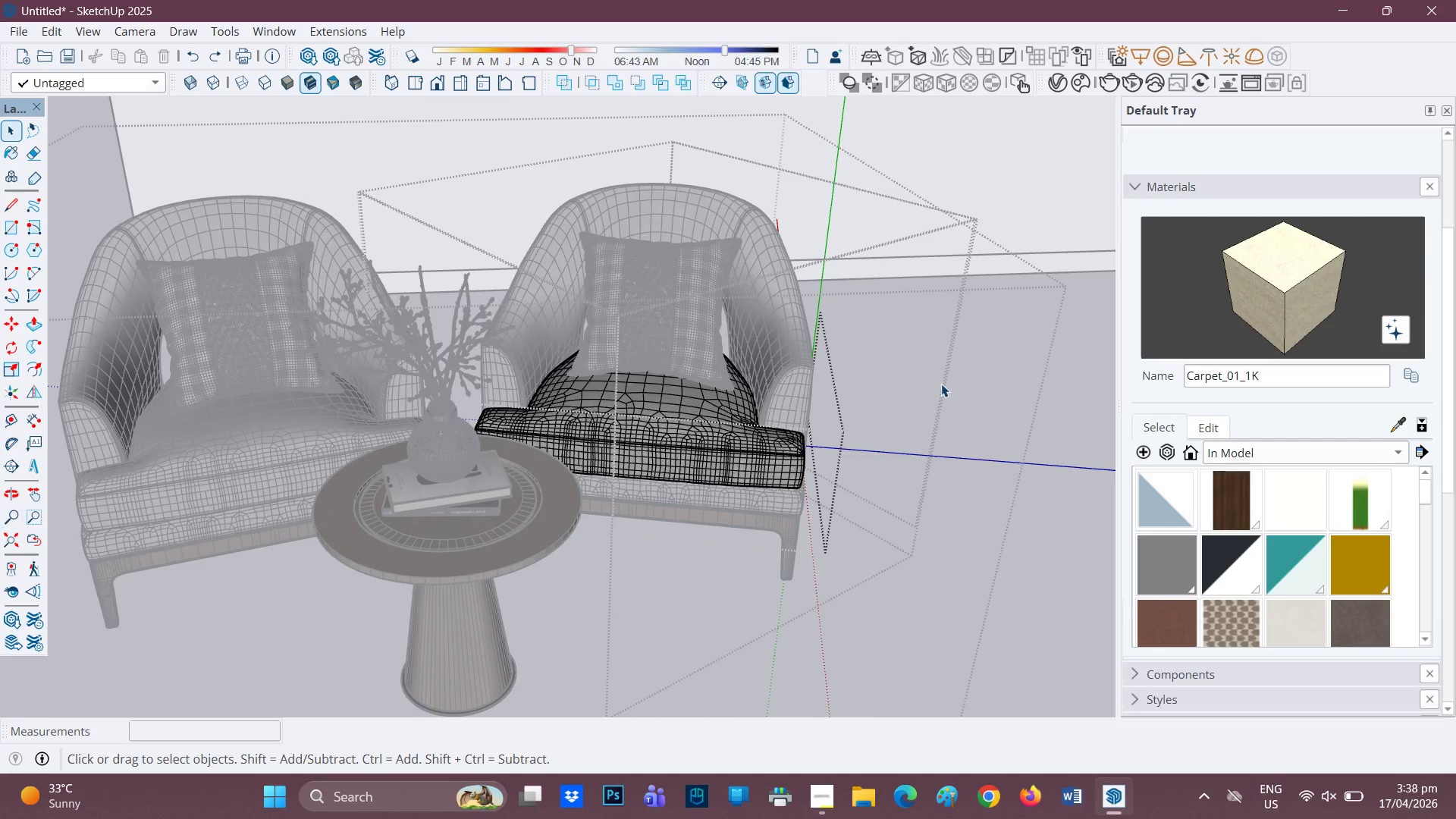 
left_click([941, 384])
 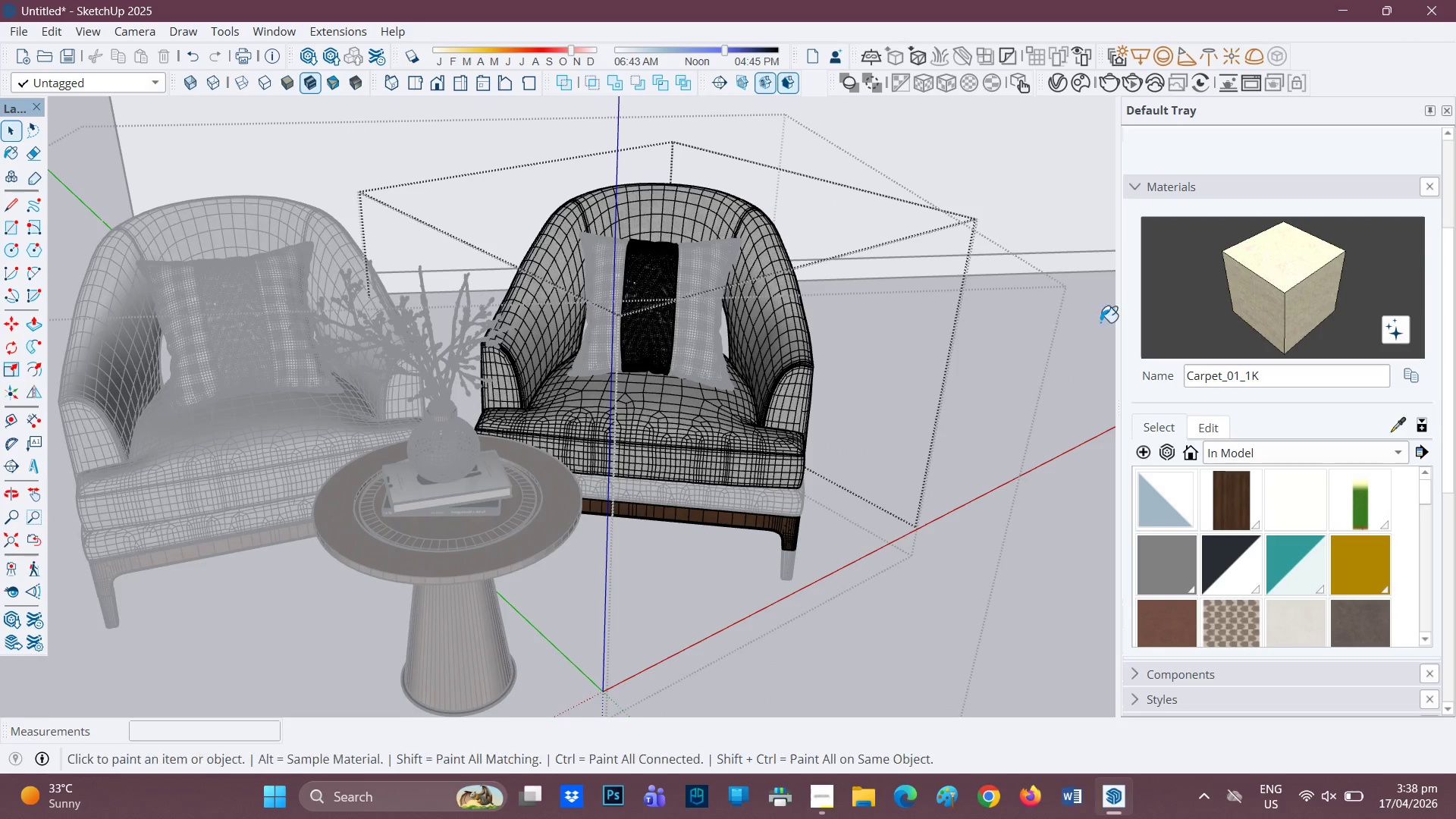 
left_click([679, 389])
 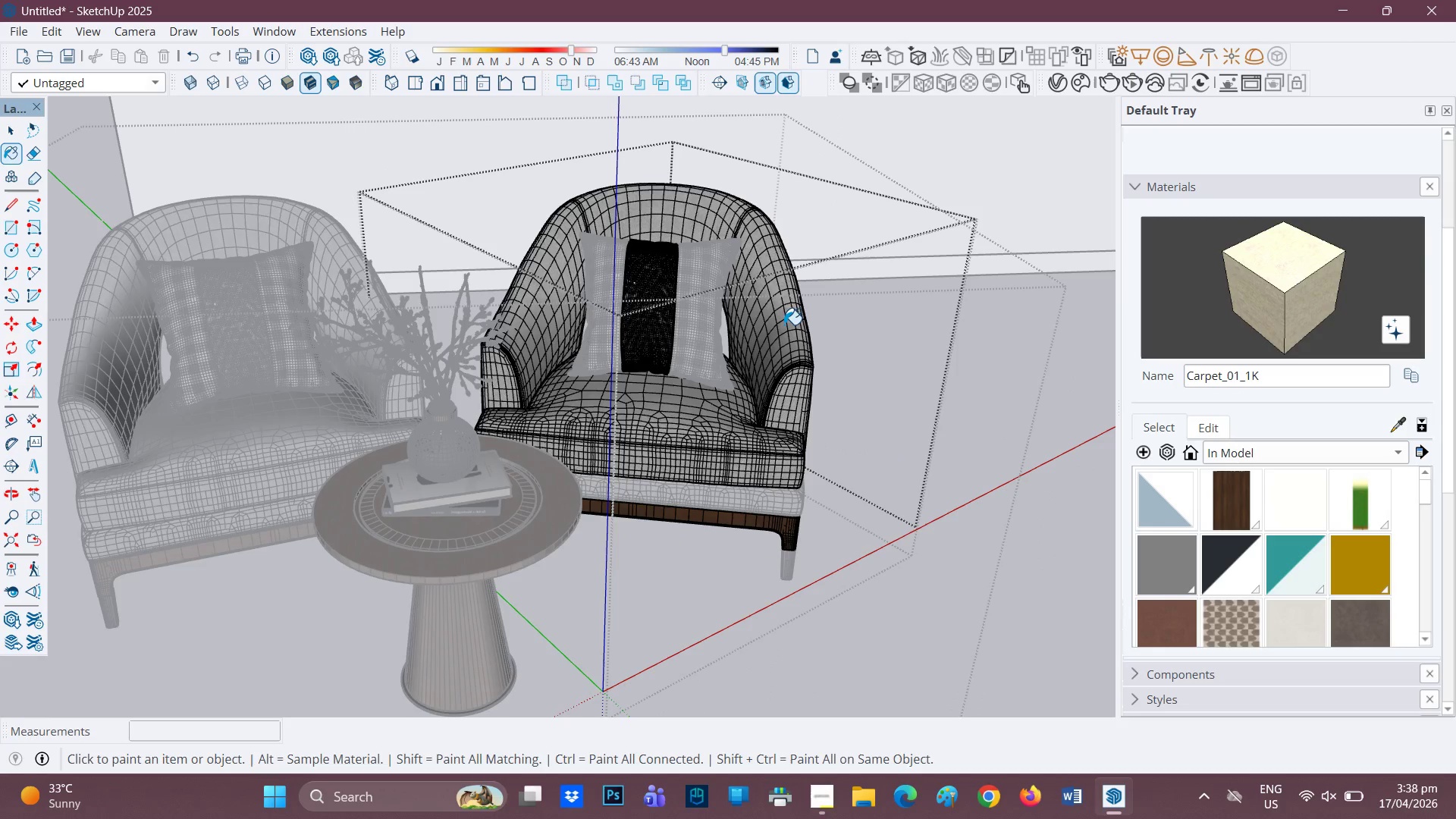 
double_click([785, 325])
 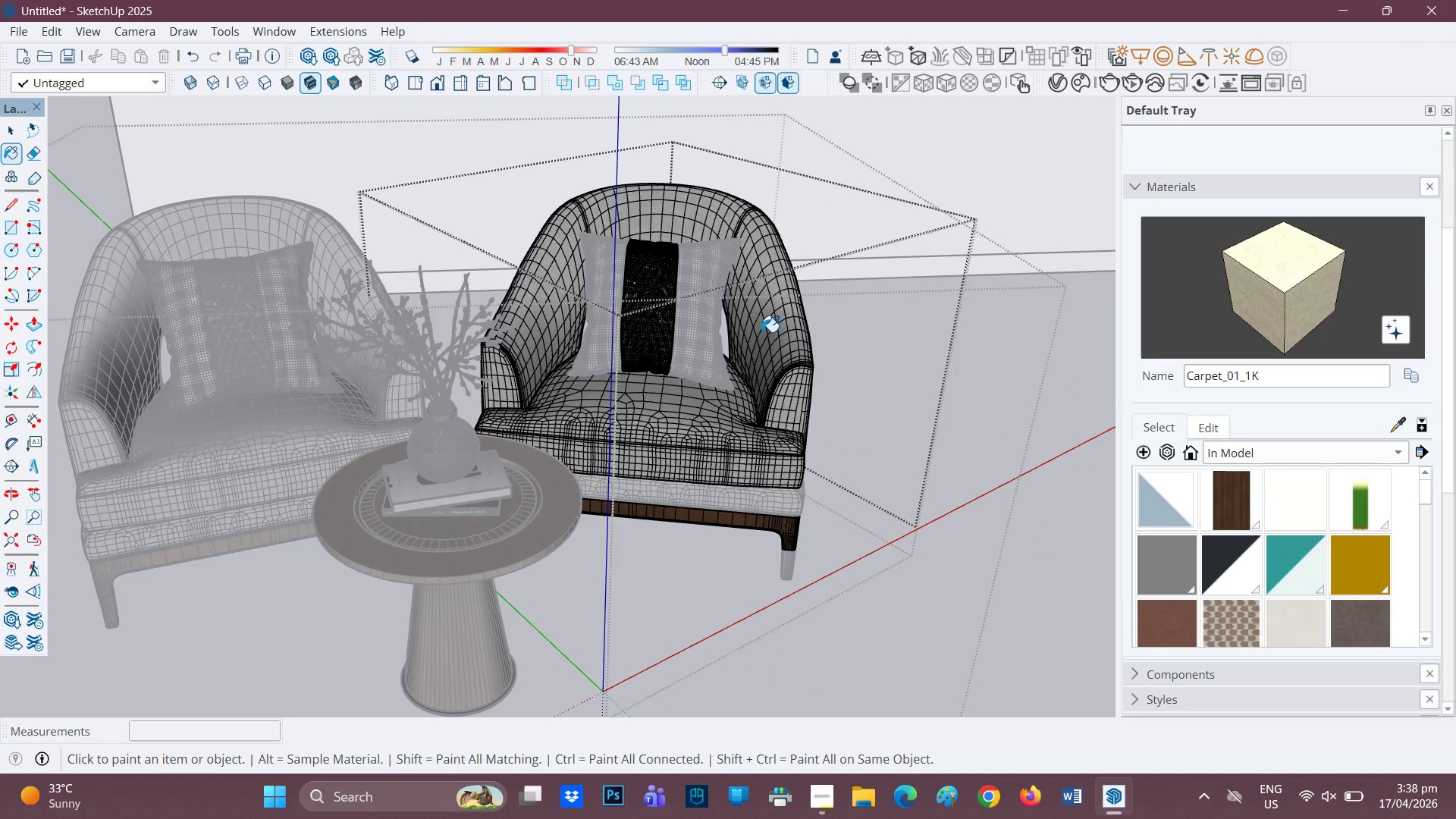 
key(Space)
 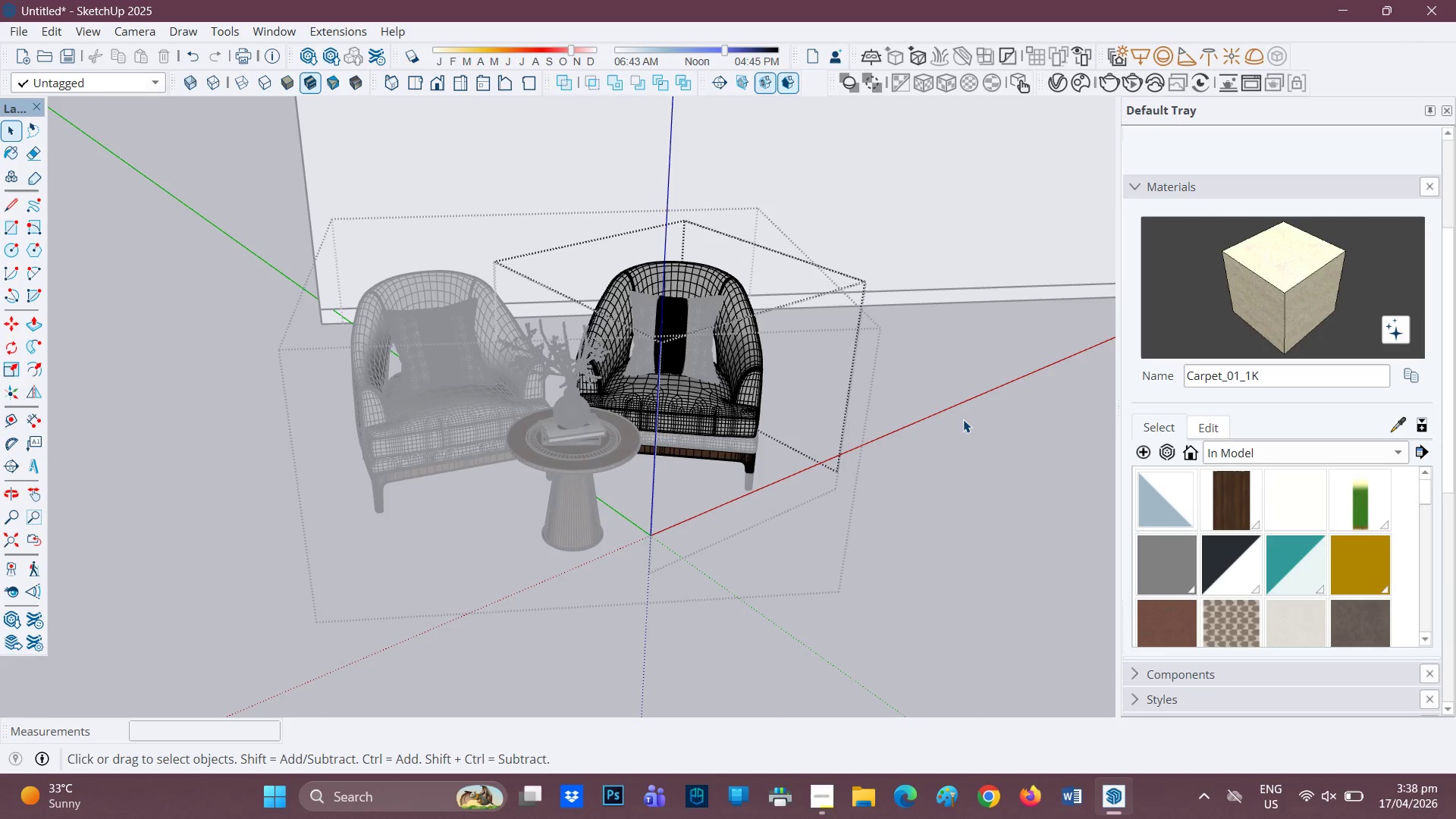 
scroll: coordinate [681, 384], scroll_direction: down, amount: 10.0
 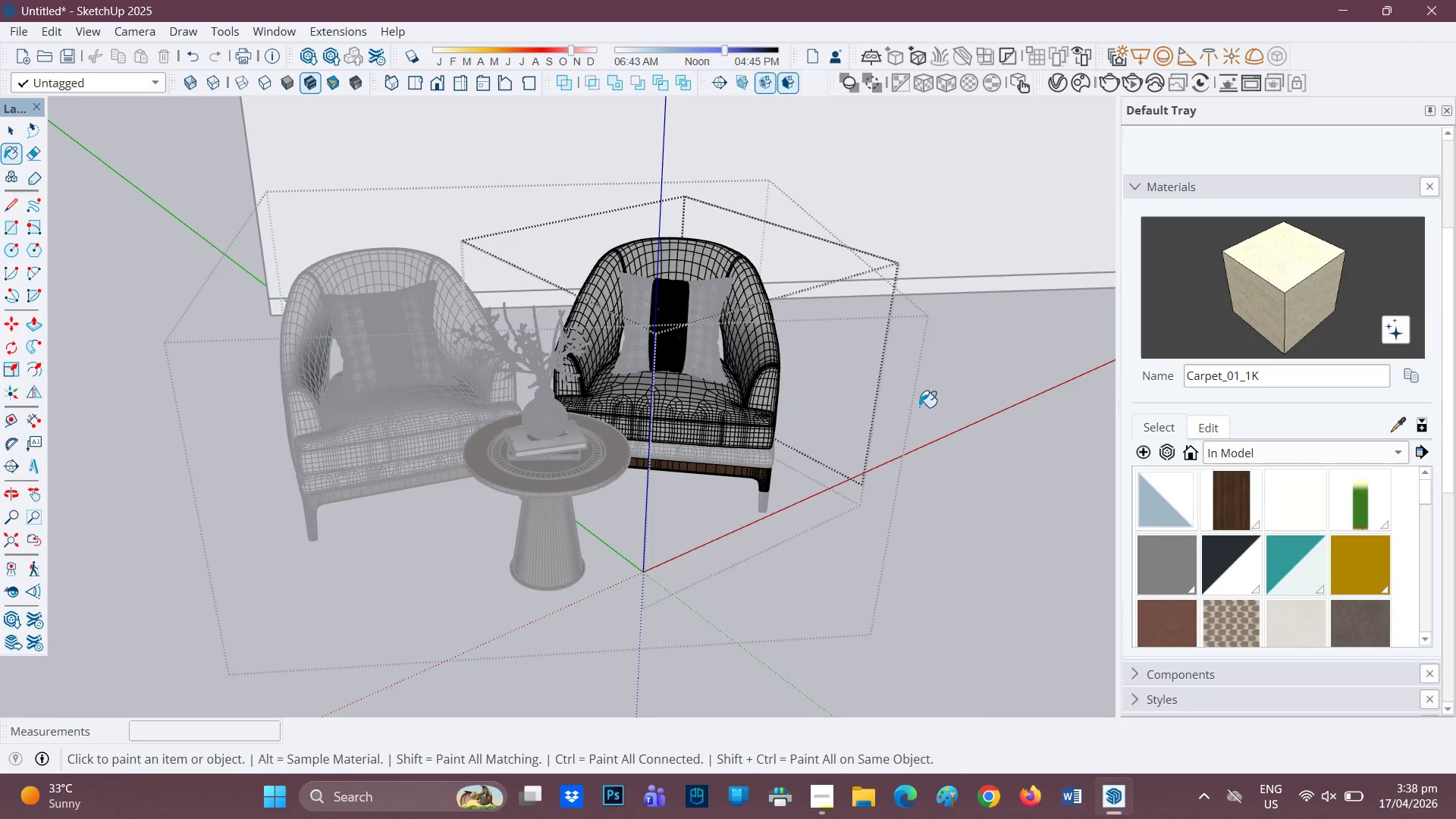 
left_click([963, 419])
 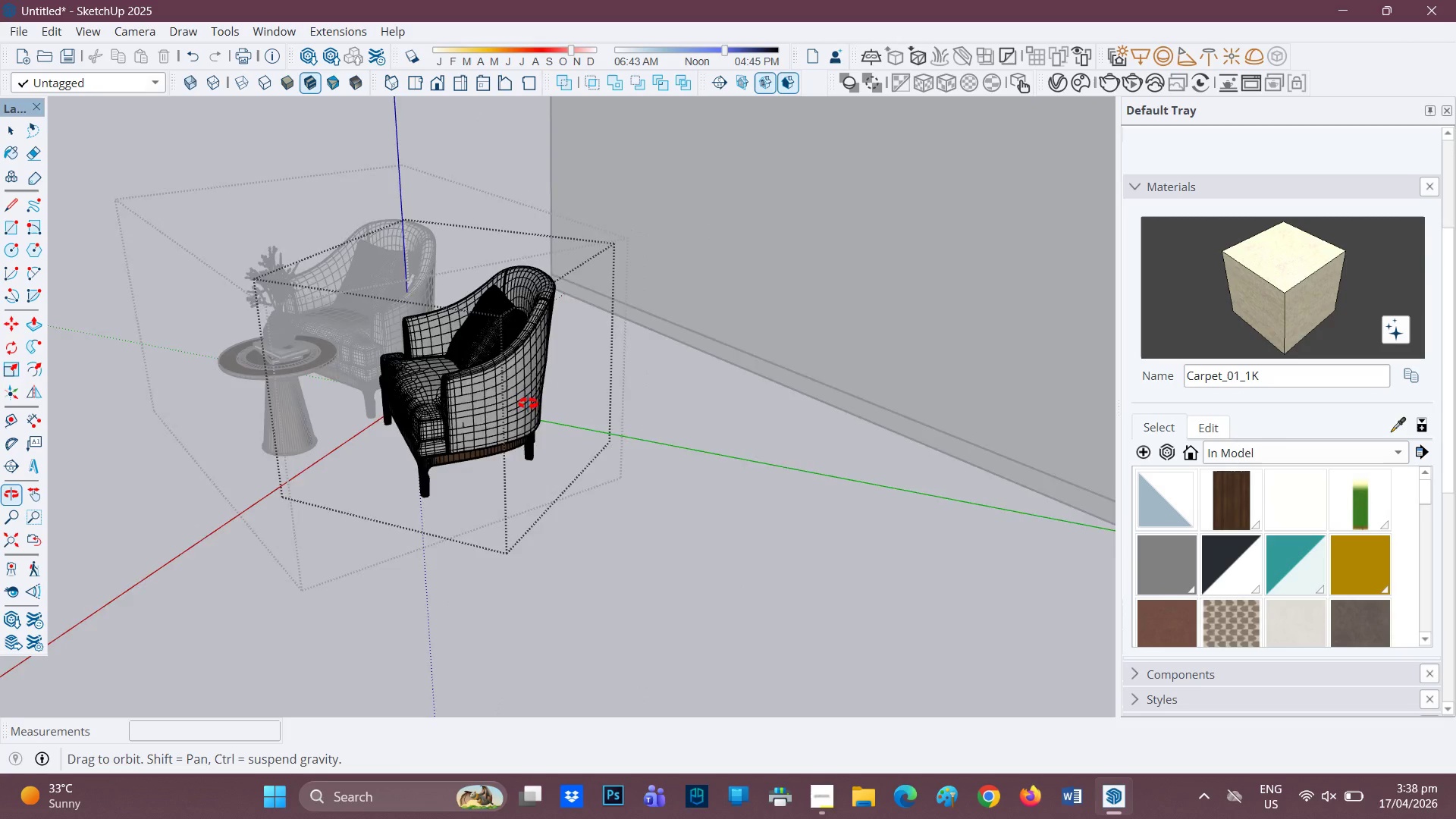 
key(Space)
 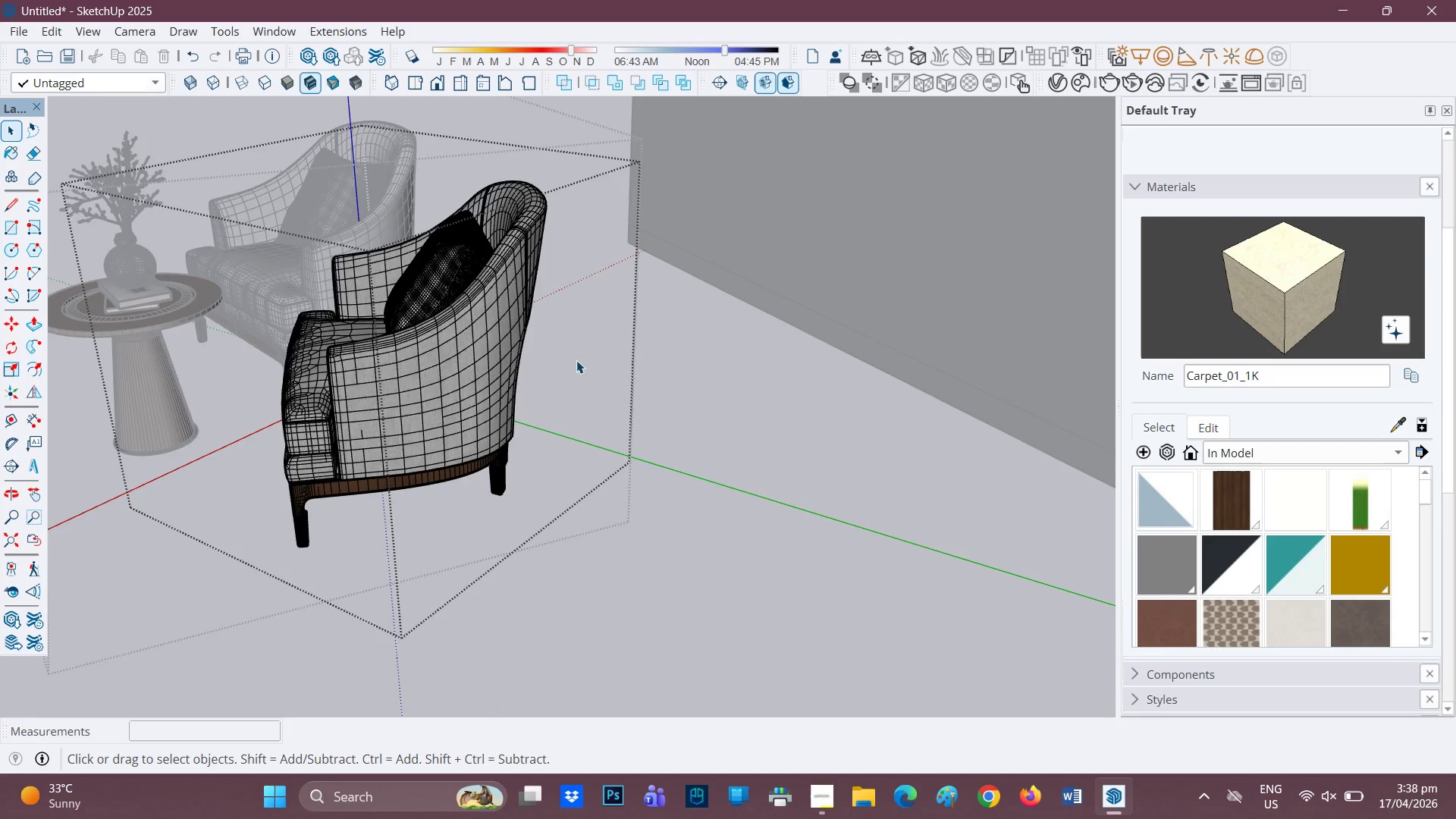 
left_click([579, 360])
 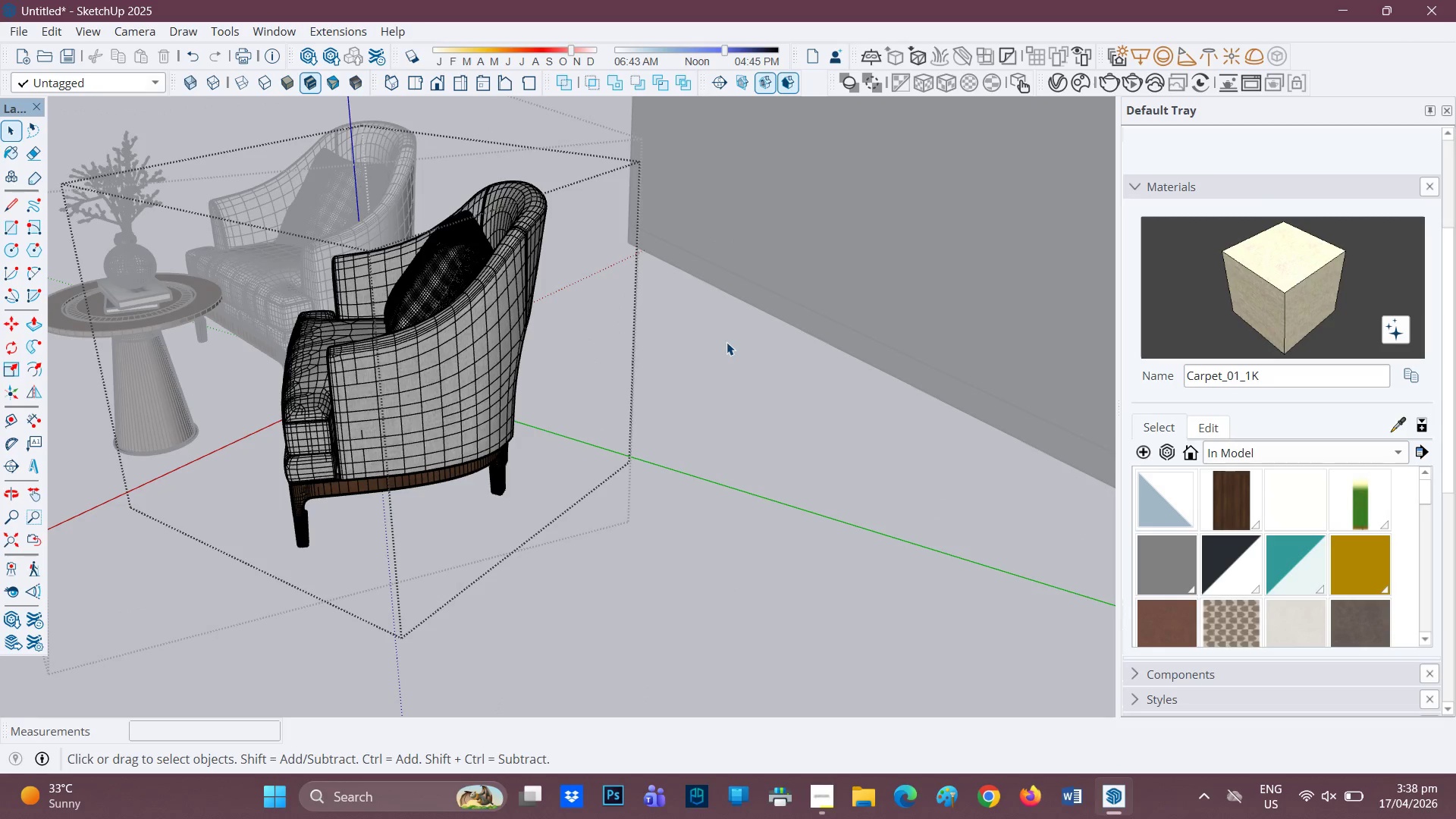 
scroll: coordinate [458, 373], scroll_direction: up, amount: 6.0
 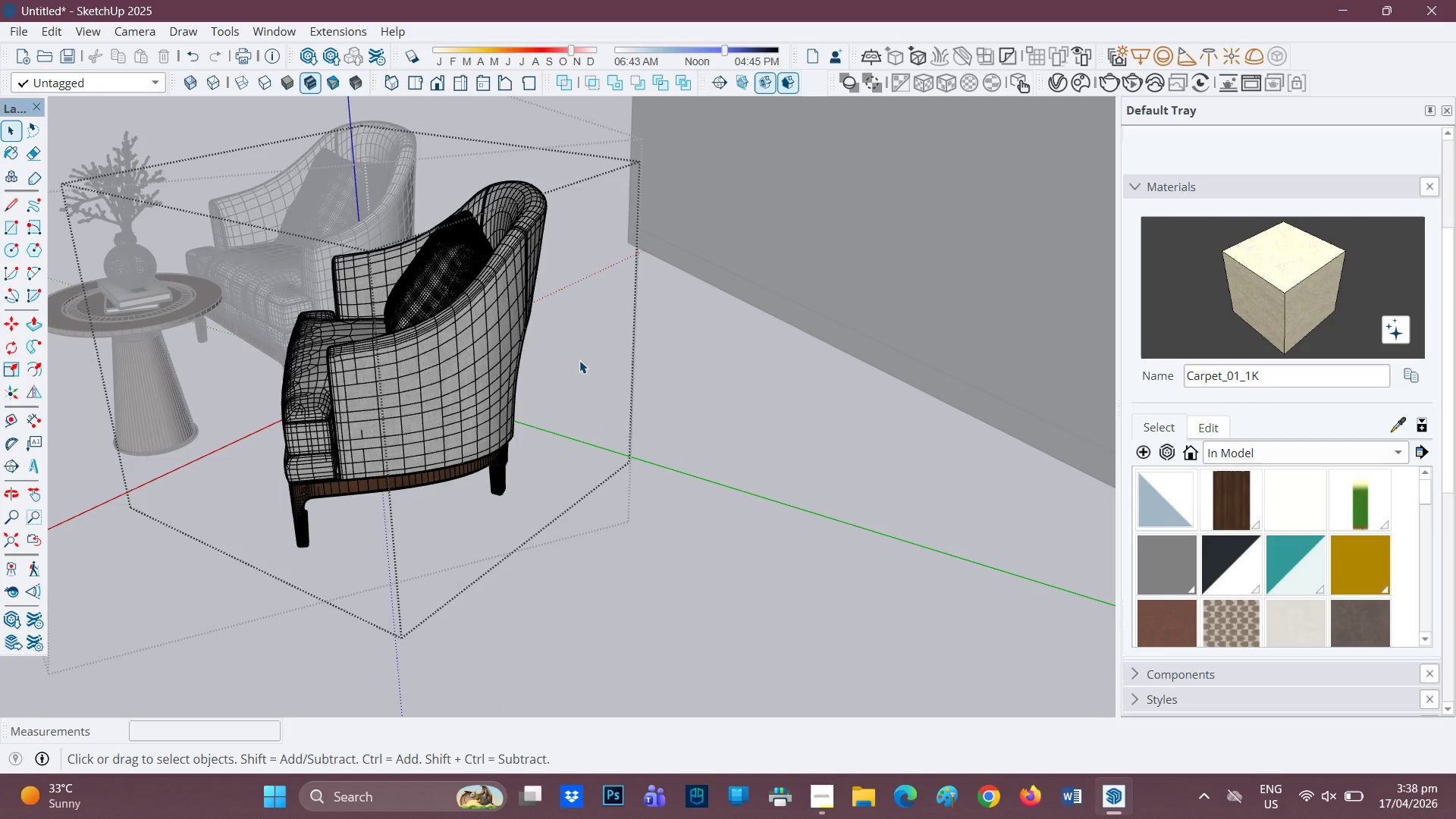 
double_click([726, 342])
 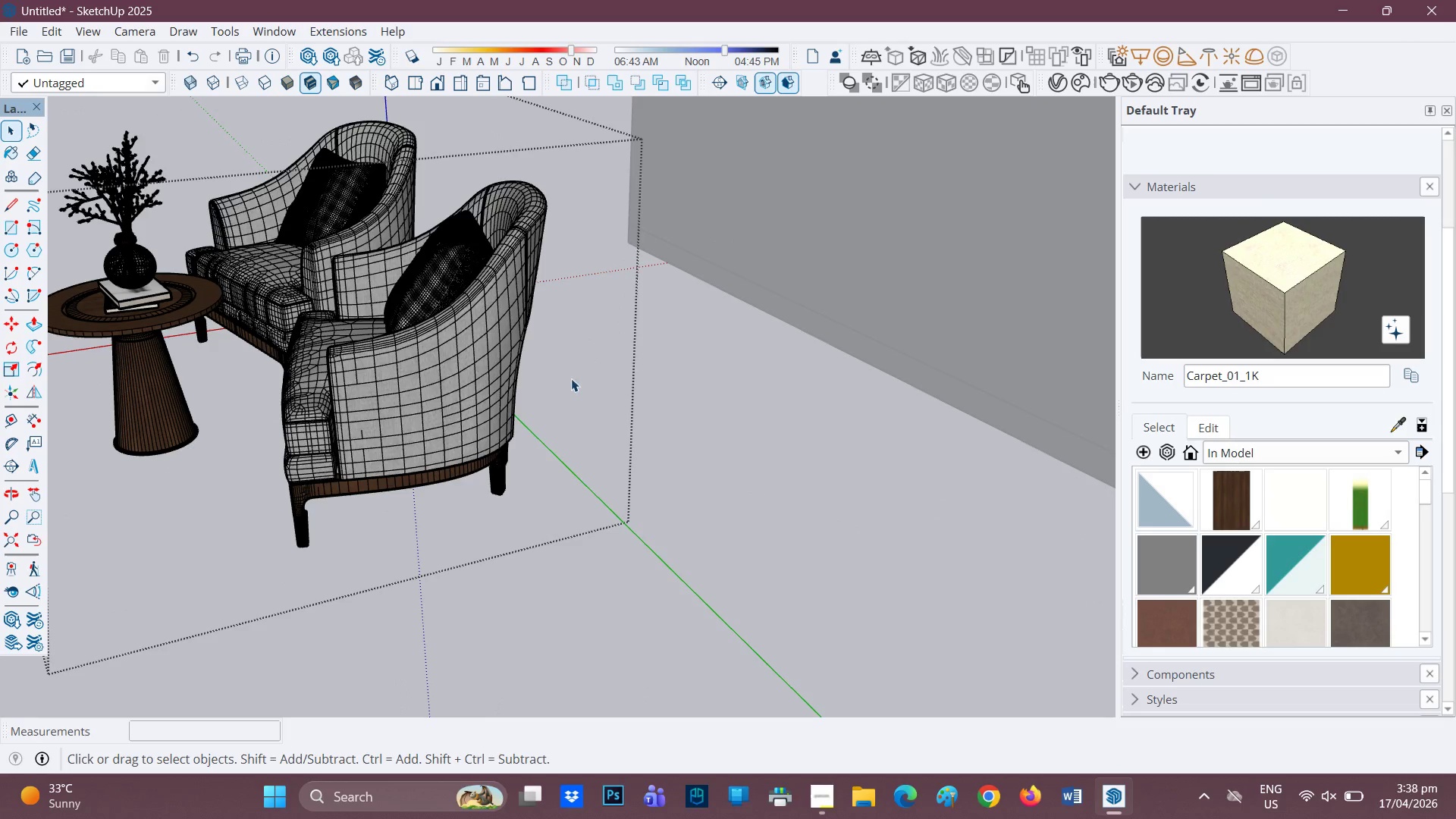 
scroll: coordinate [789, 417], scroll_direction: down, amount: 3.0
 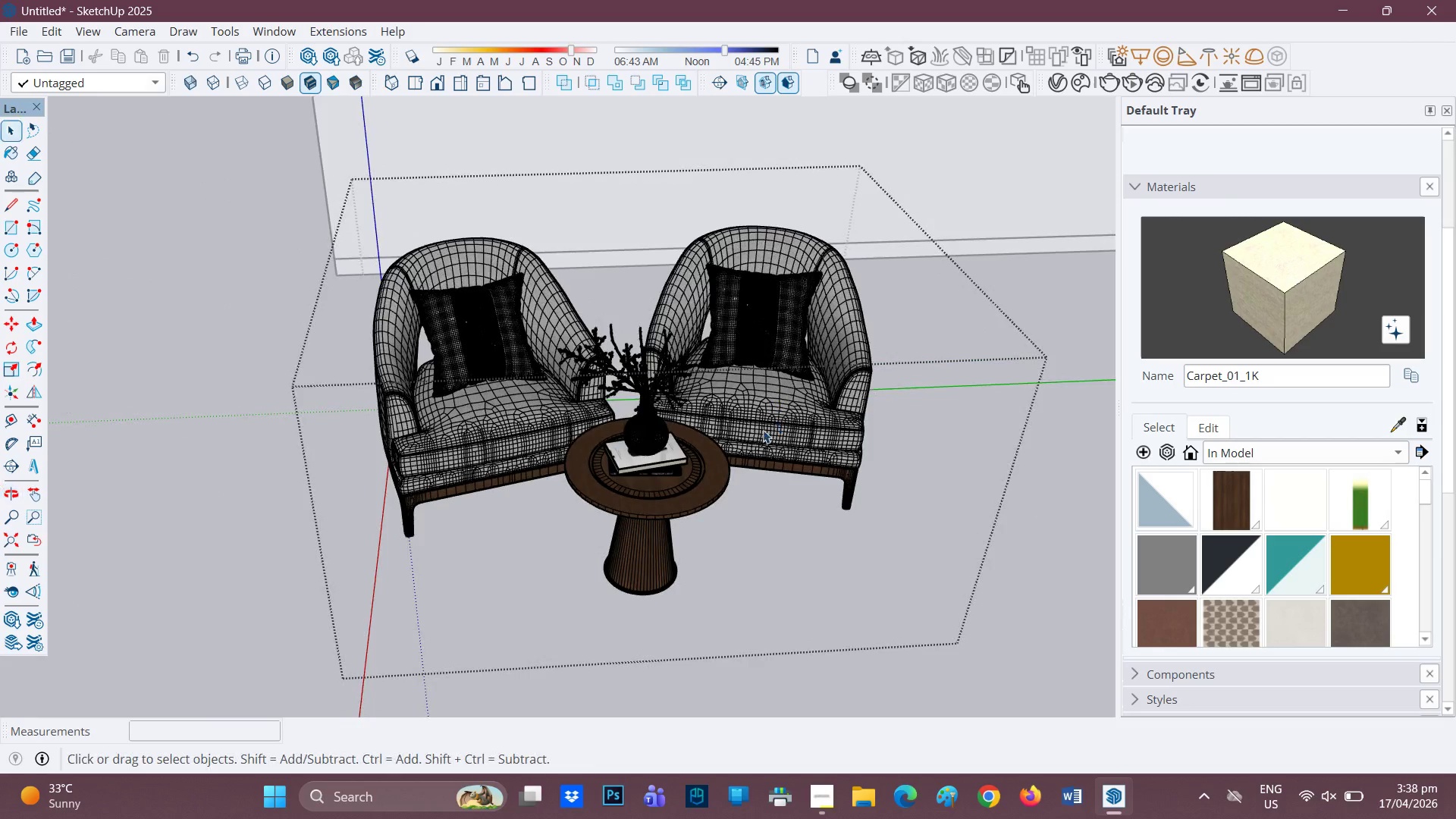 
key(Space)
 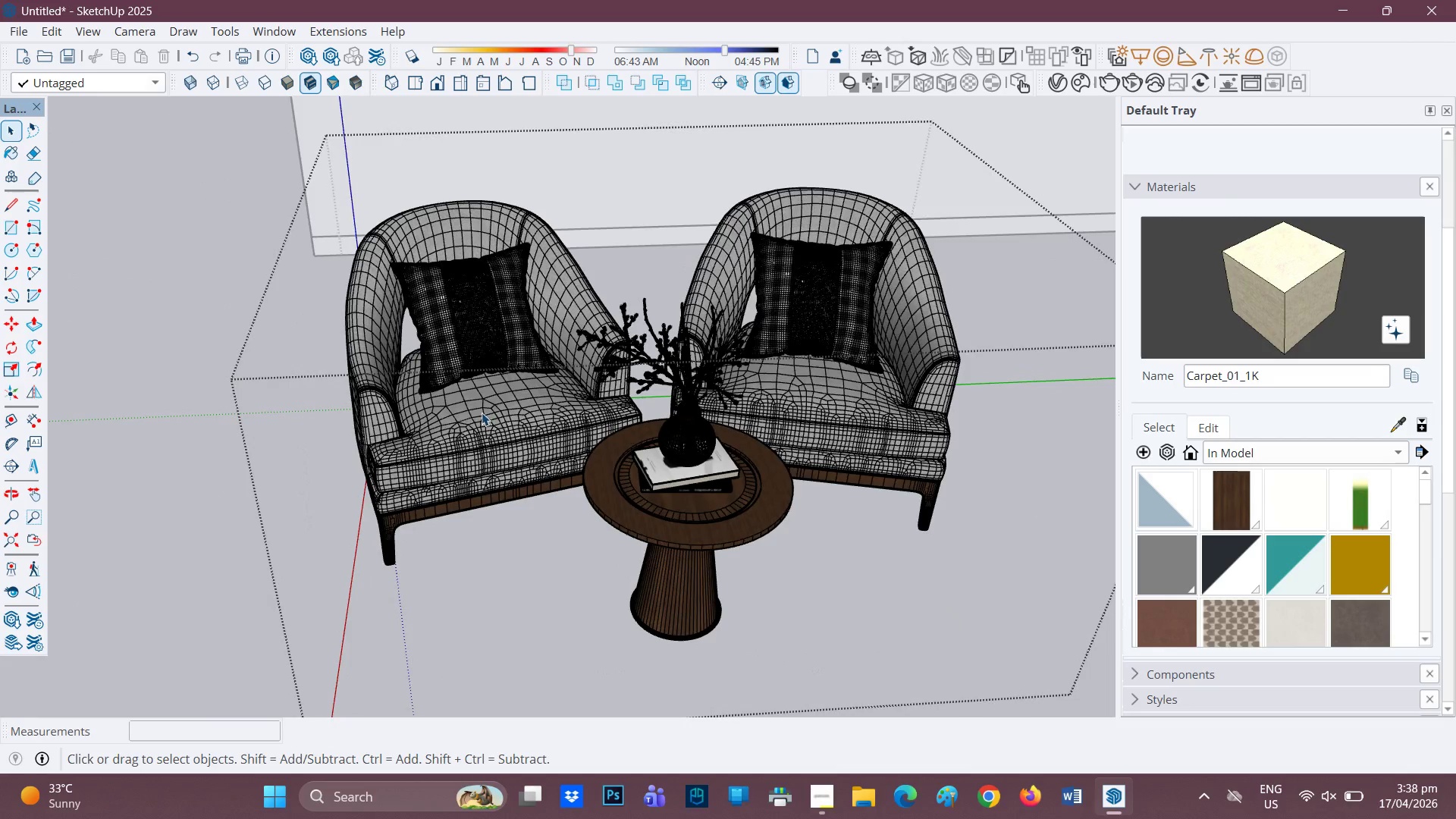 
scroll: coordinate [490, 413], scroll_direction: up, amount: 2.0
 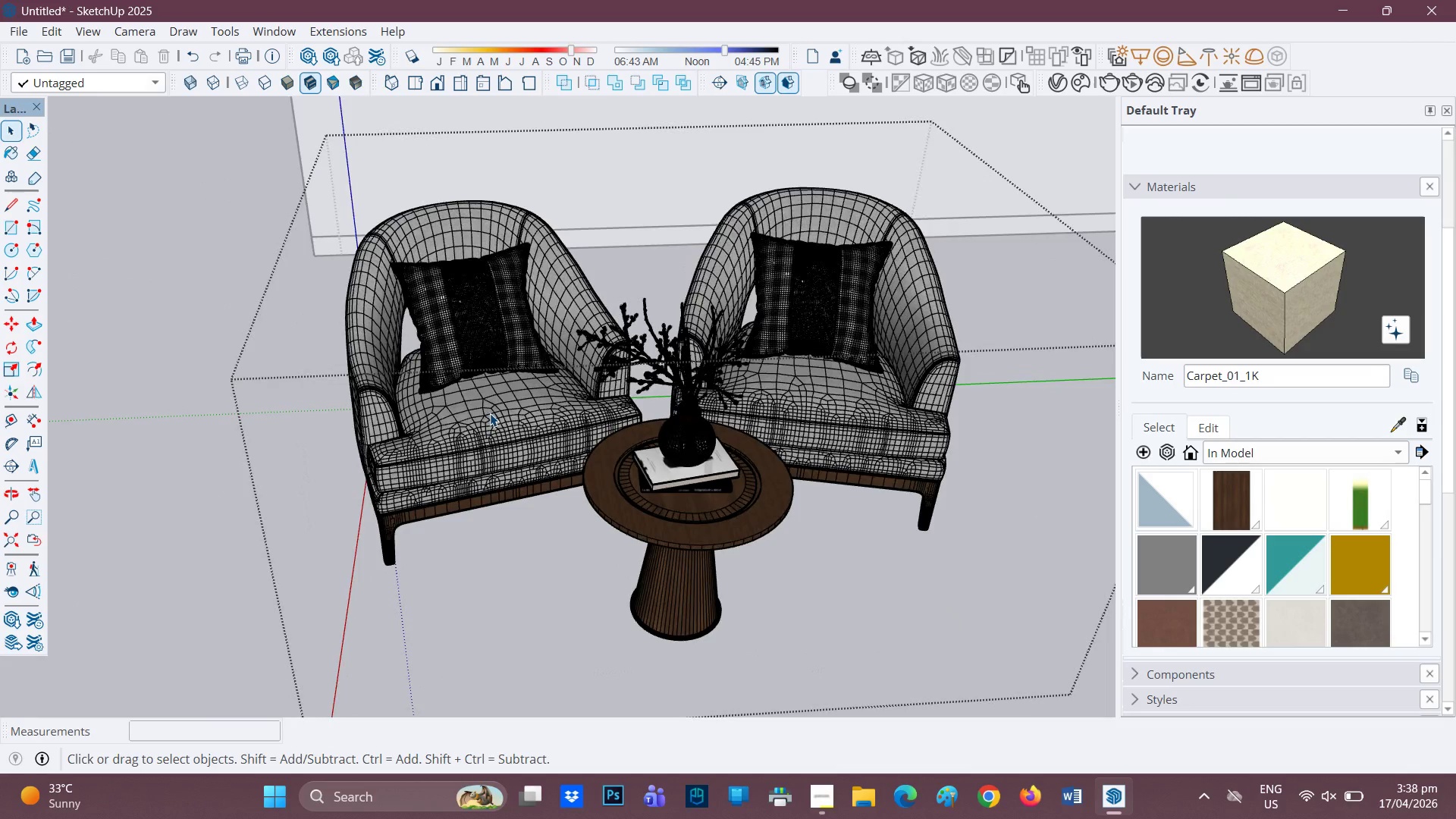 
left_click([482, 413])
 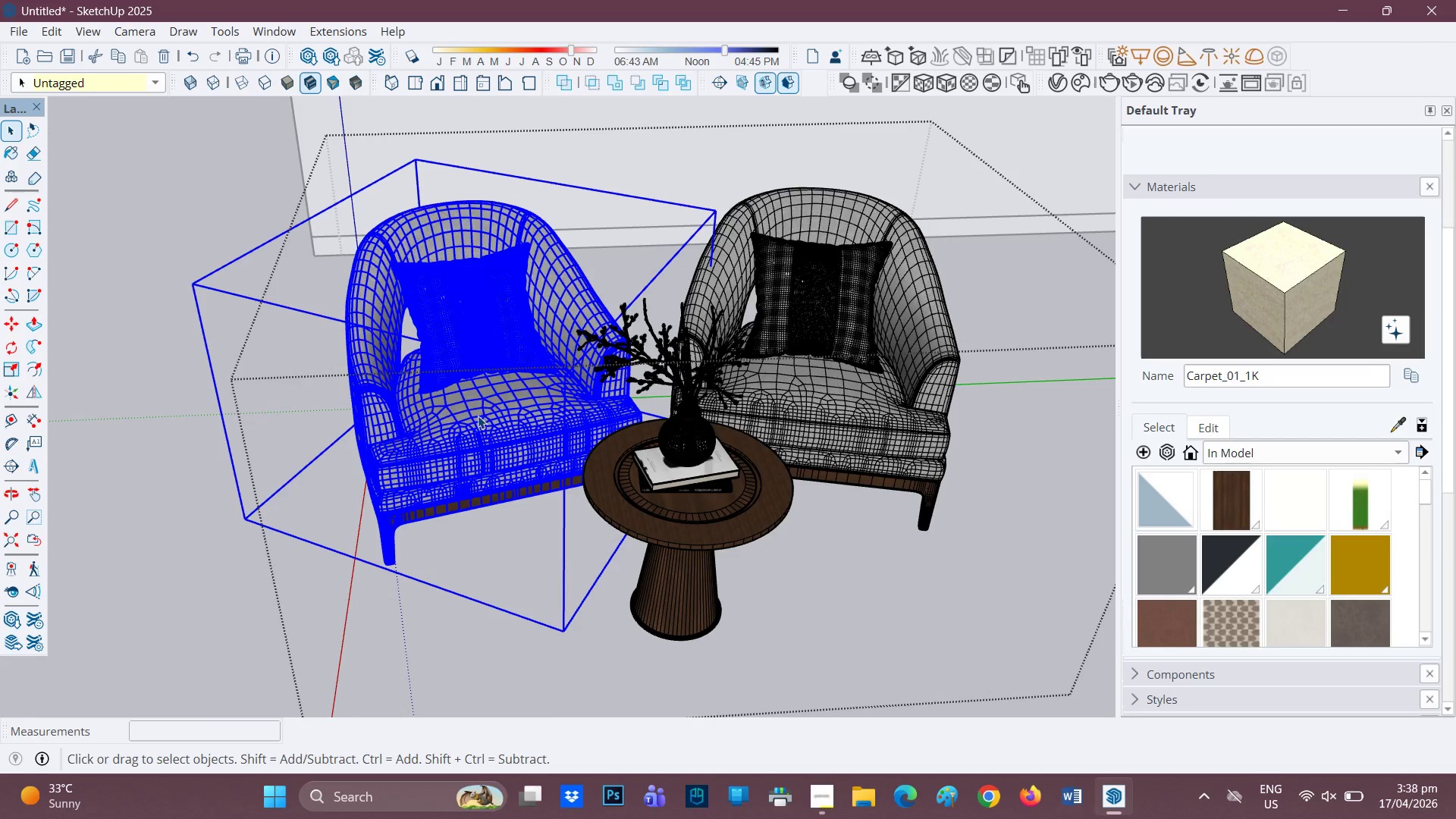 
right_click([478, 416])
 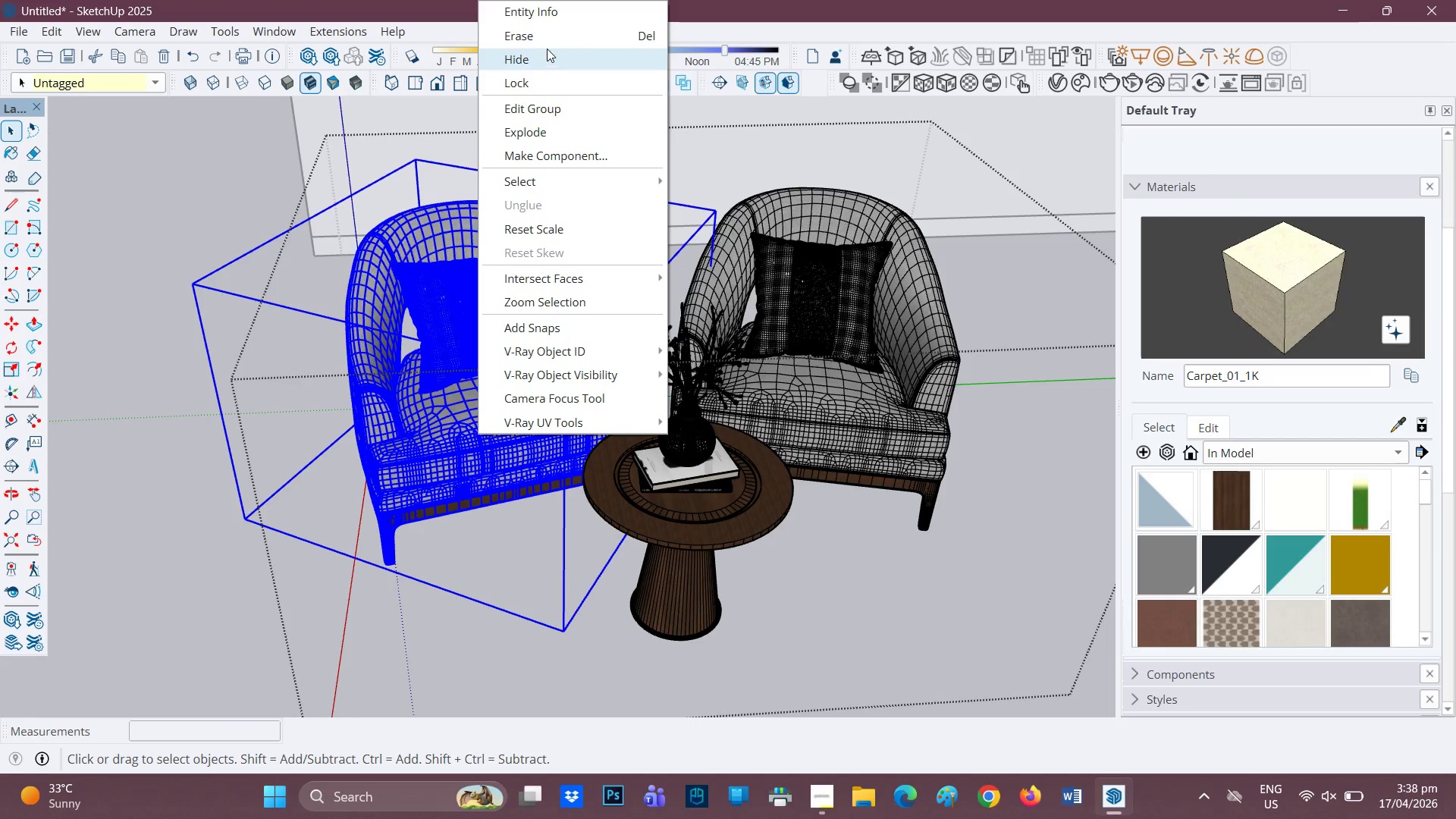 
left_click([547, 37])
 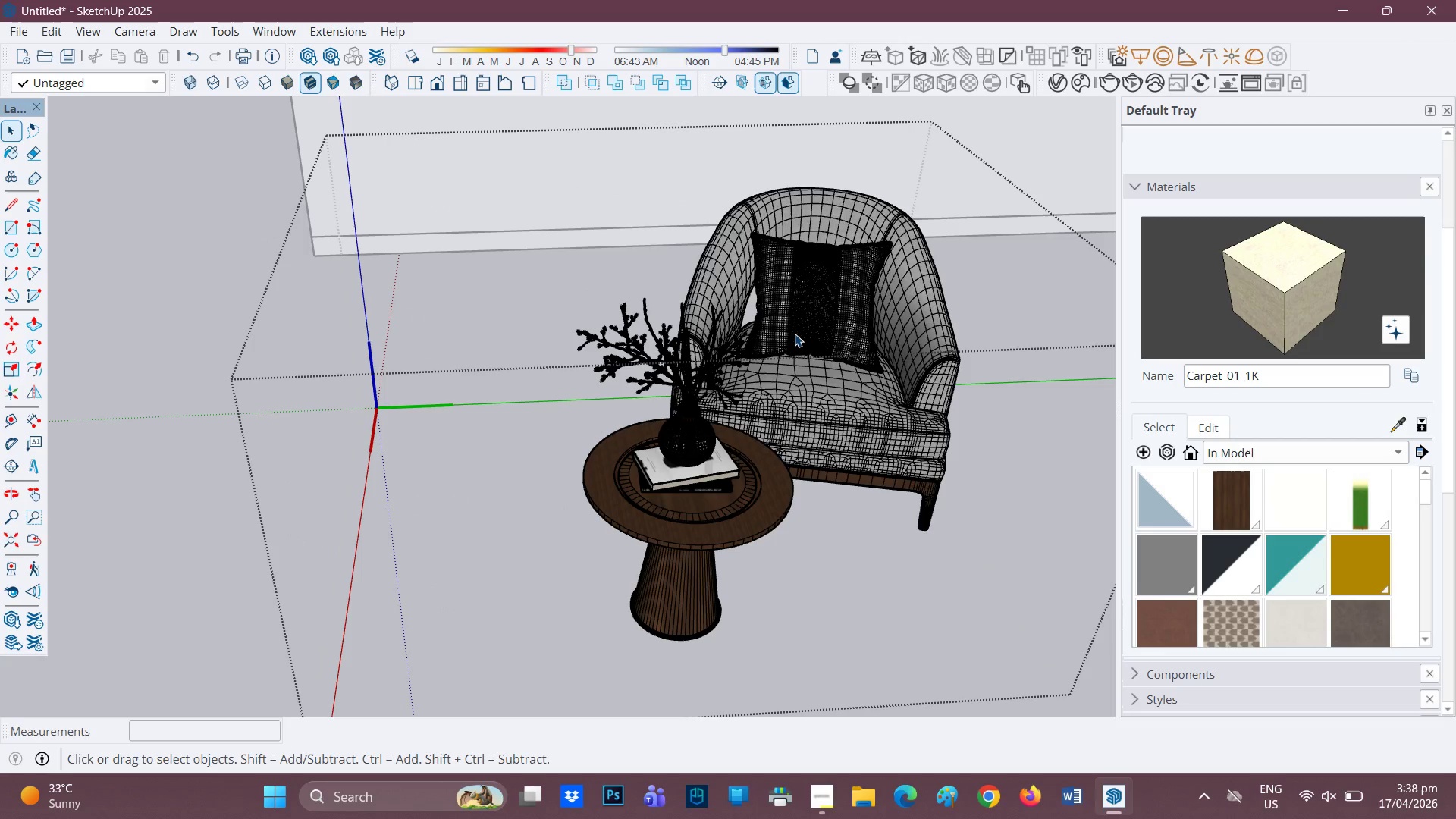 
left_click([795, 334])
 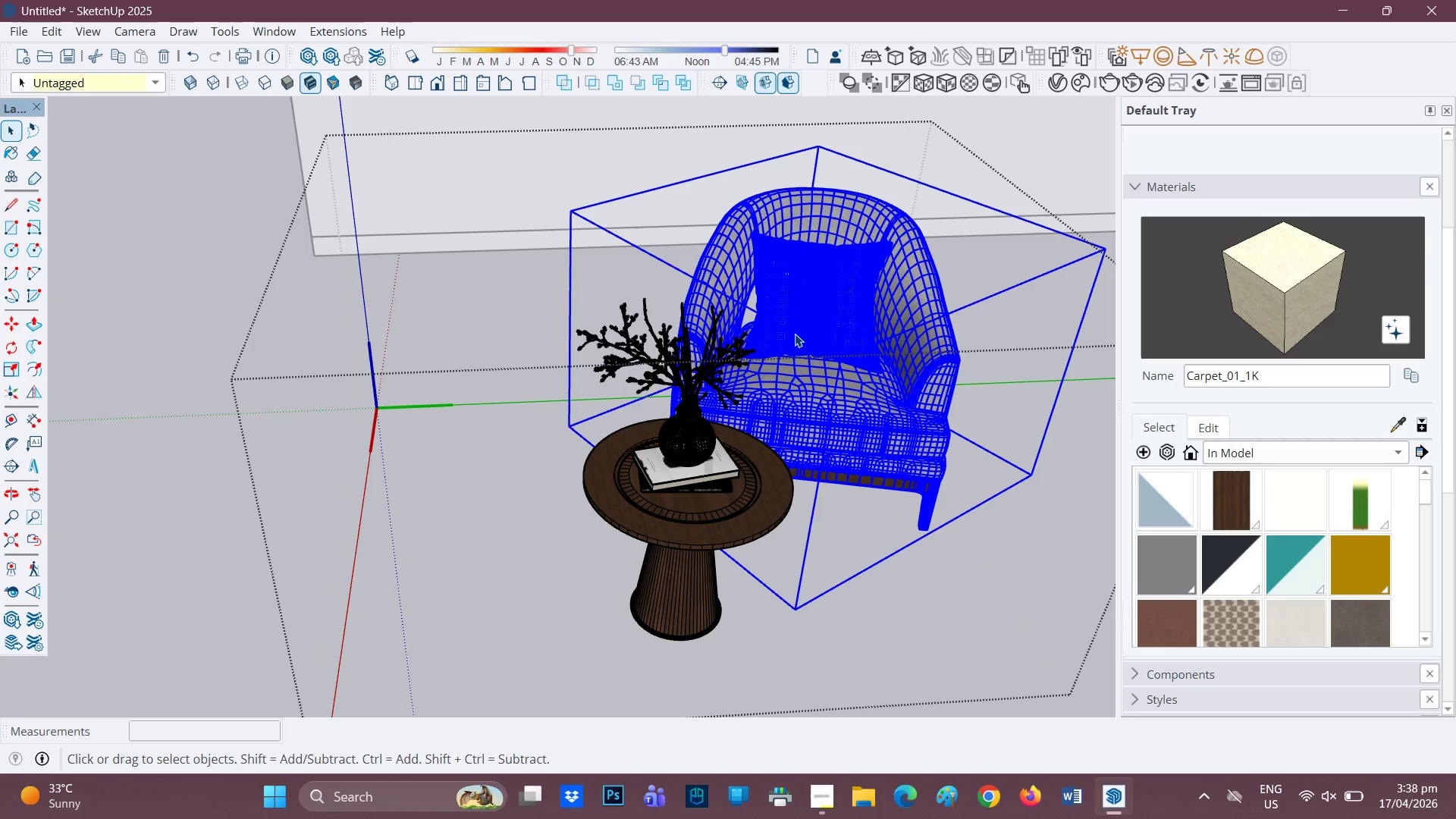 
right_click([795, 334])
 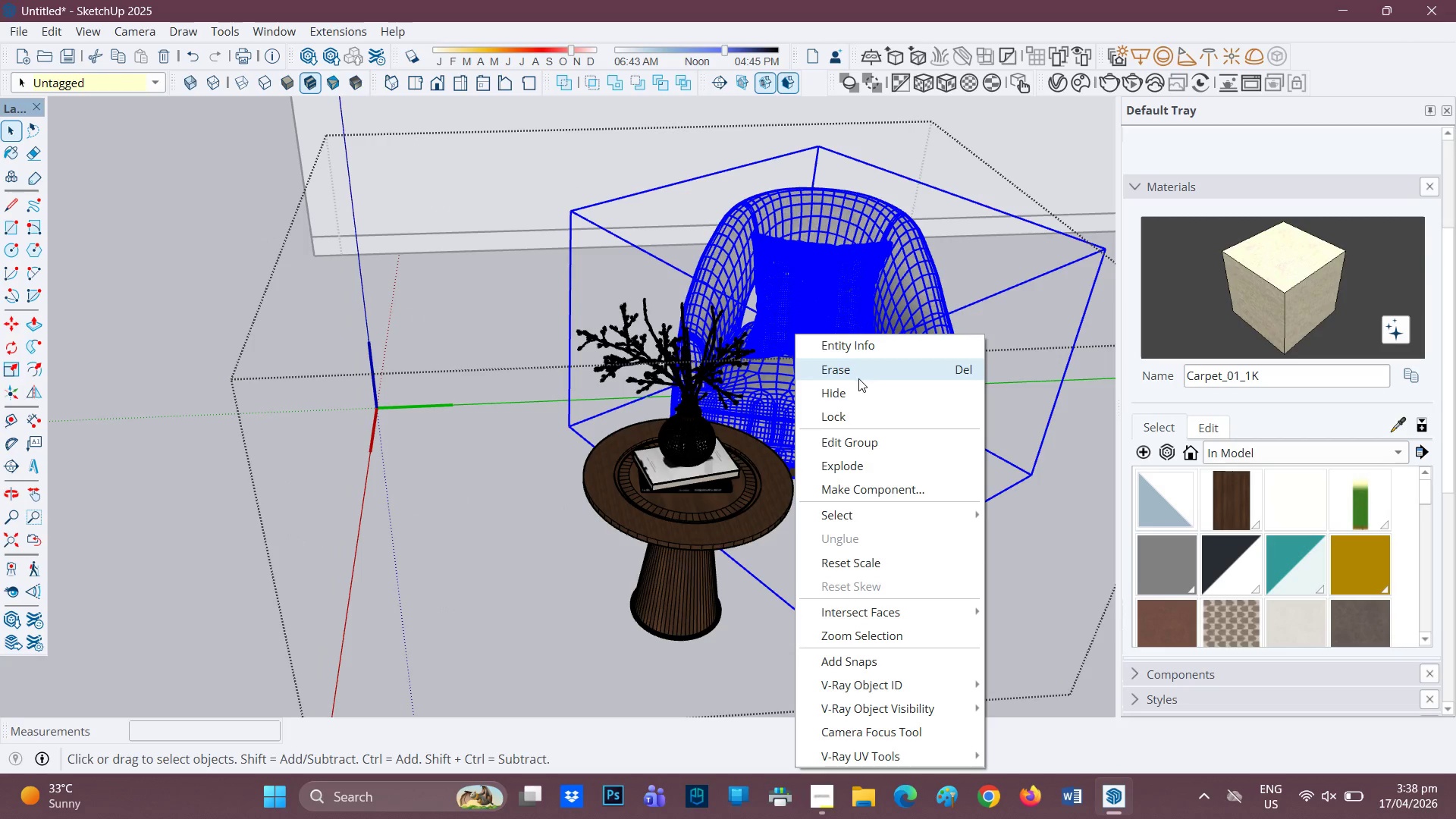 
left_click([855, 367])
 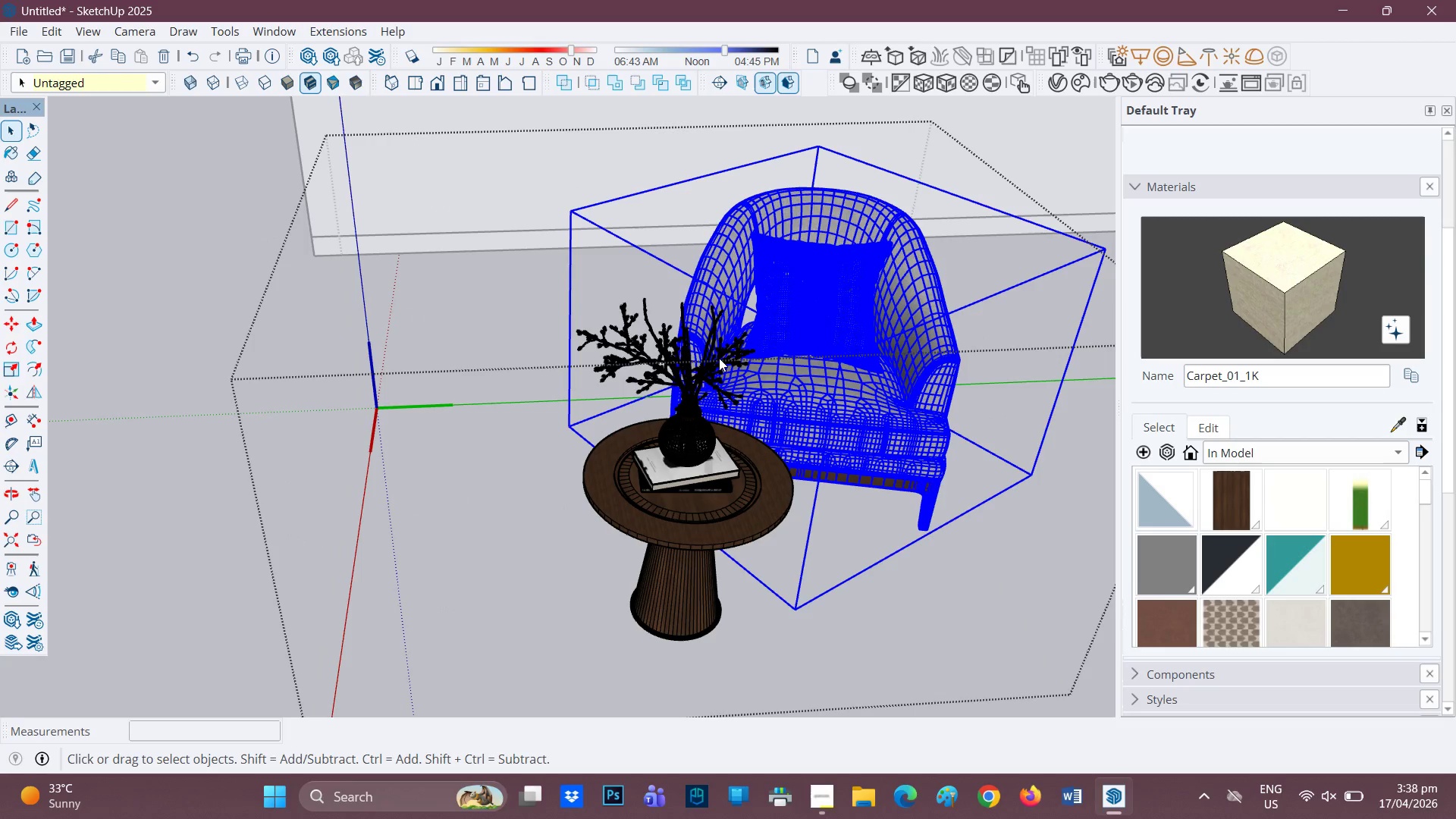 
scroll: coordinate [778, 313], scroll_direction: down, amount: 4.0
 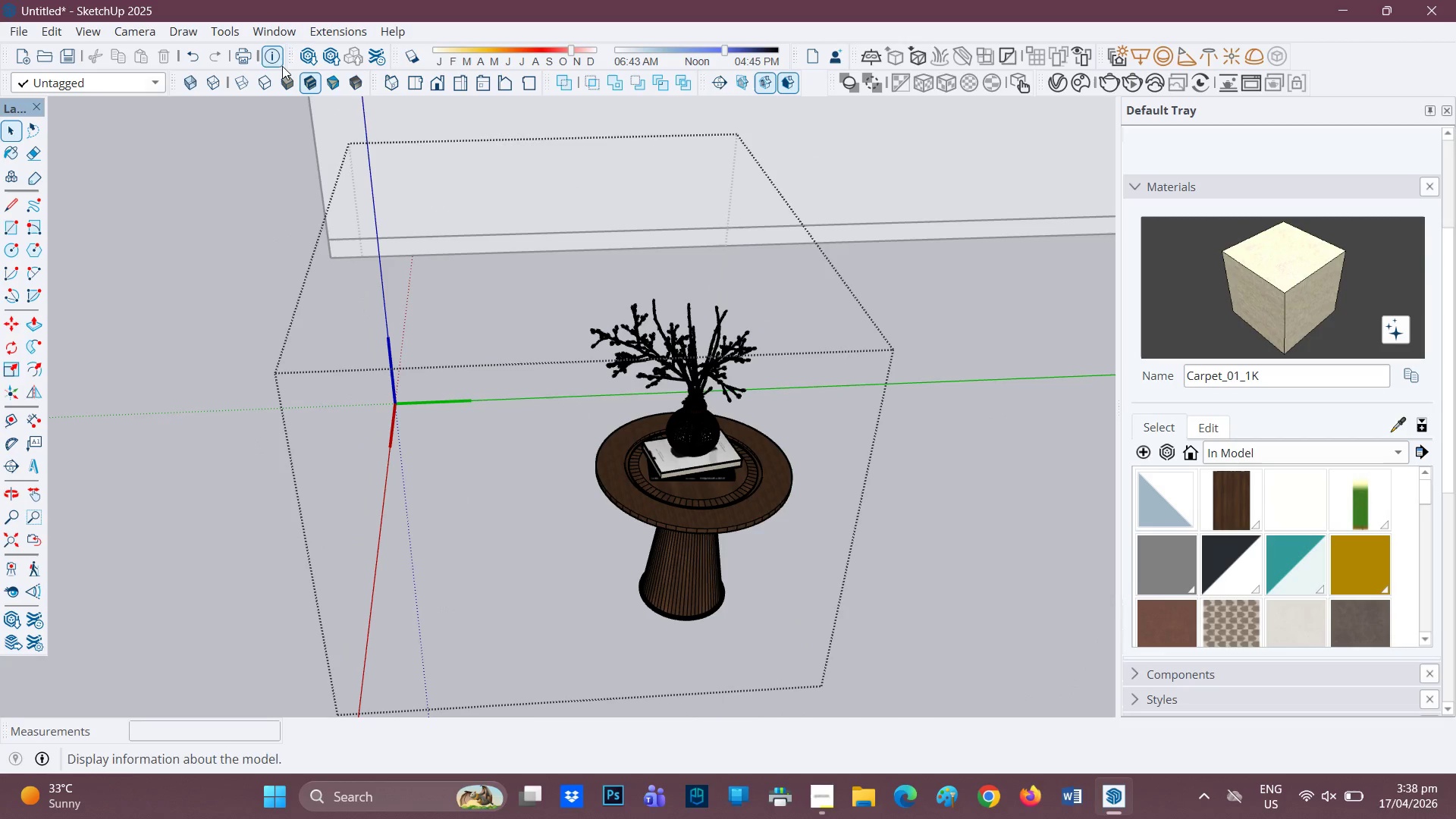 
key(Space)
 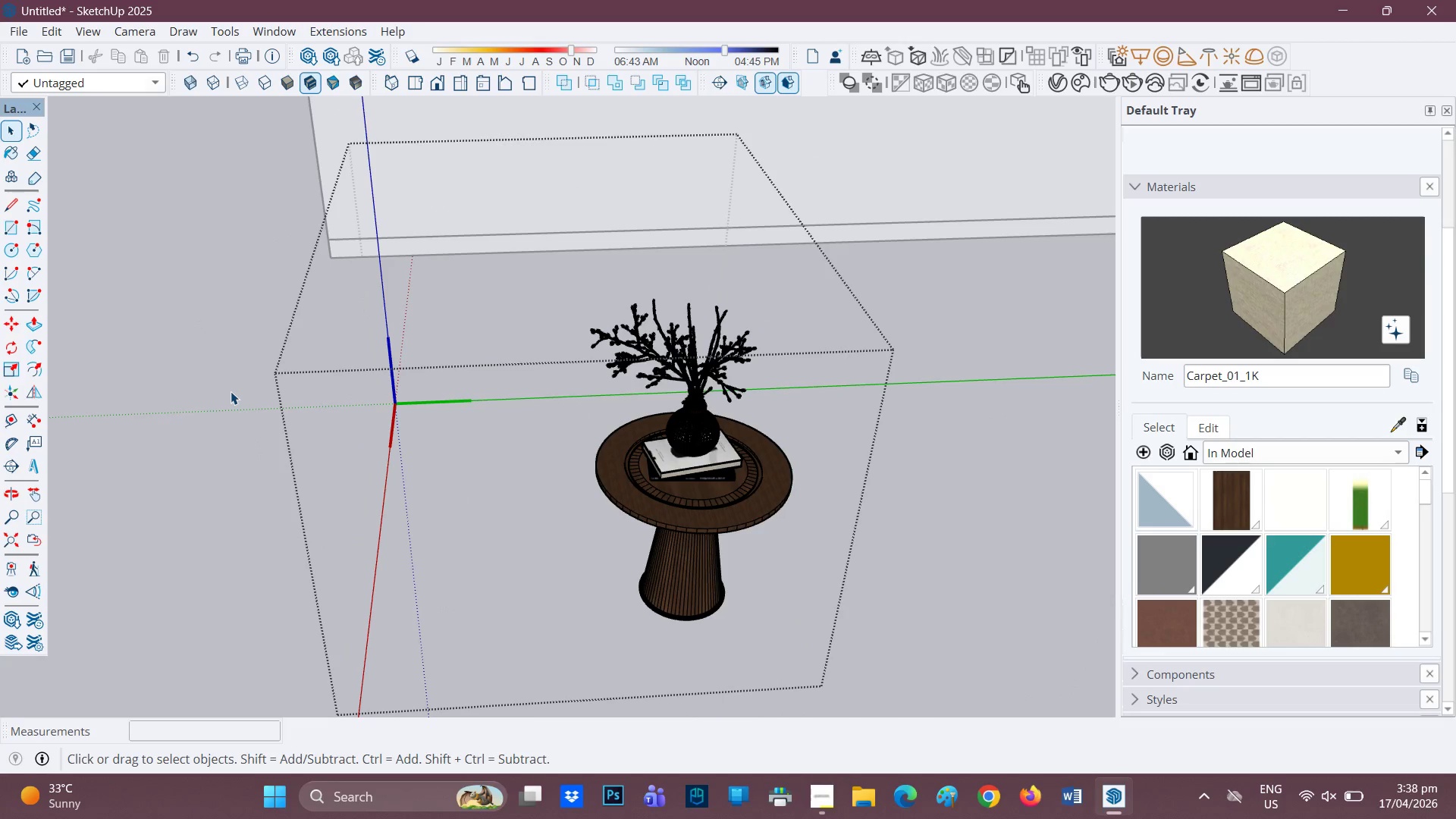 
left_click([231, 391])
 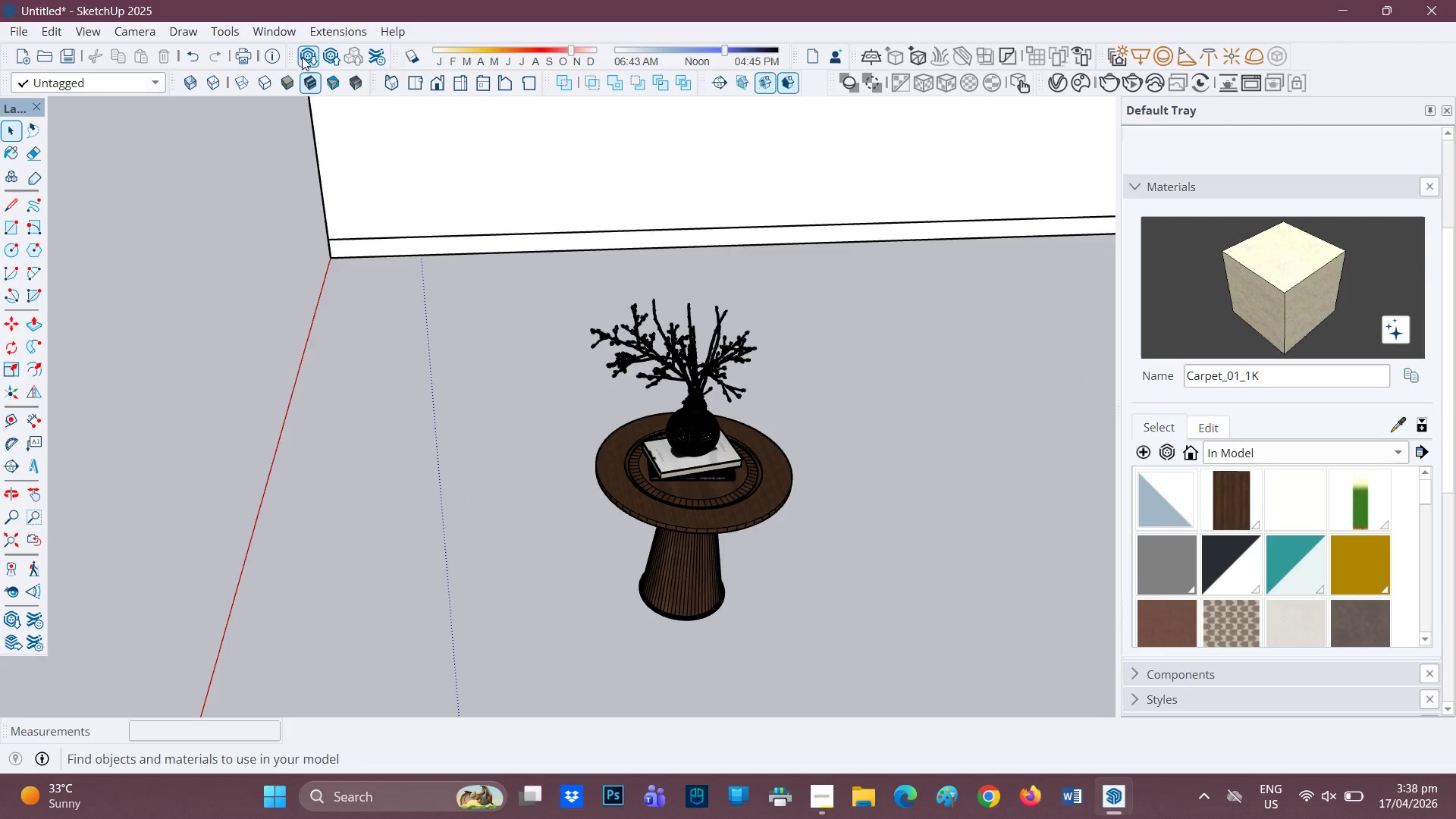 
left_click([302, 57])
 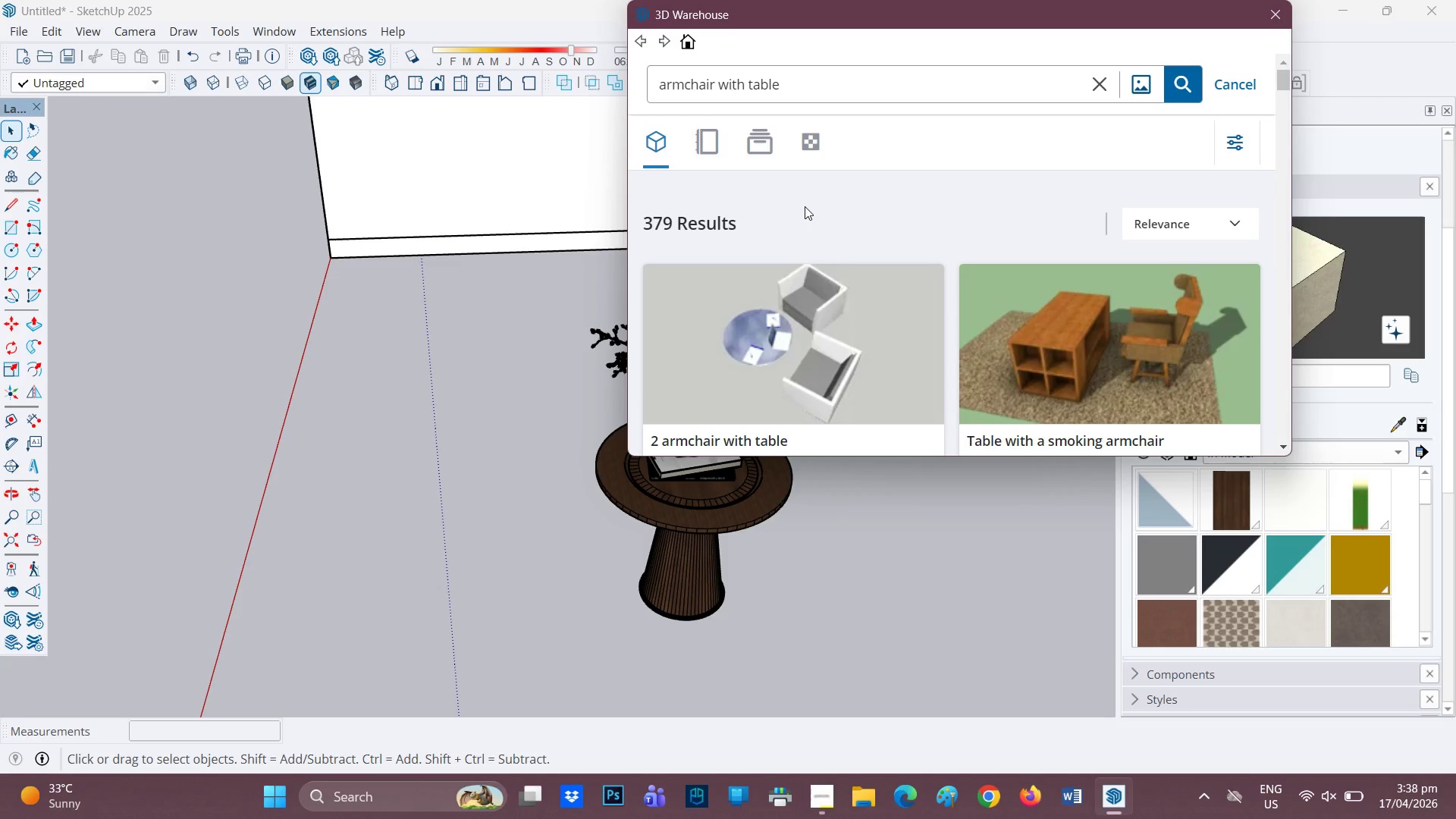 
wait(17.75)
 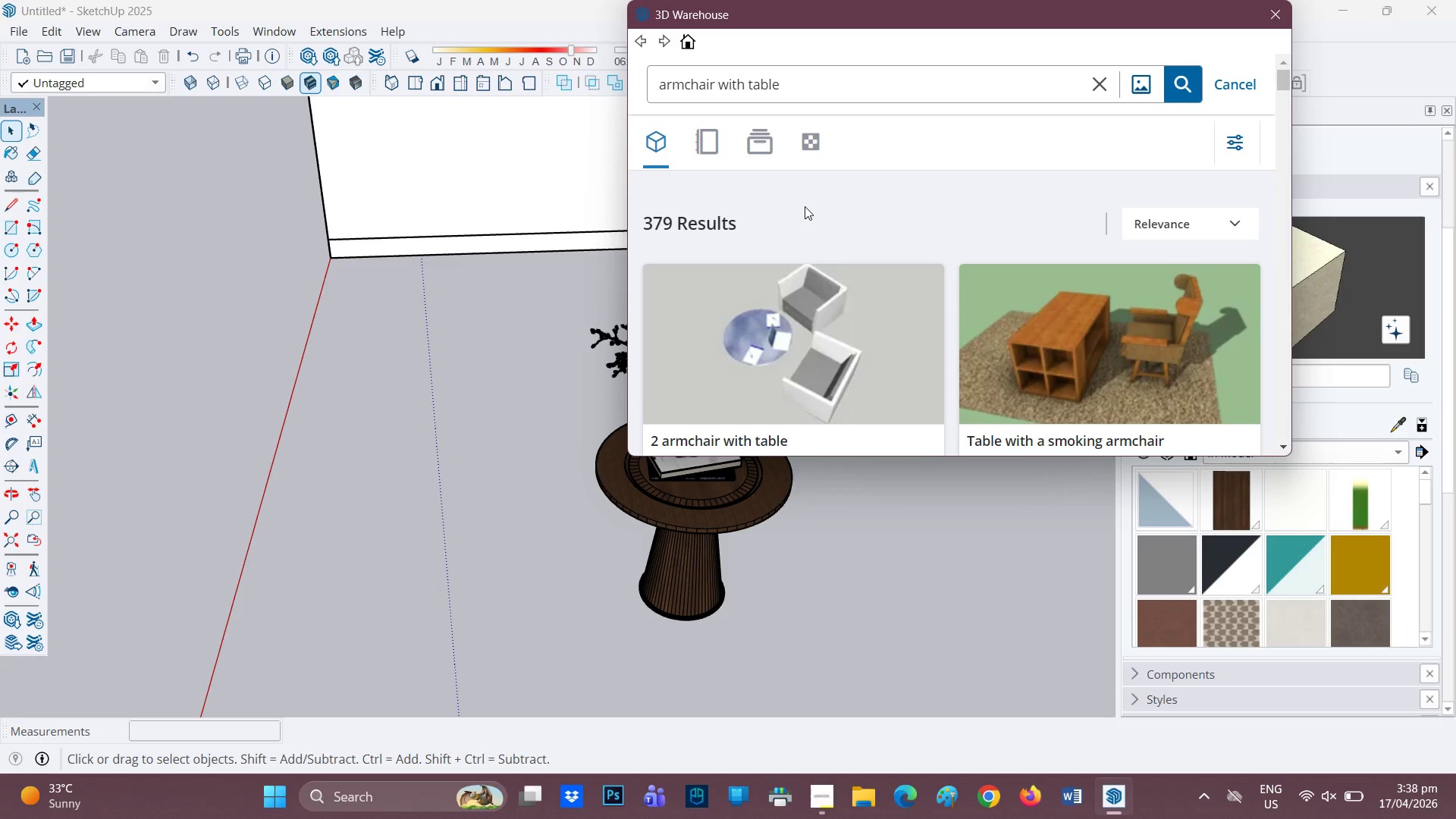 
scroll: coordinate [950, 353], scroll_direction: down, amount: 8.0
 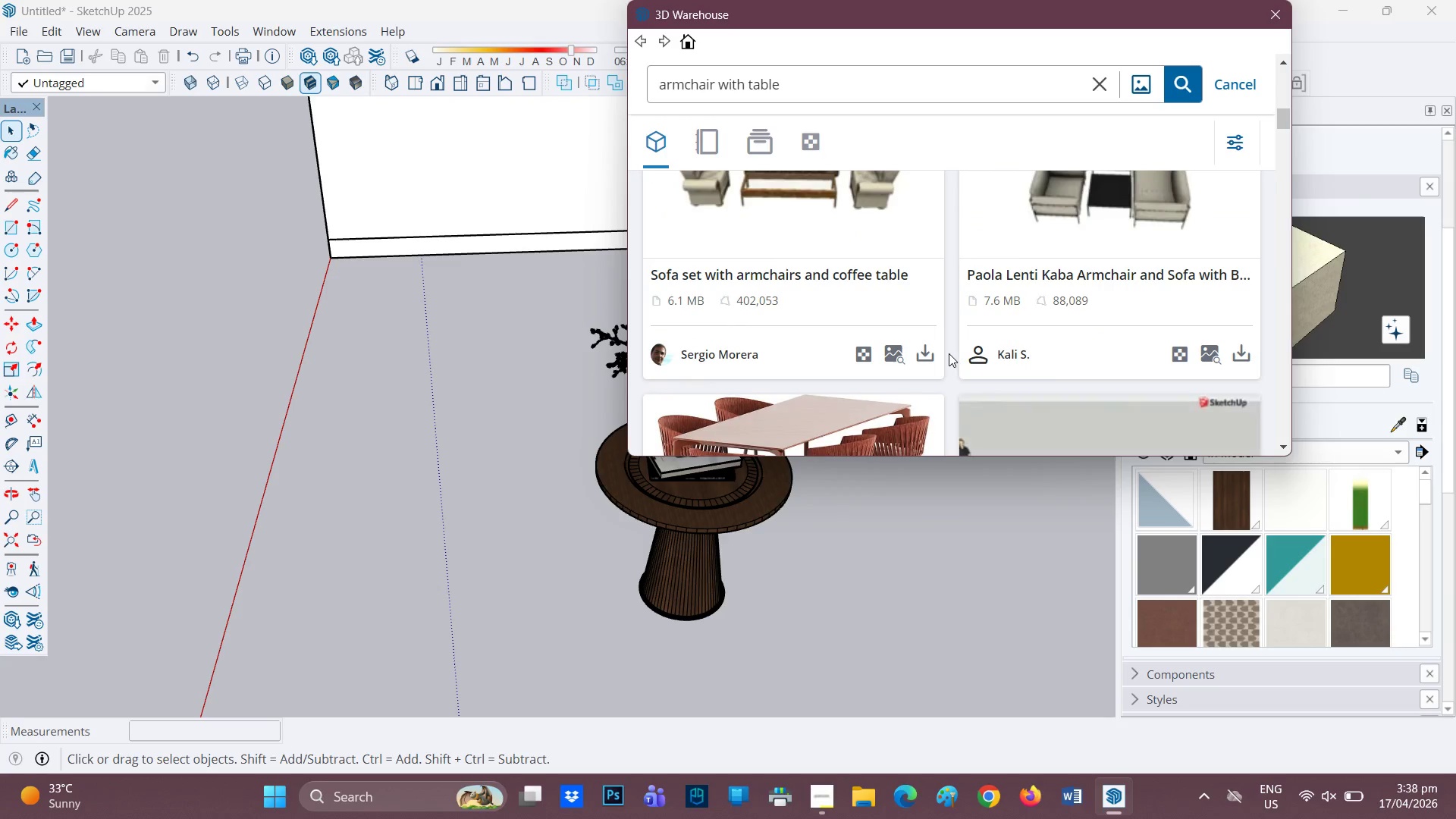 
scroll: coordinate [943, 337], scroll_direction: up, amount: 8.0
 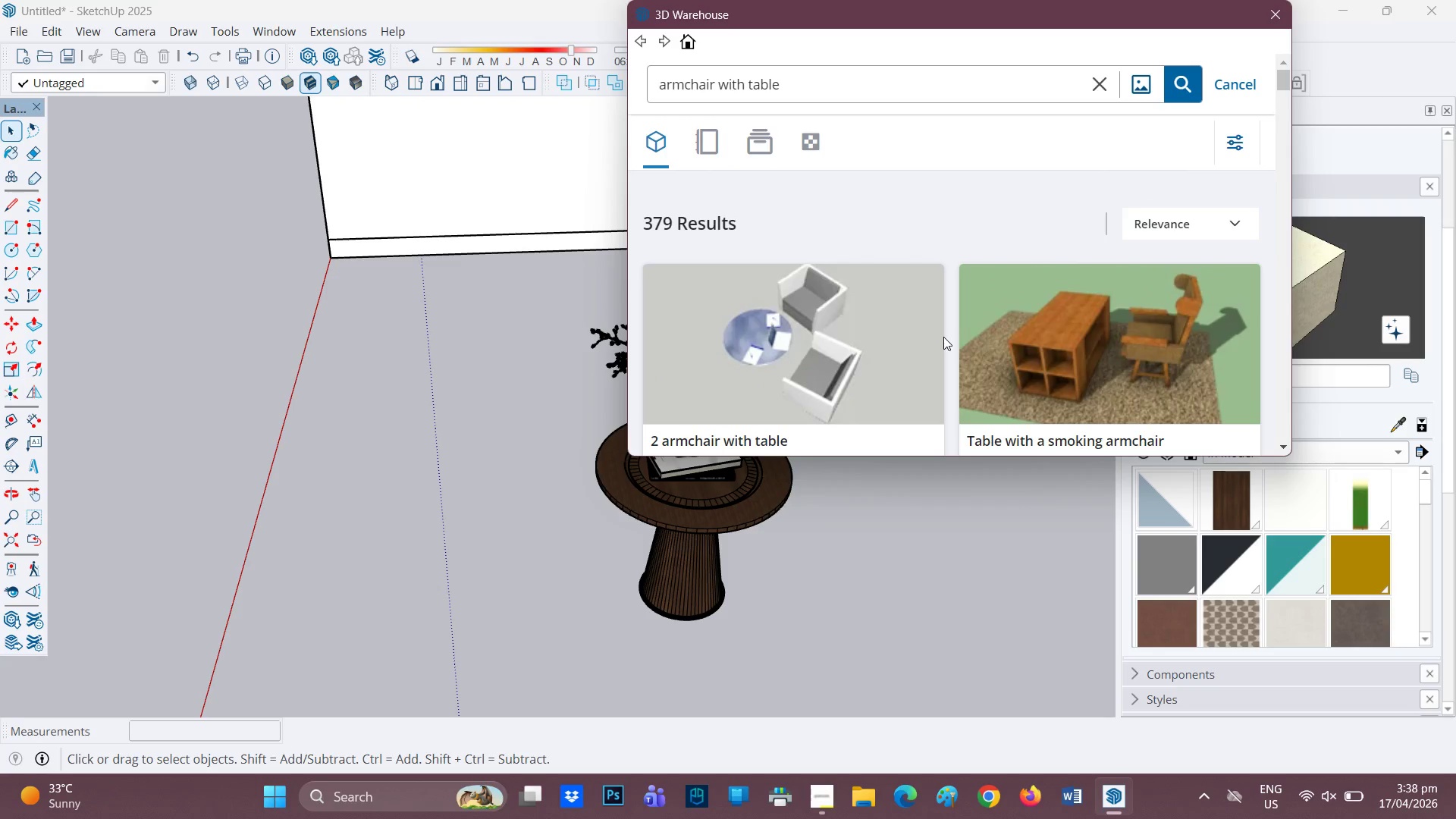 
scroll: coordinate [956, 357], scroll_direction: down, amount: 21.0
 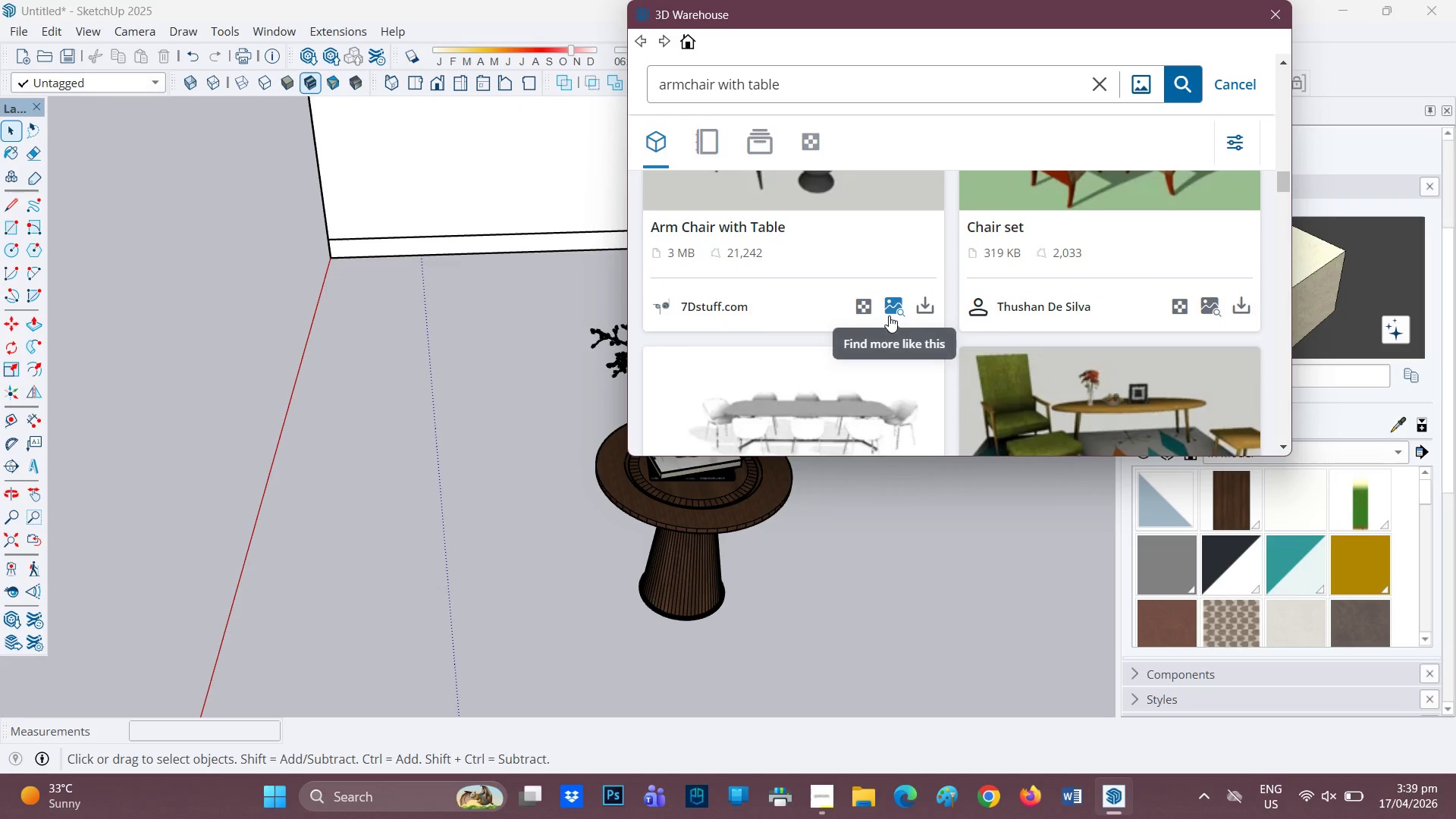 
left_click([890, 310])
 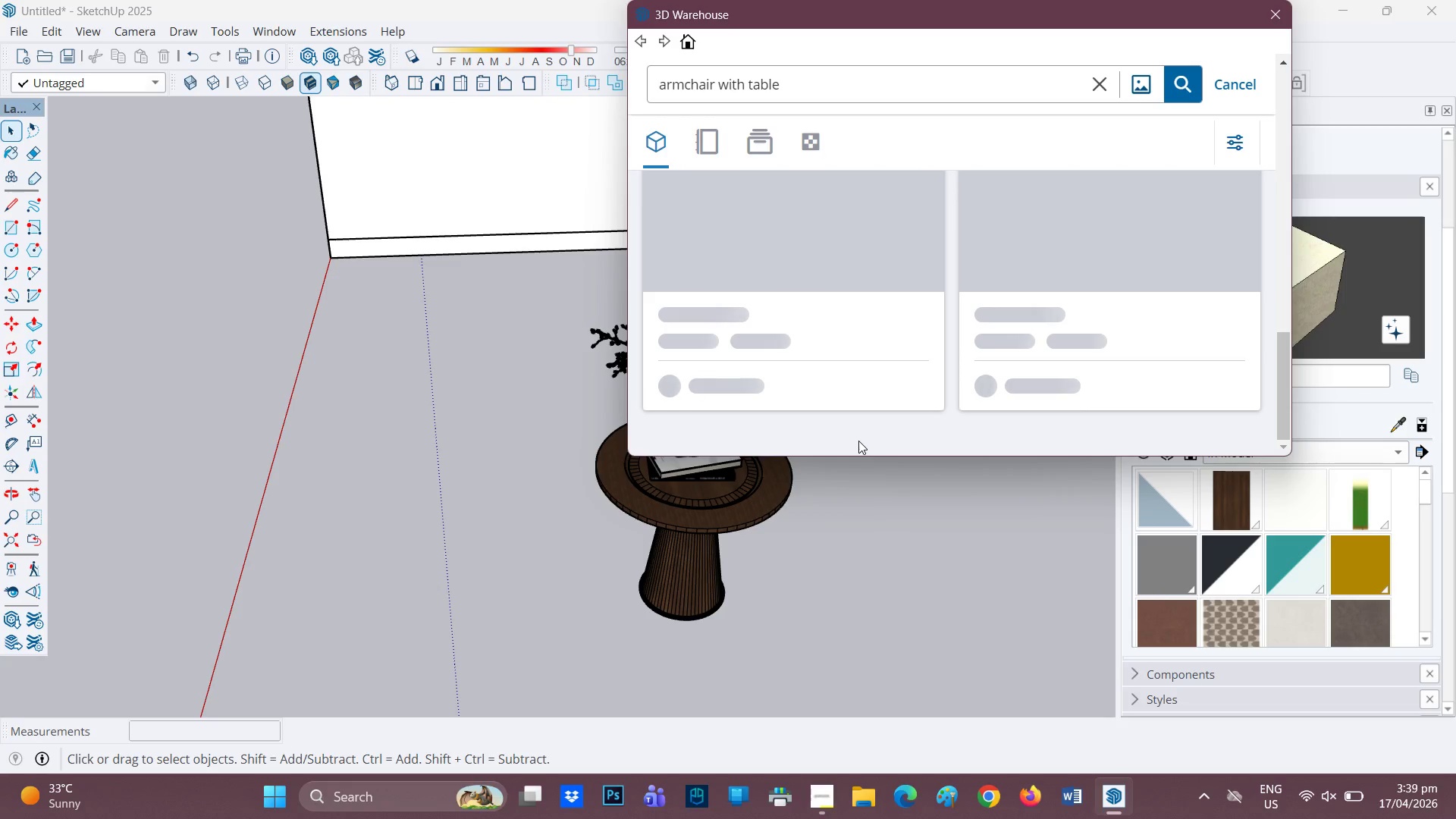 
wait(11.91)
 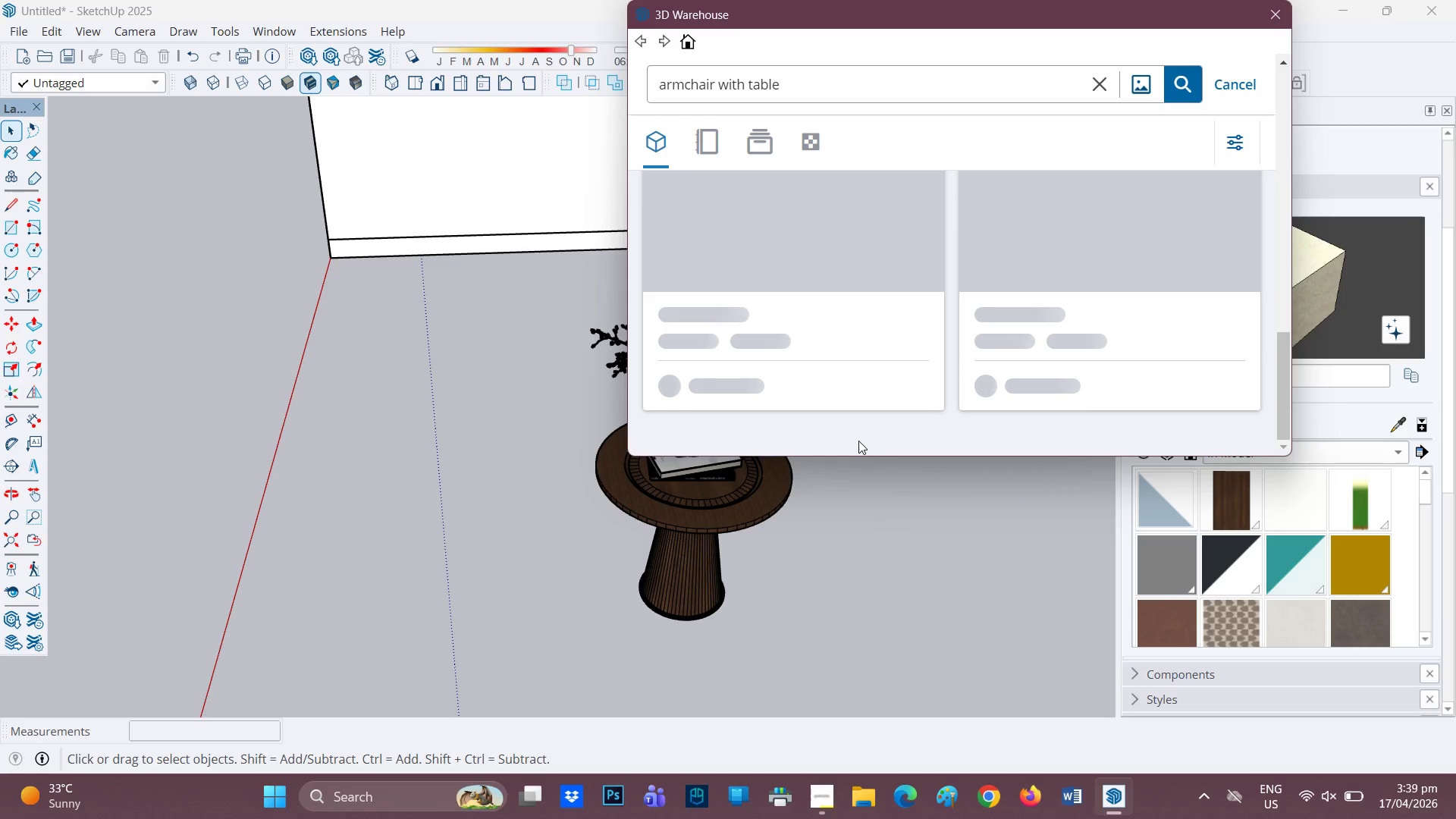 
scroll: coordinate [971, 365], scroll_direction: down, amount: 3.0
 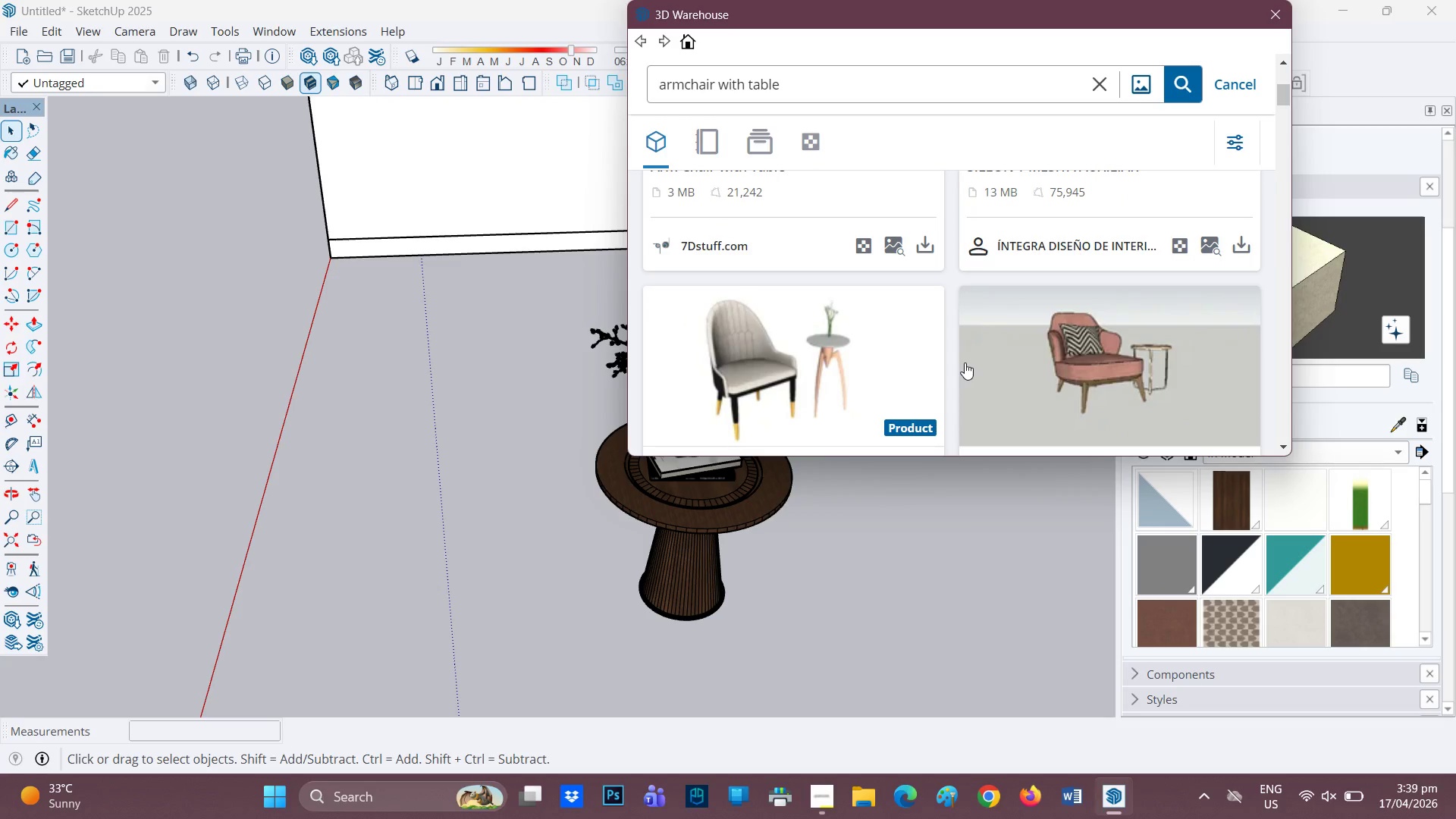 
scroll: coordinate [965, 362], scroll_direction: up, amount: 3.0
 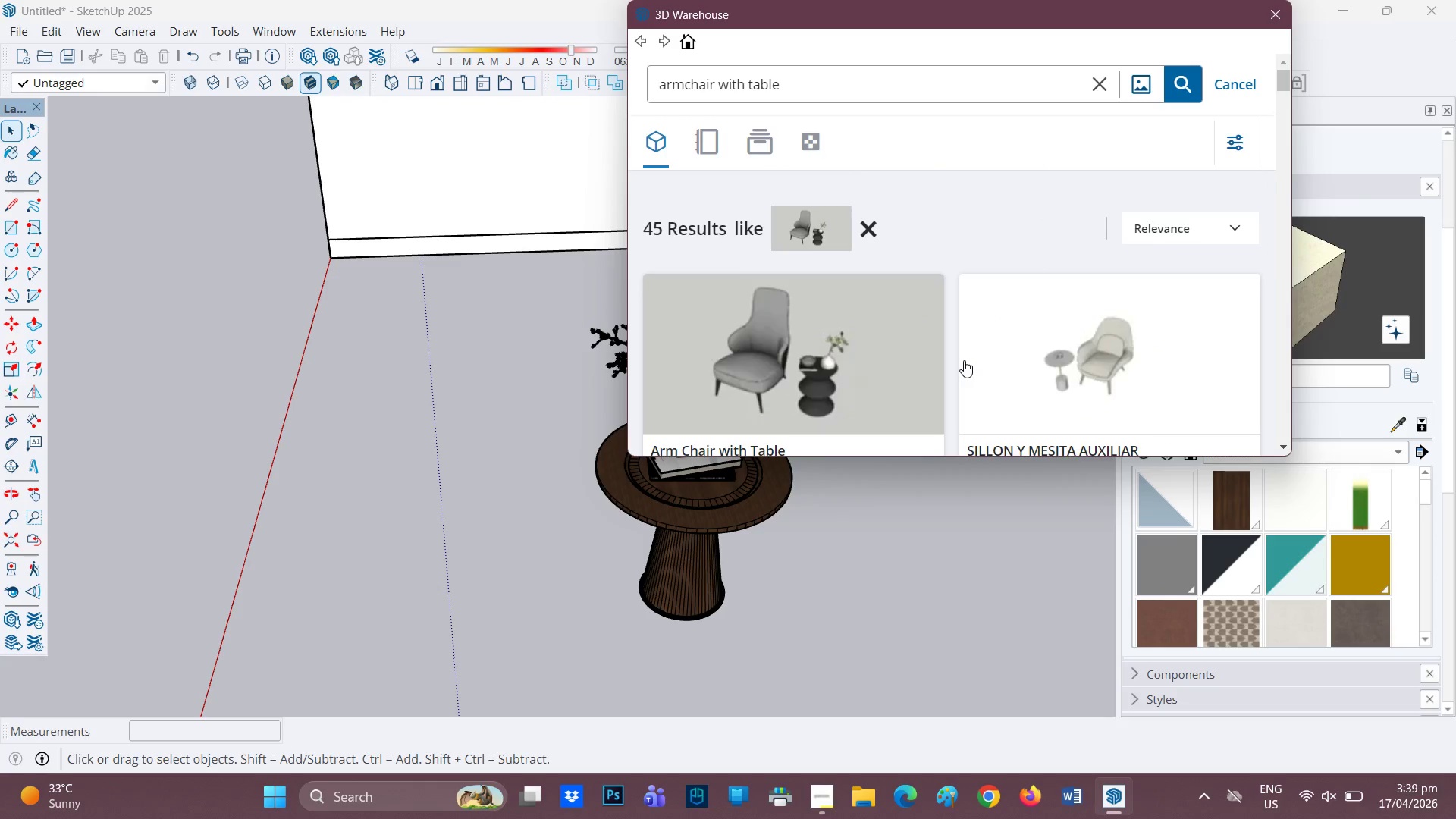 
scroll: coordinate [968, 344], scroll_direction: down, amount: 11.0
 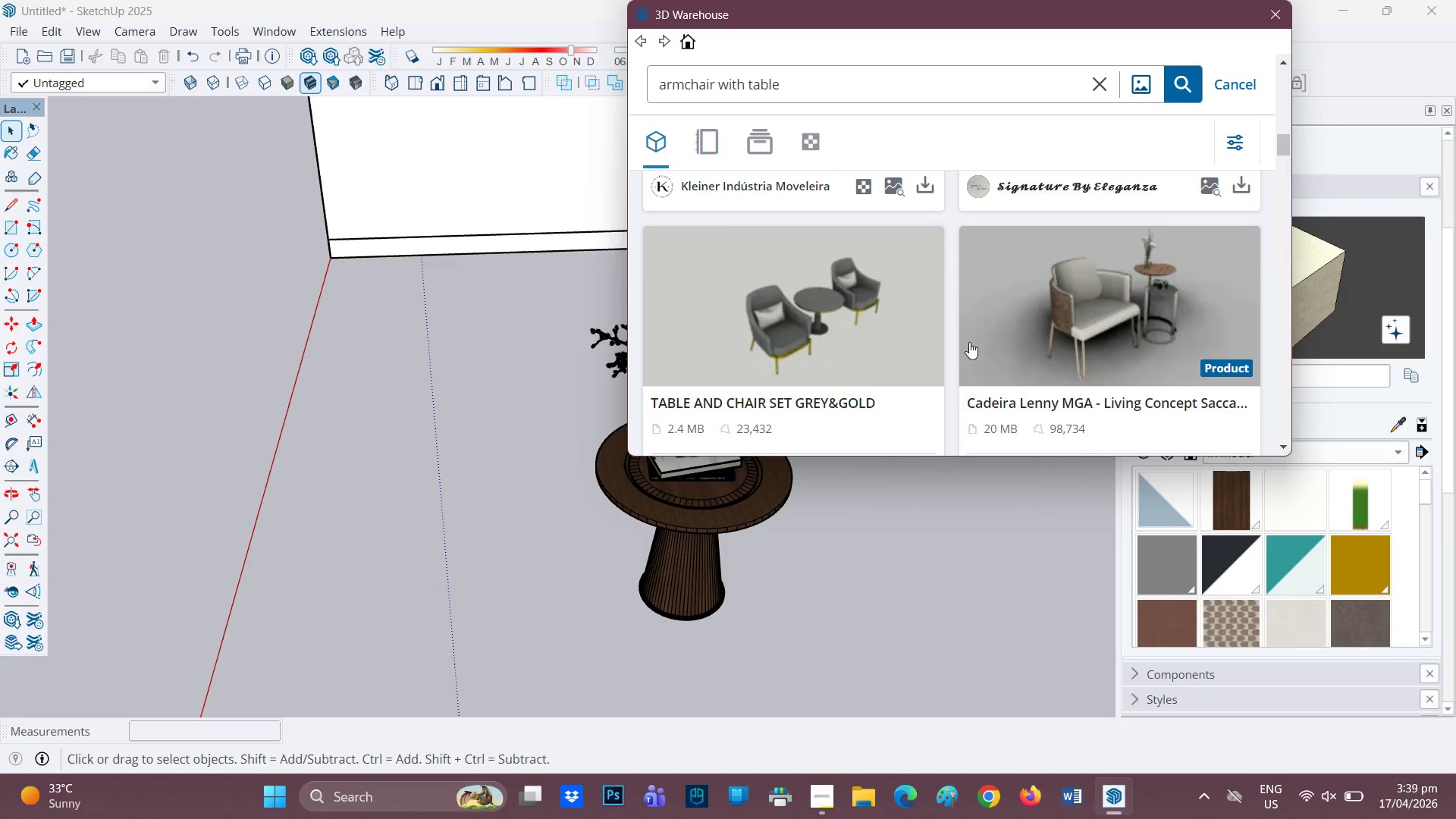 
scroll: coordinate [970, 339], scroll_direction: up, amount: 9.0
 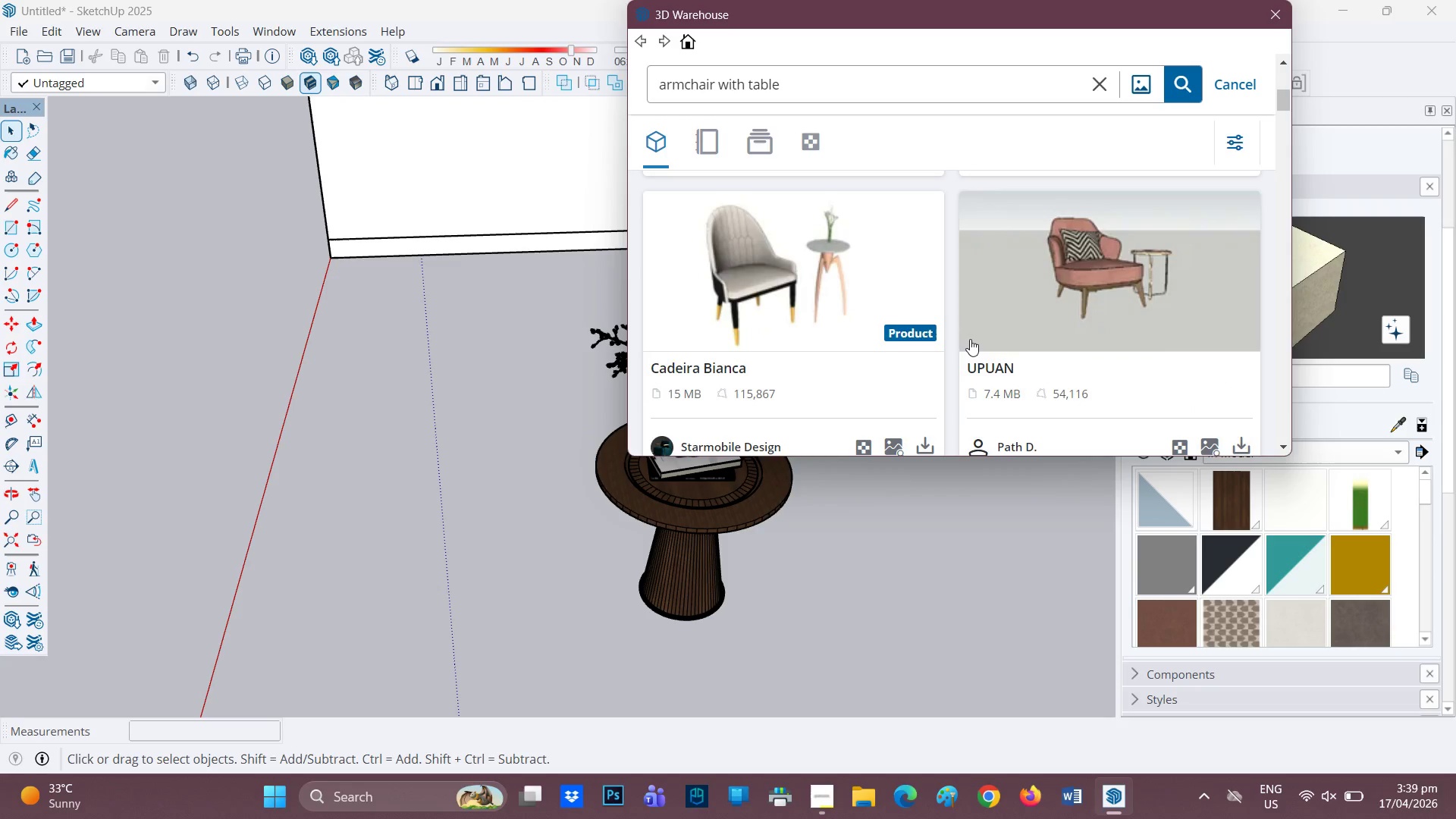 
scroll: coordinate [968, 347], scroll_direction: down, amount: 20.0
 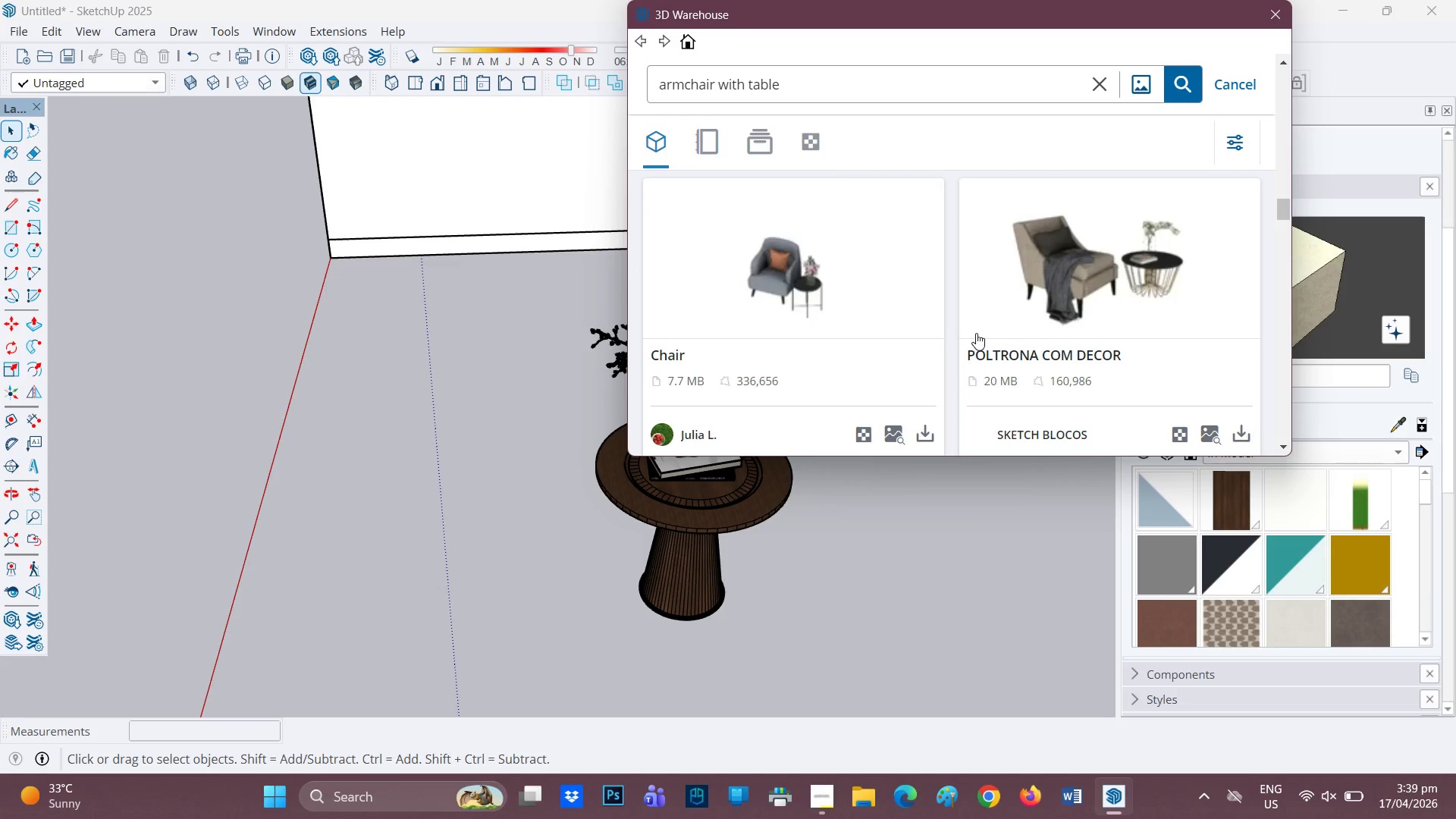 
wait(7.88)
 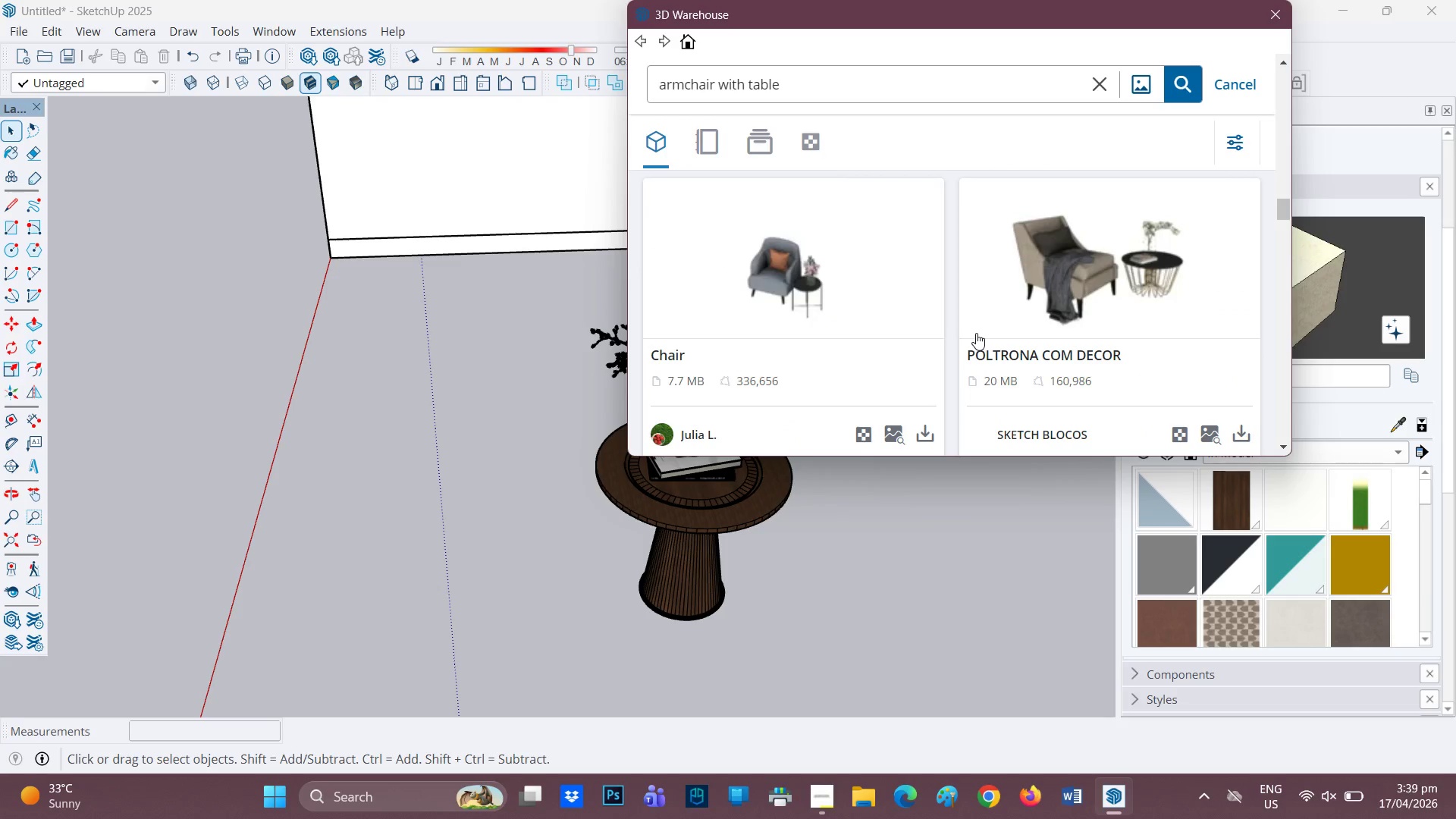 
scroll: coordinate [1034, 307], scroll_direction: down, amount: 2.0
 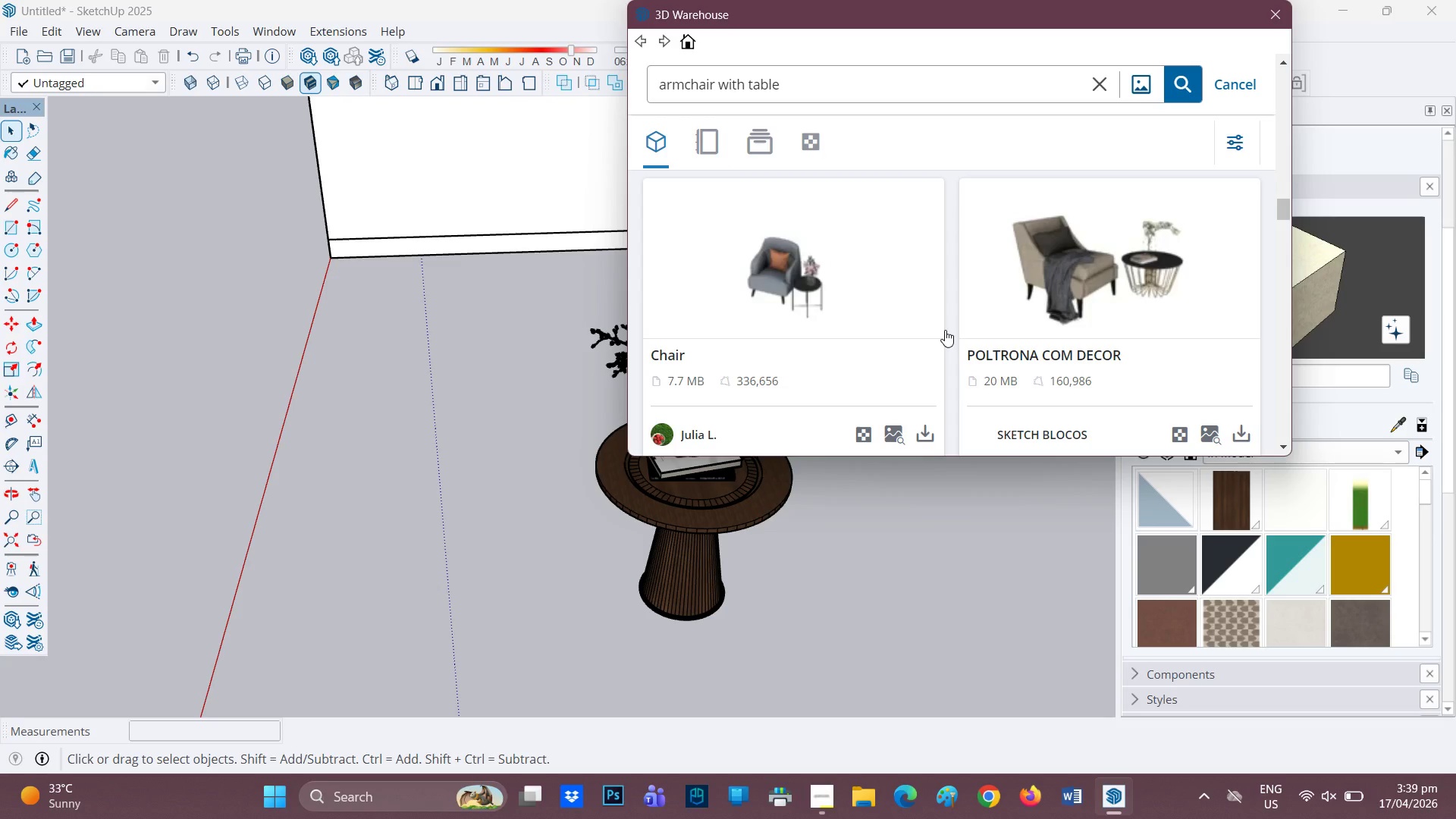 
wait(5.72)
 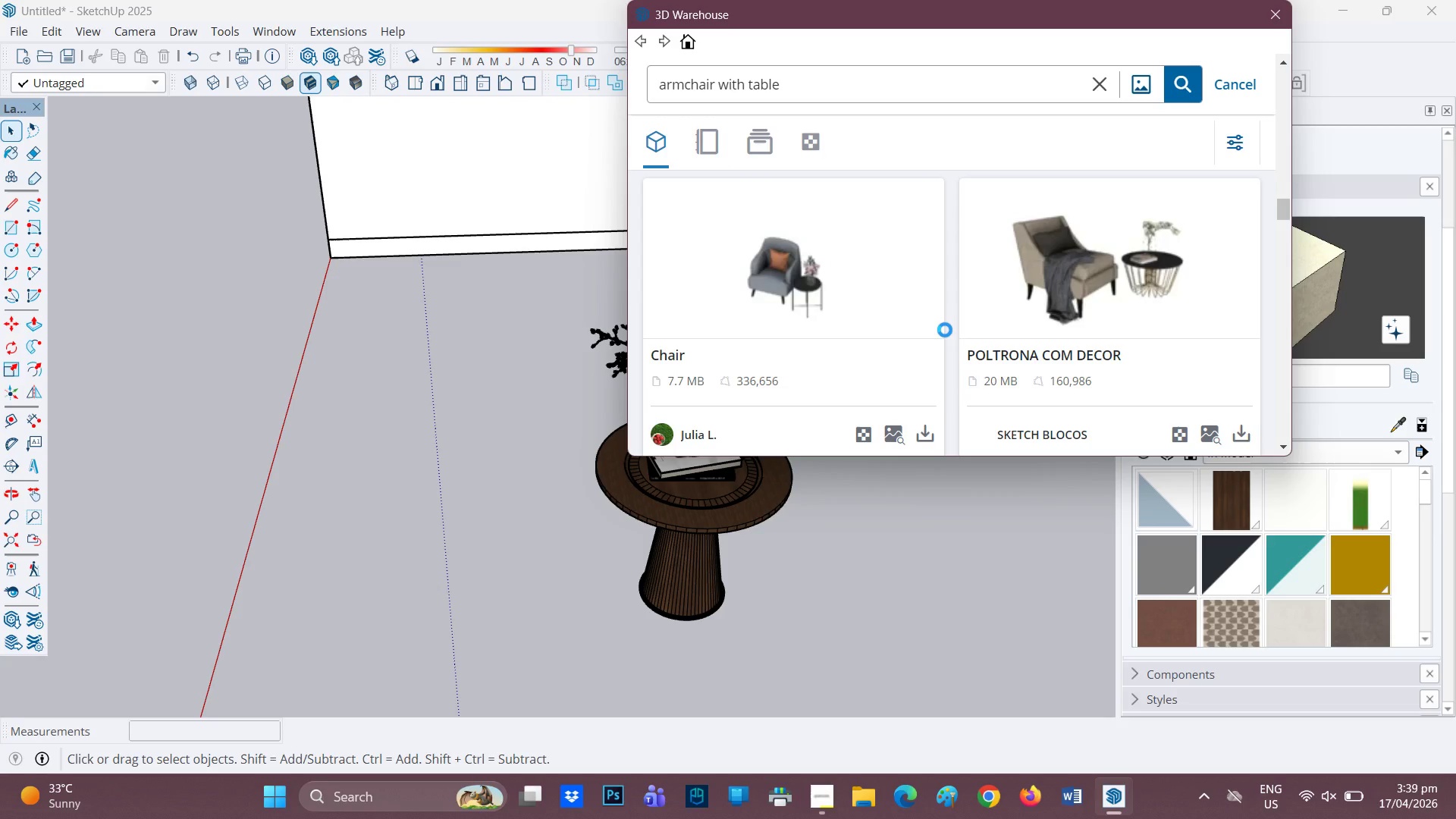 
scroll: coordinate [959, 325], scroll_direction: down, amount: 6.0
 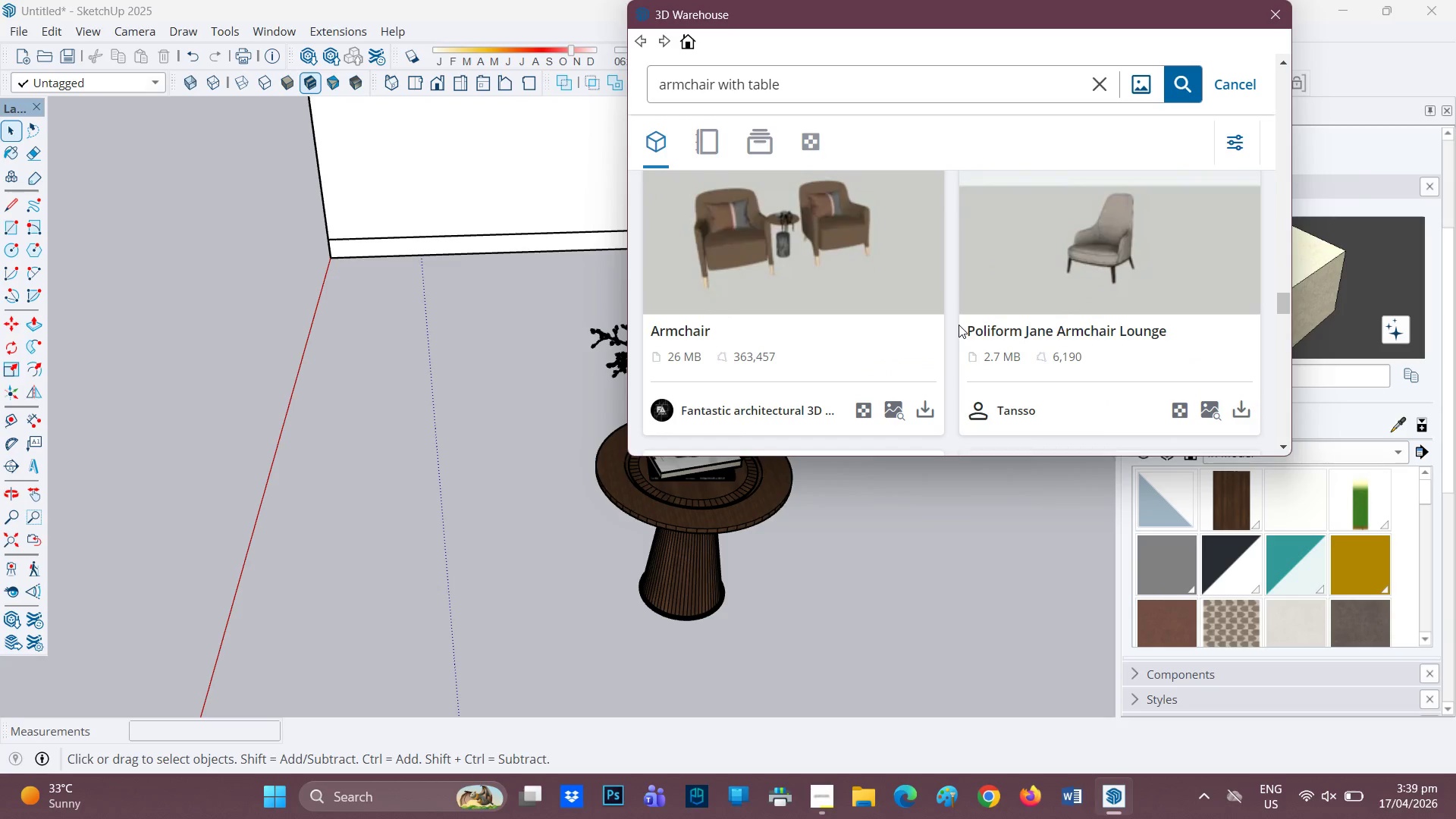 
scroll: coordinate [959, 325], scroll_direction: none, amount: 0.0
 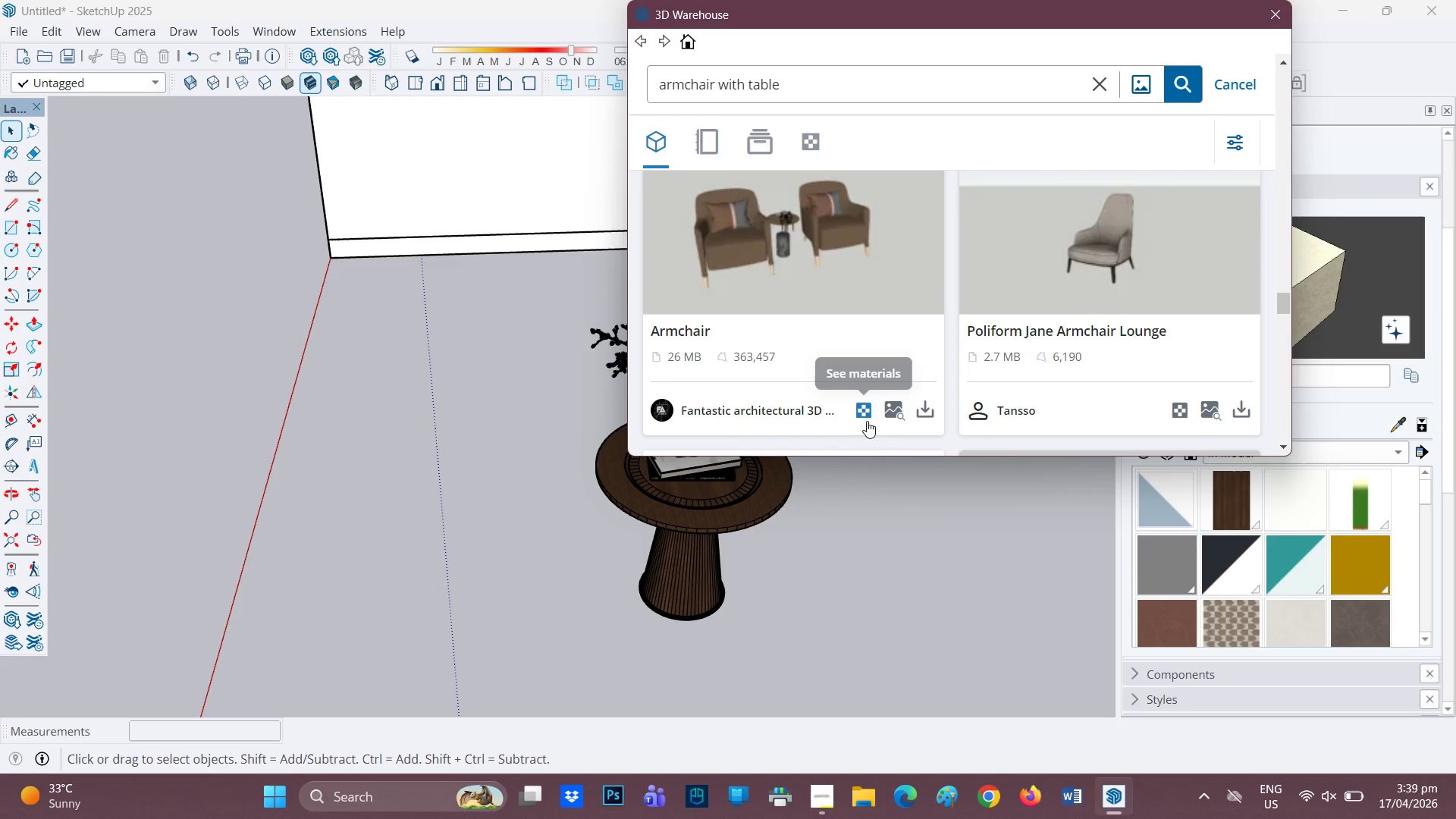 
left_click([898, 408])
 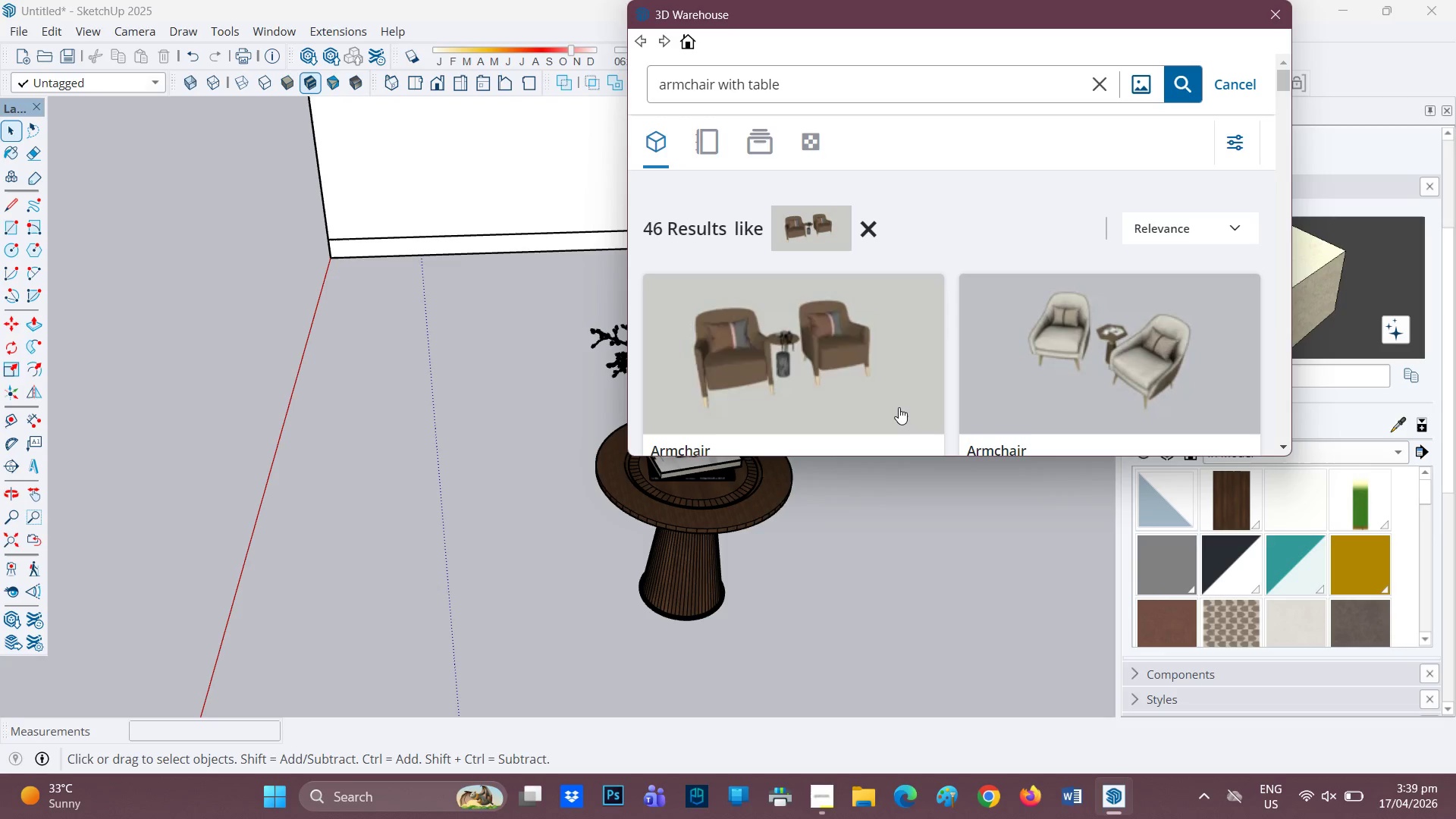 
wait(5.48)
 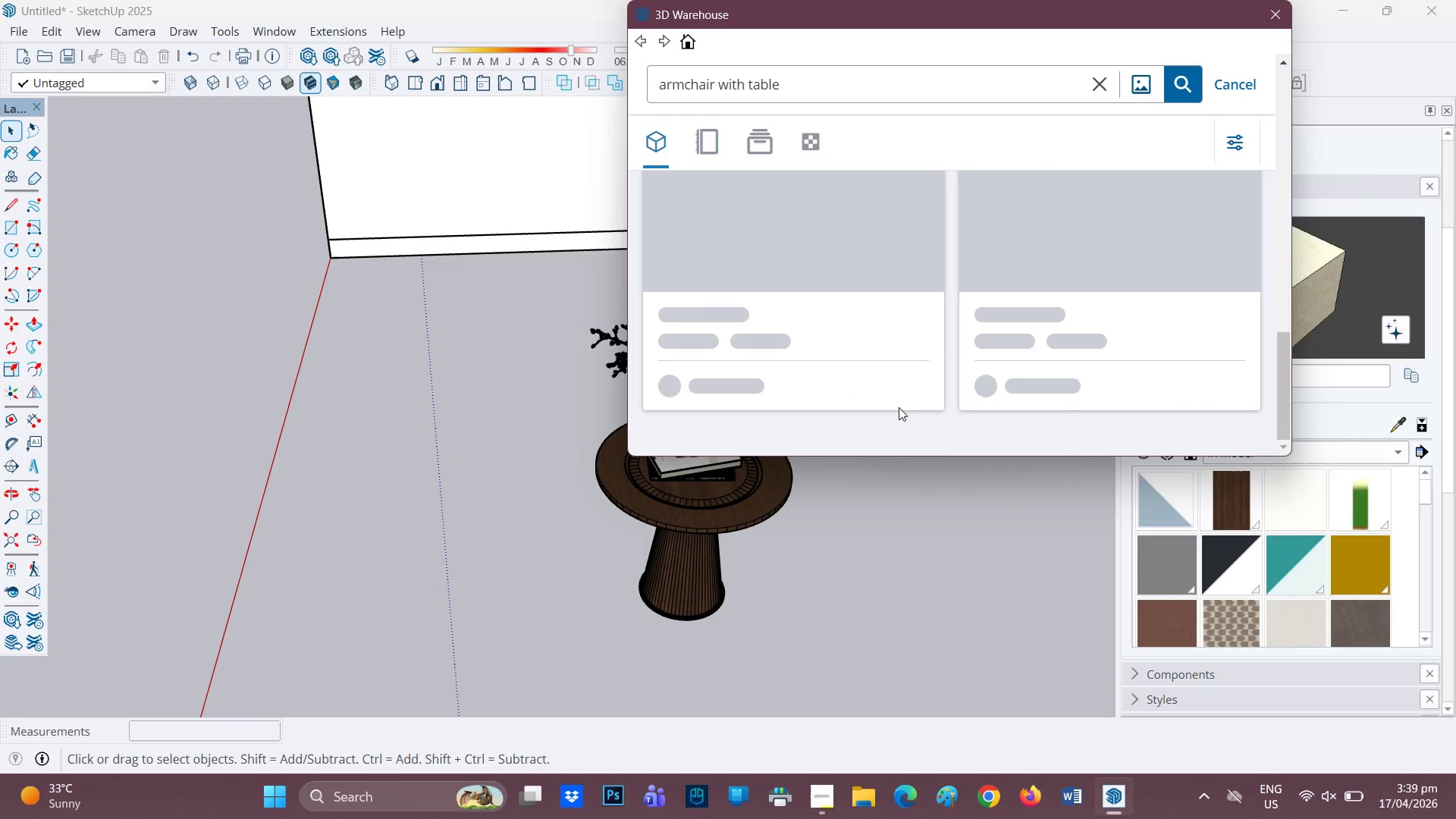 
scroll: coordinate [1064, 316], scroll_direction: down, amount: 11.0
 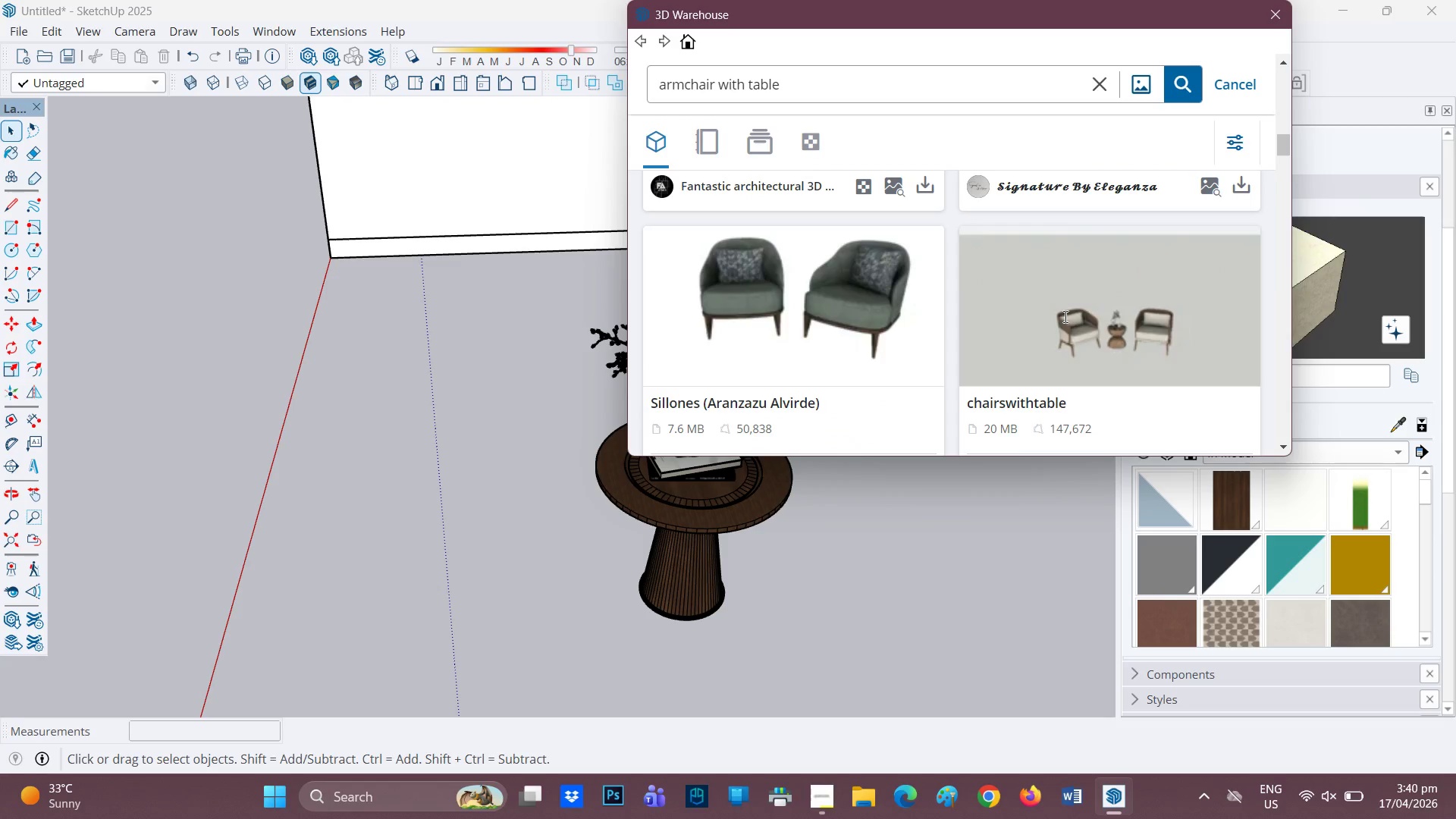 
scroll: coordinate [1103, 284], scroll_direction: up, amount: 12.0
 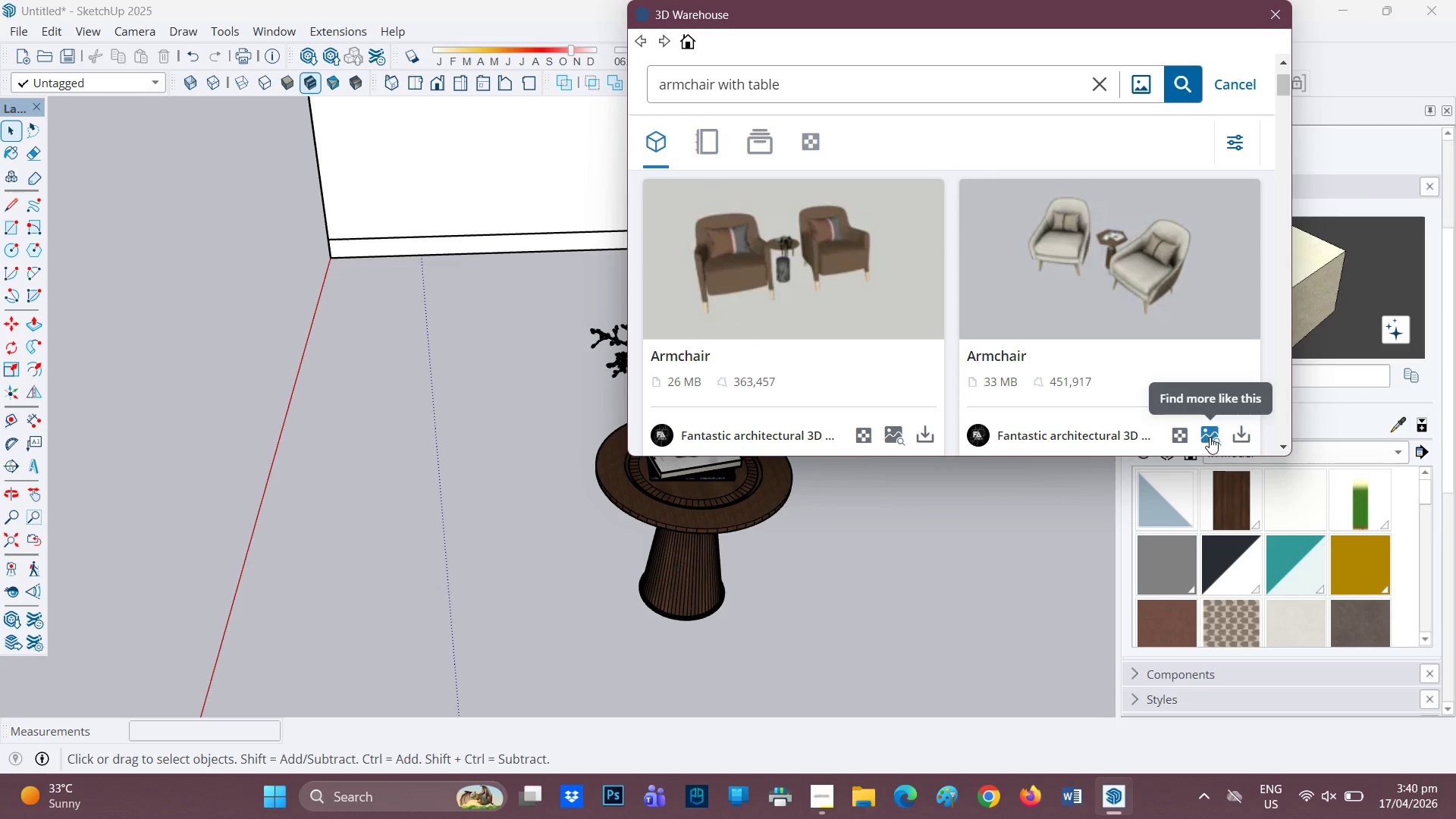 
left_click([1210, 437])
 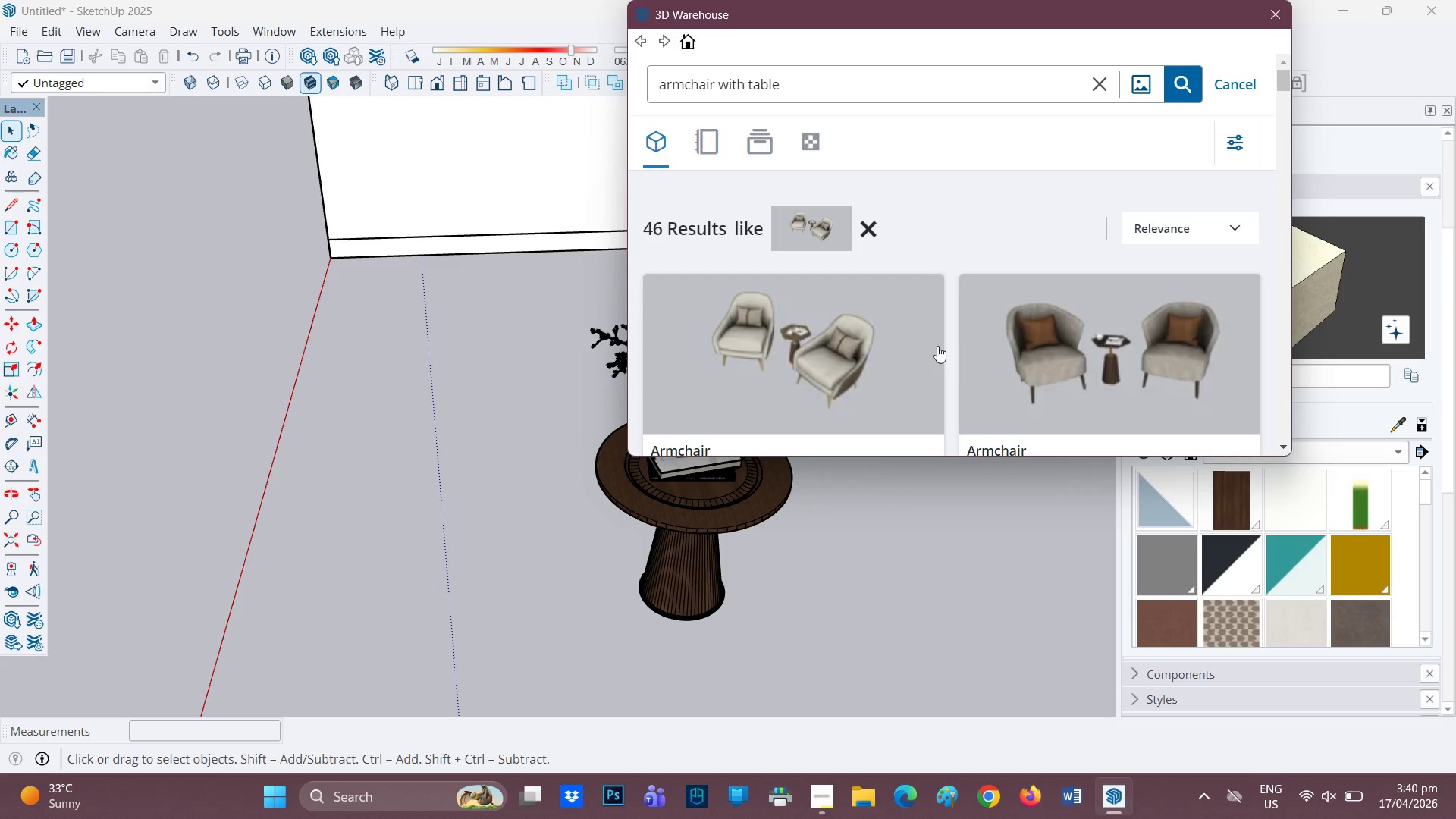 
wait(22.44)
 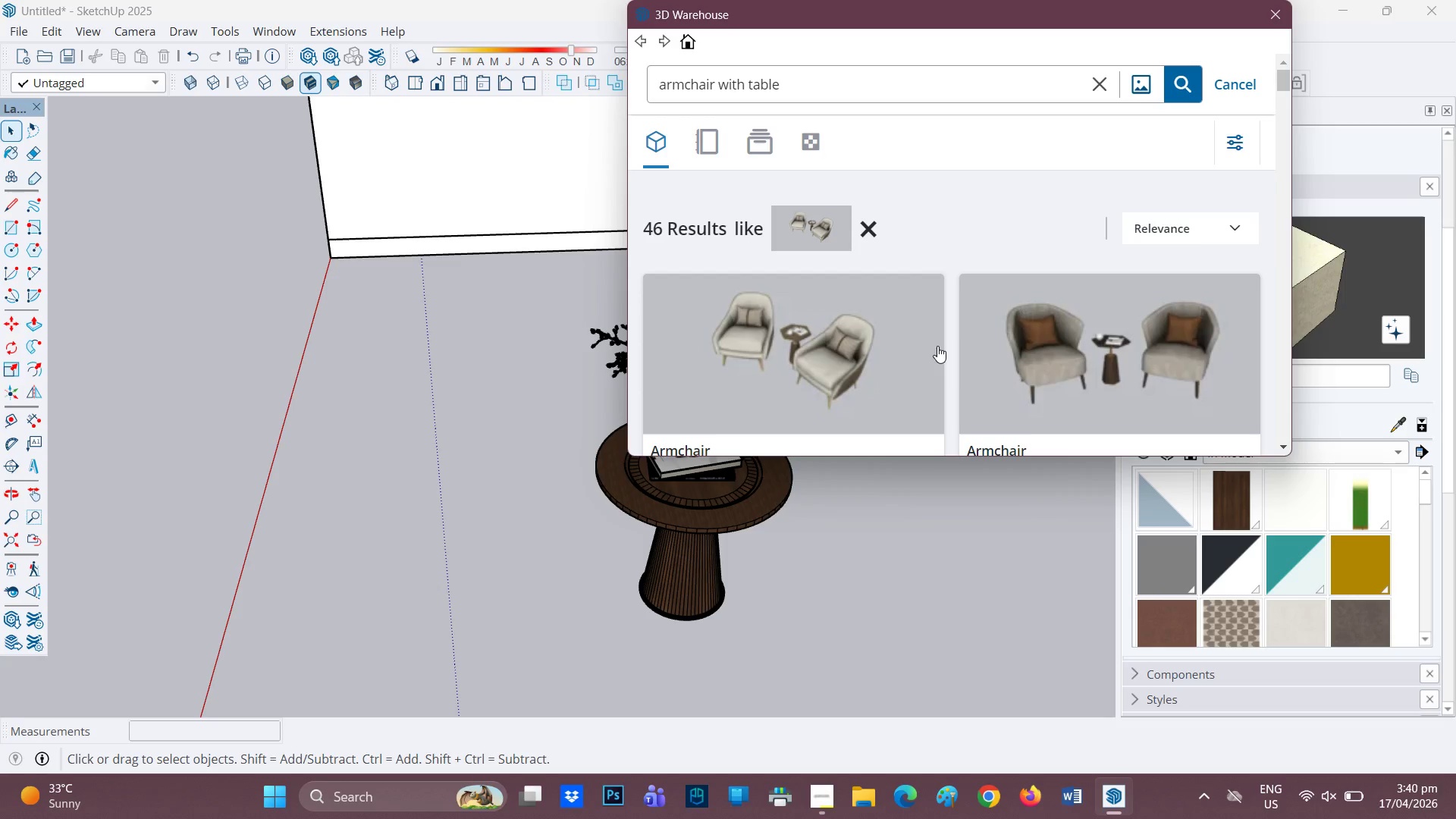 
scroll: coordinate [1009, 325], scroll_direction: down, amount: 1.0
 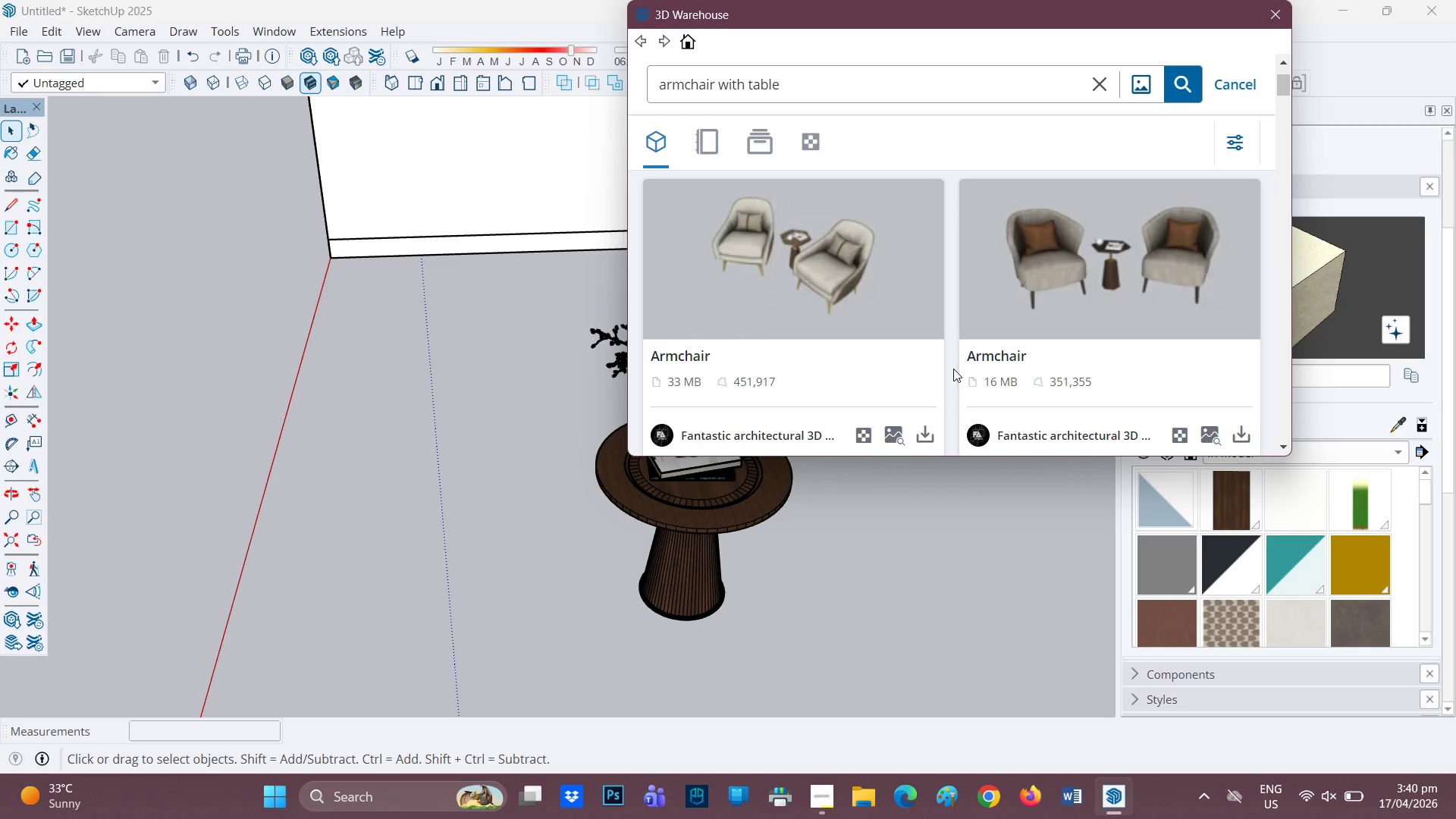 
wait(8.12)
 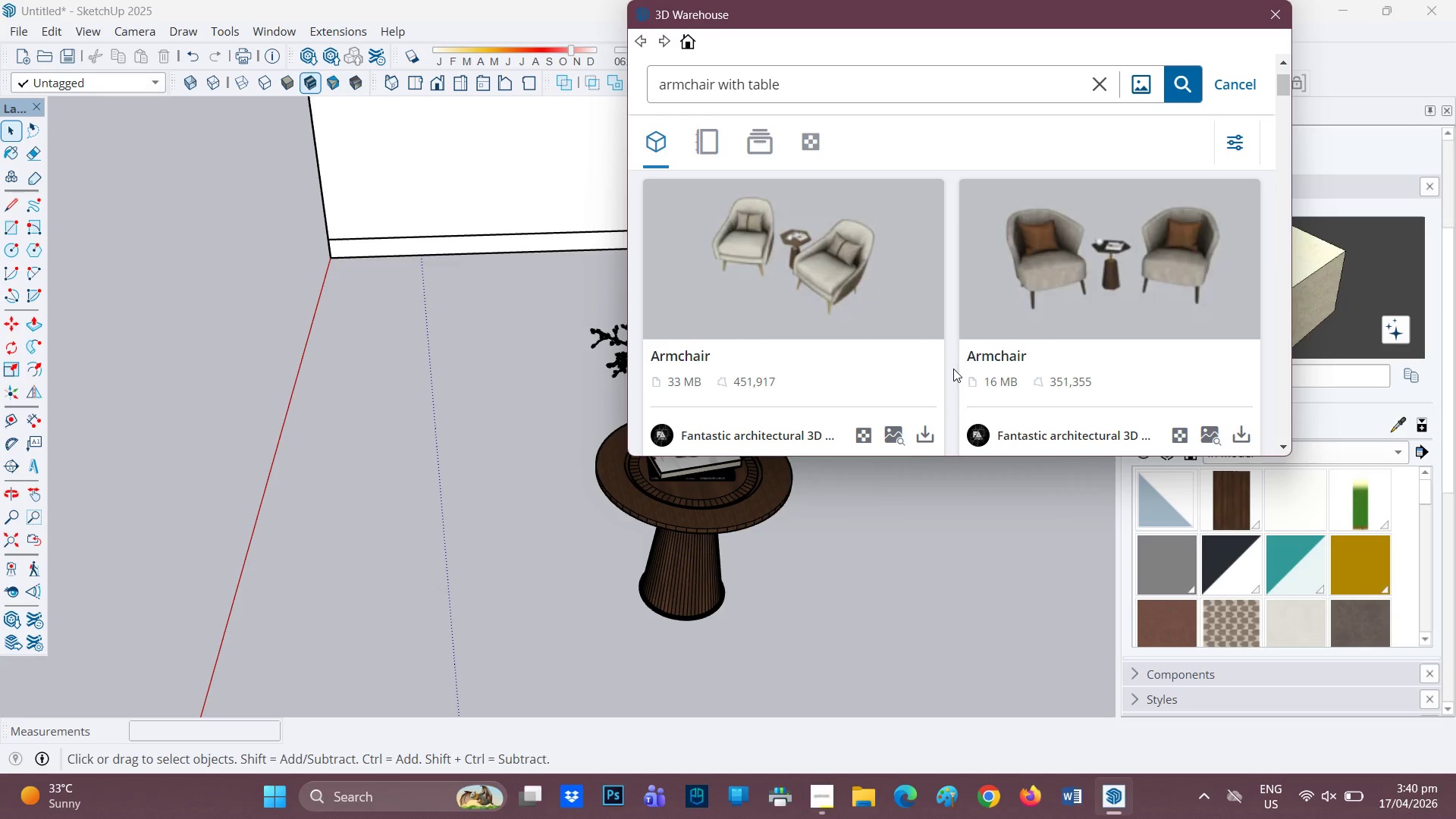 
scroll: coordinate [1027, 316], scroll_direction: down, amount: 15.0
 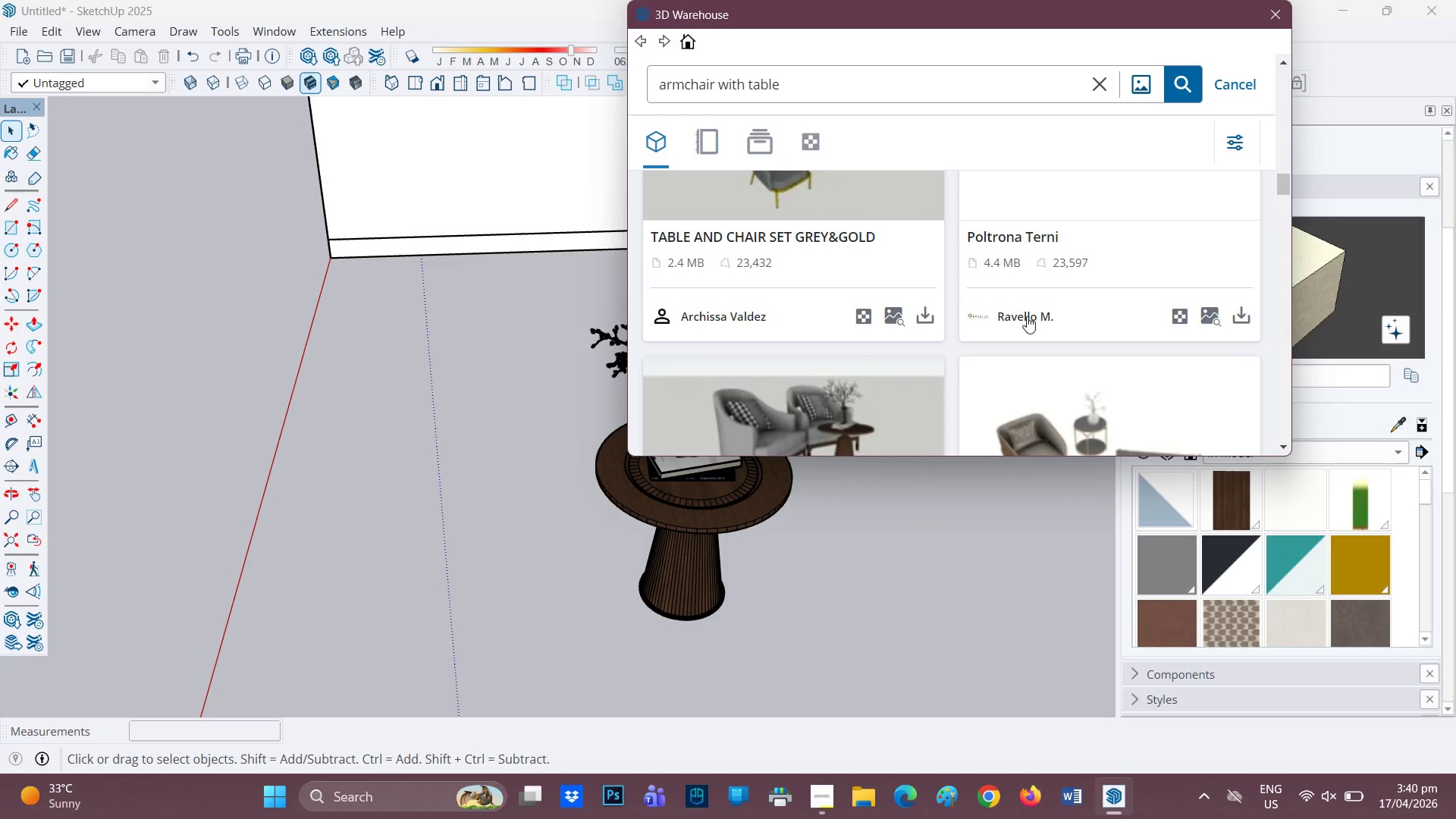 
scroll: coordinate [1027, 316], scroll_direction: none, amount: 0.0
 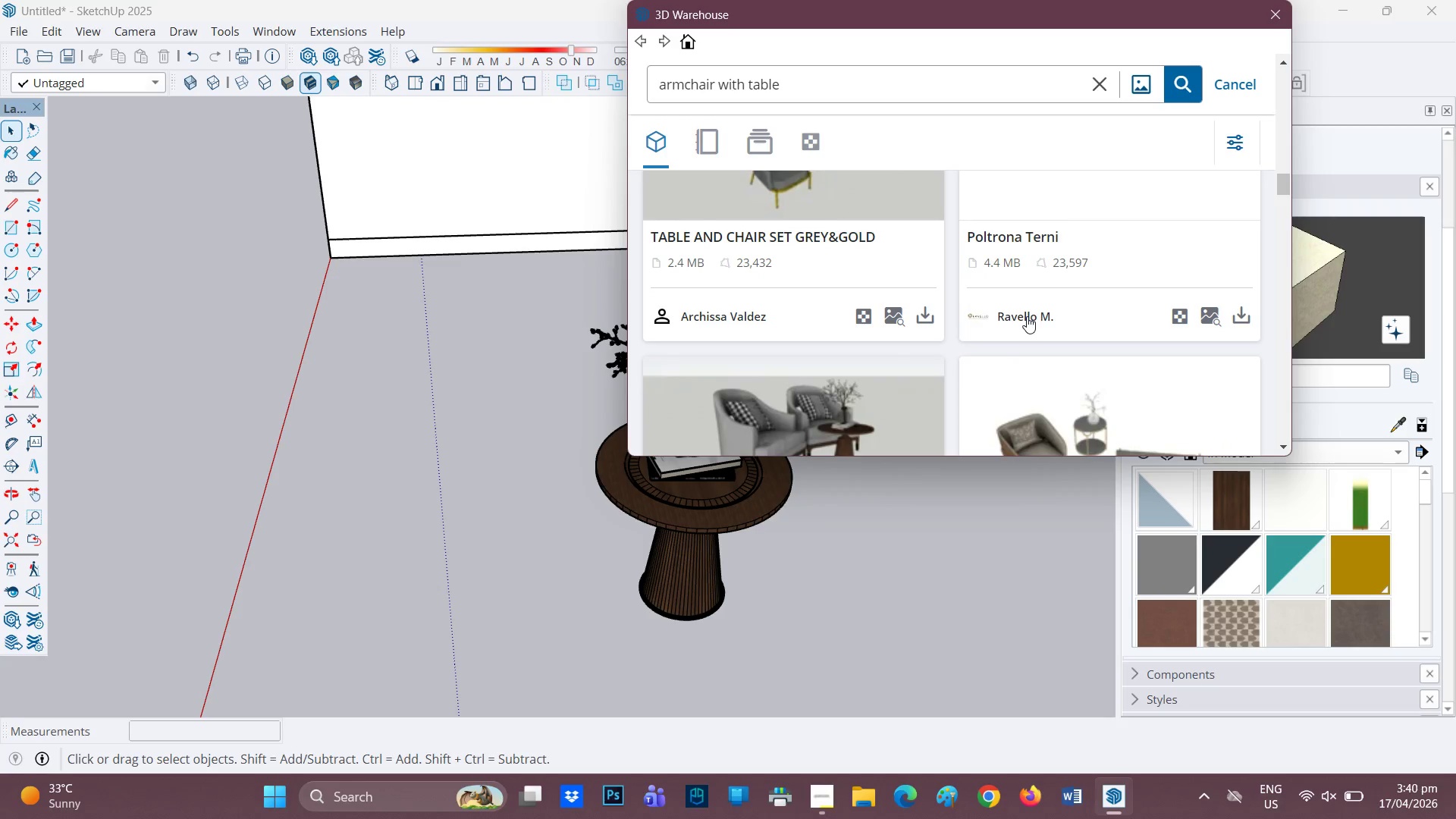 
scroll: coordinate [906, 315], scroll_direction: down, amount: 19.0
 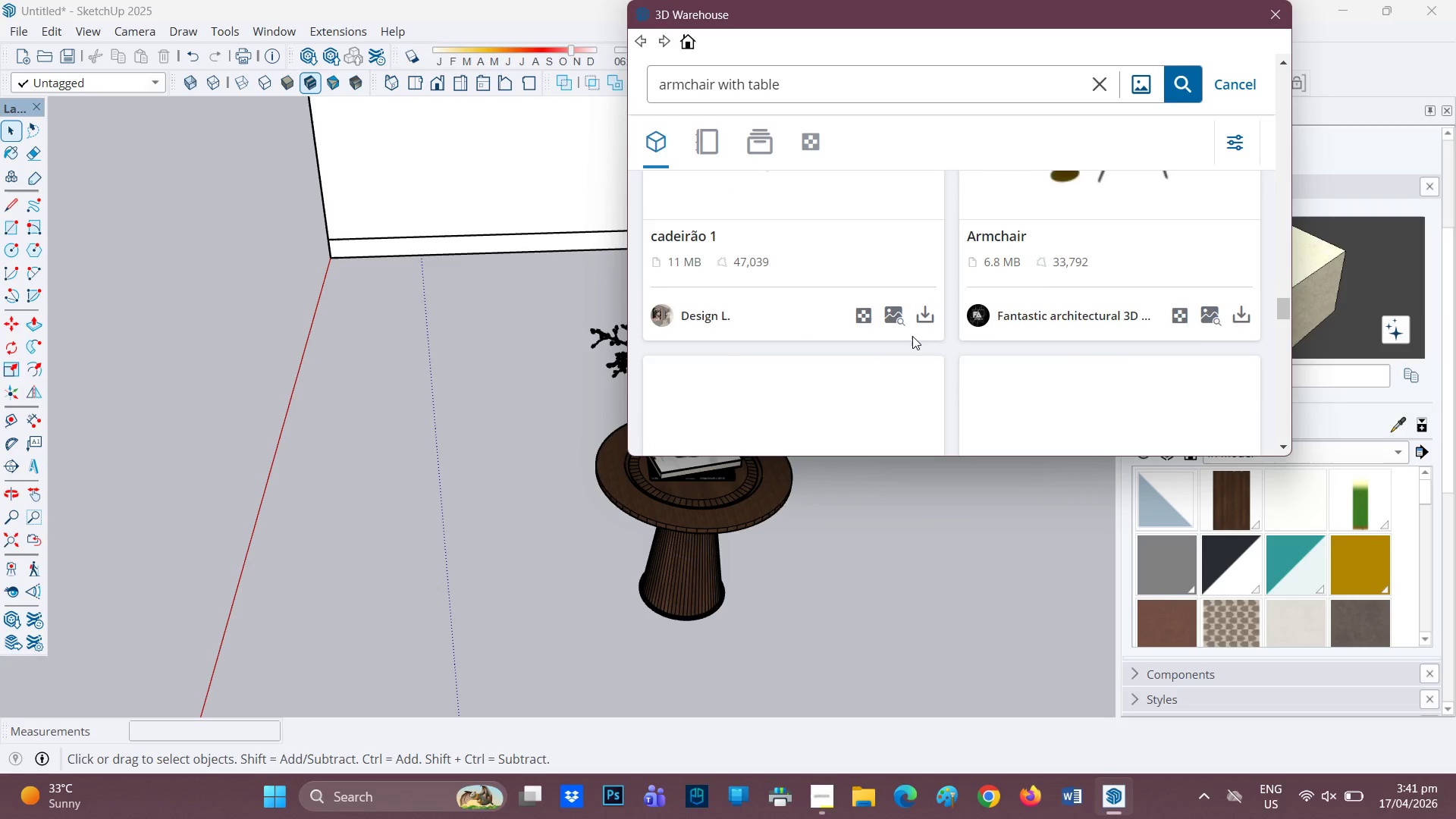 
scroll: coordinate [912, 336], scroll_direction: up, amount: 1.0
 